 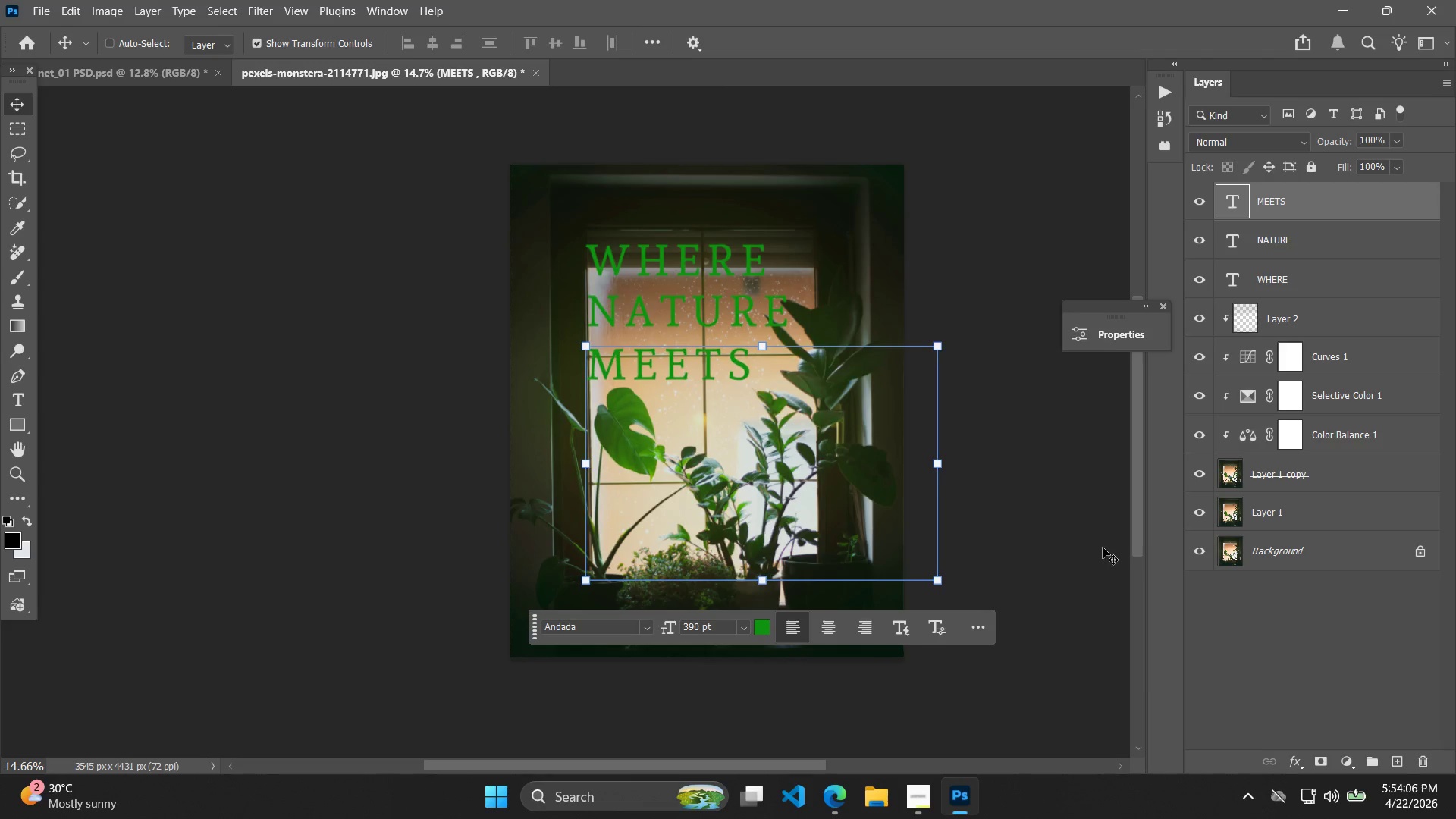 
key(Control+C)
 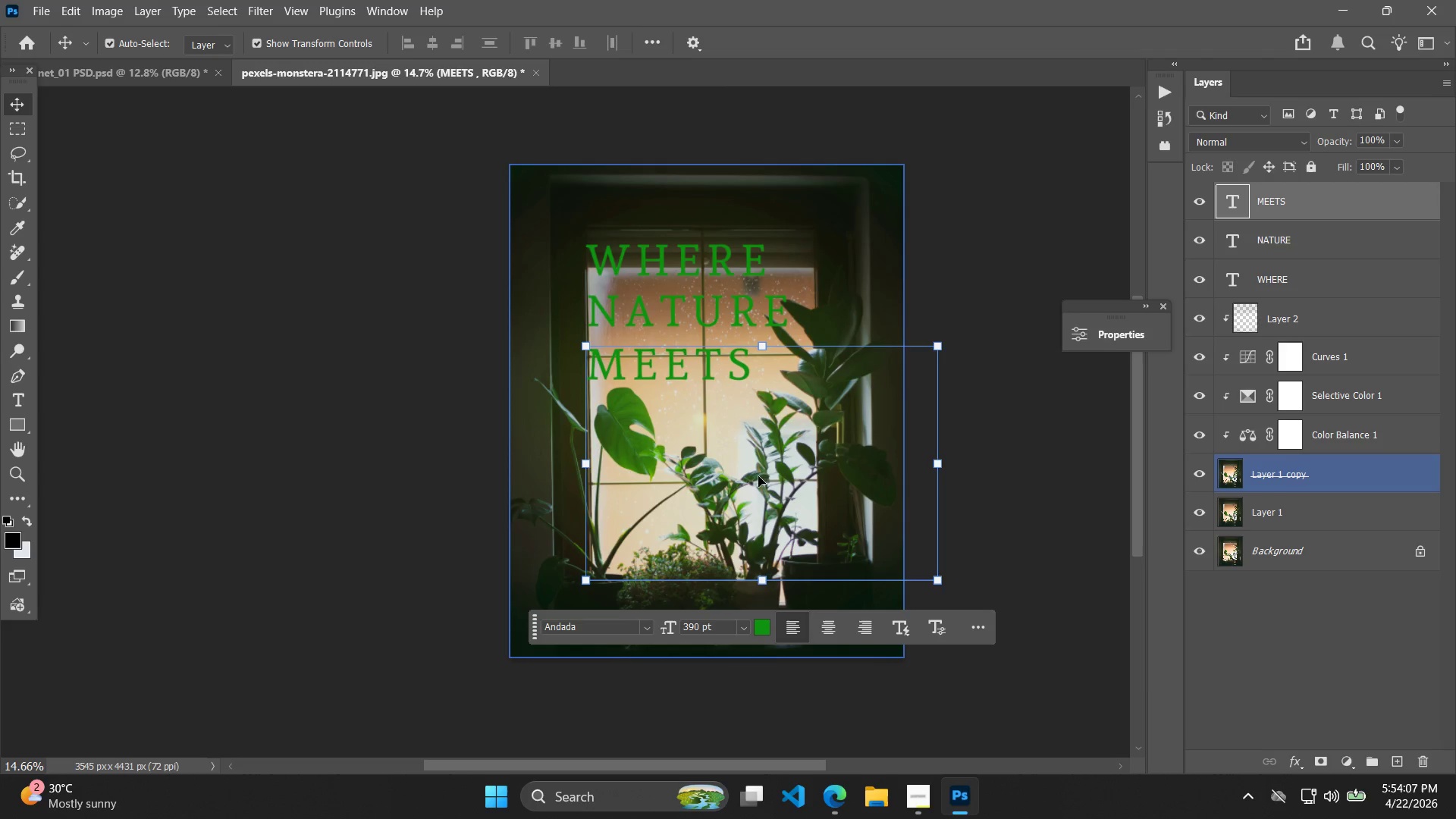 
key(Control+V)
 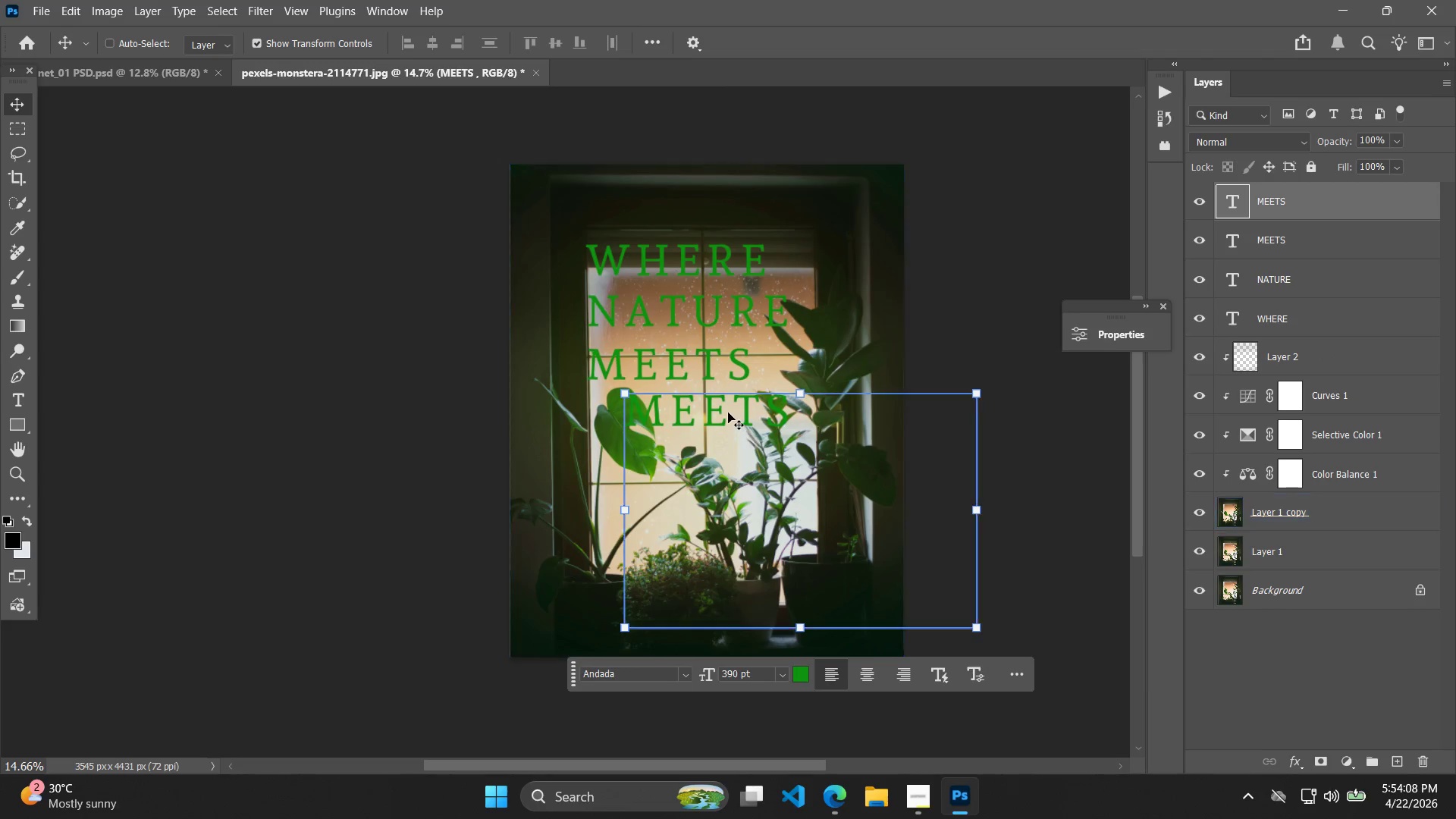 
left_click_drag(start_coordinate=[728, 413], to_coordinate=[692, 414])
 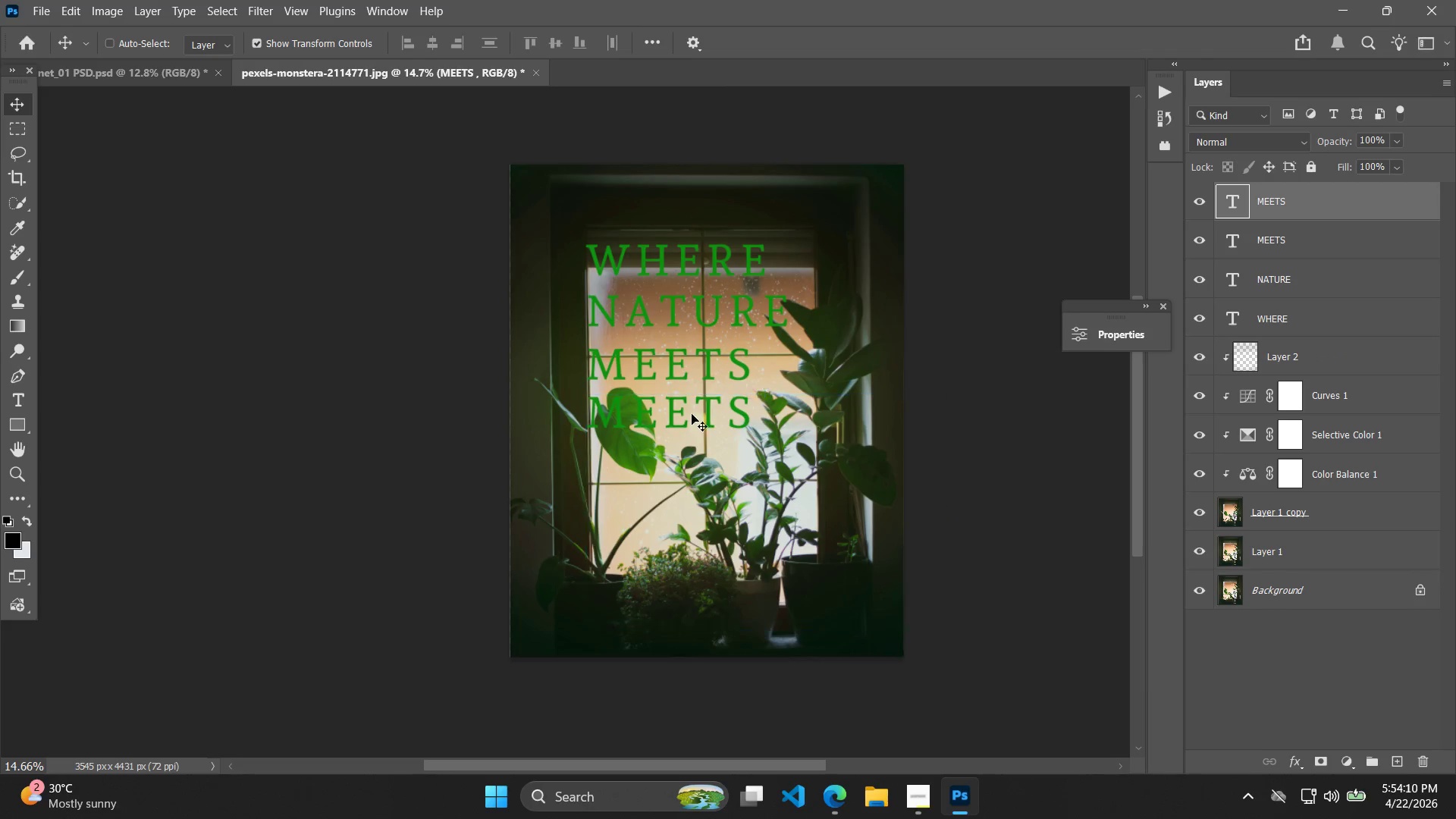 
double_click([692, 414])
 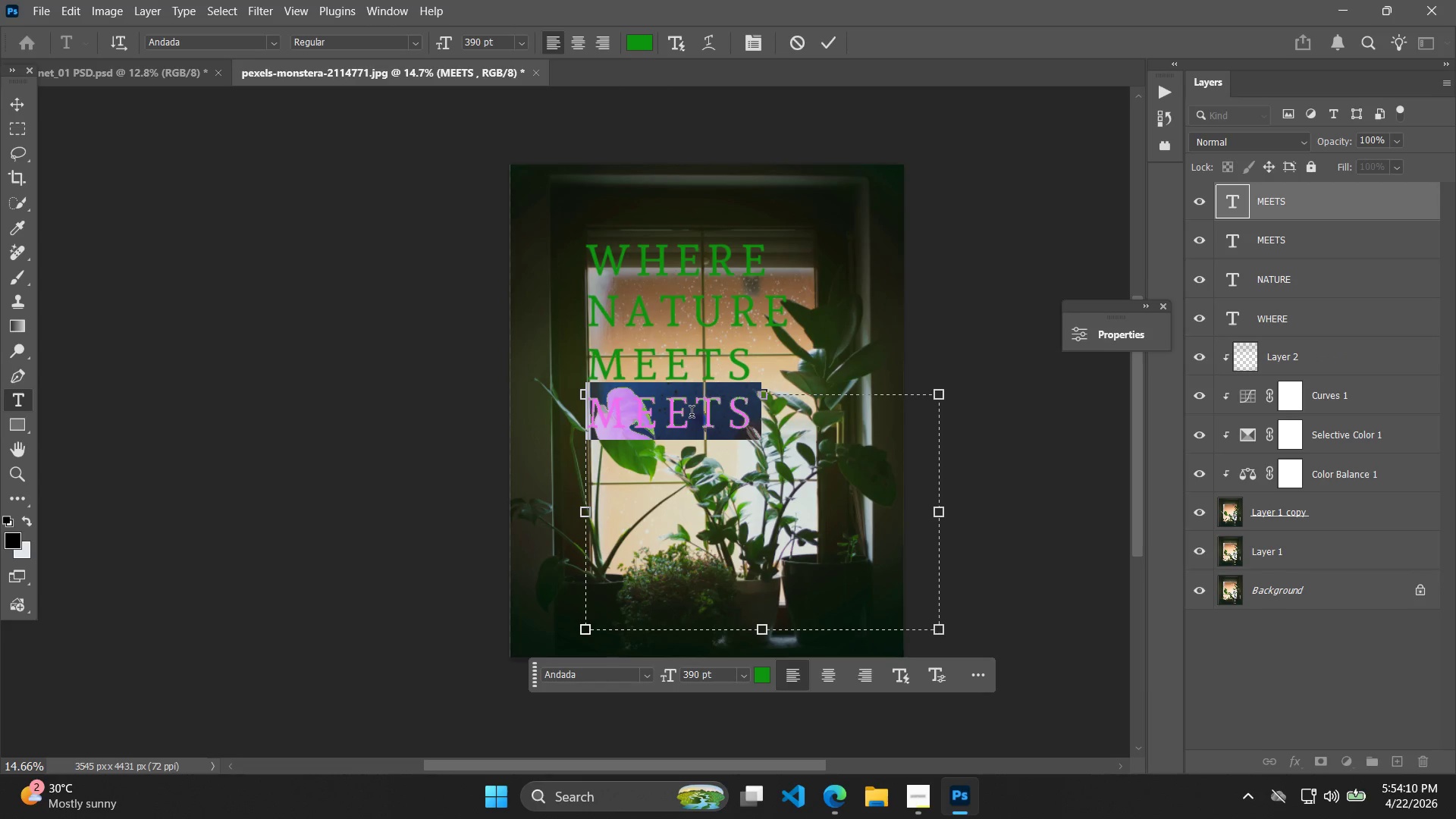 
type(PLAE)
 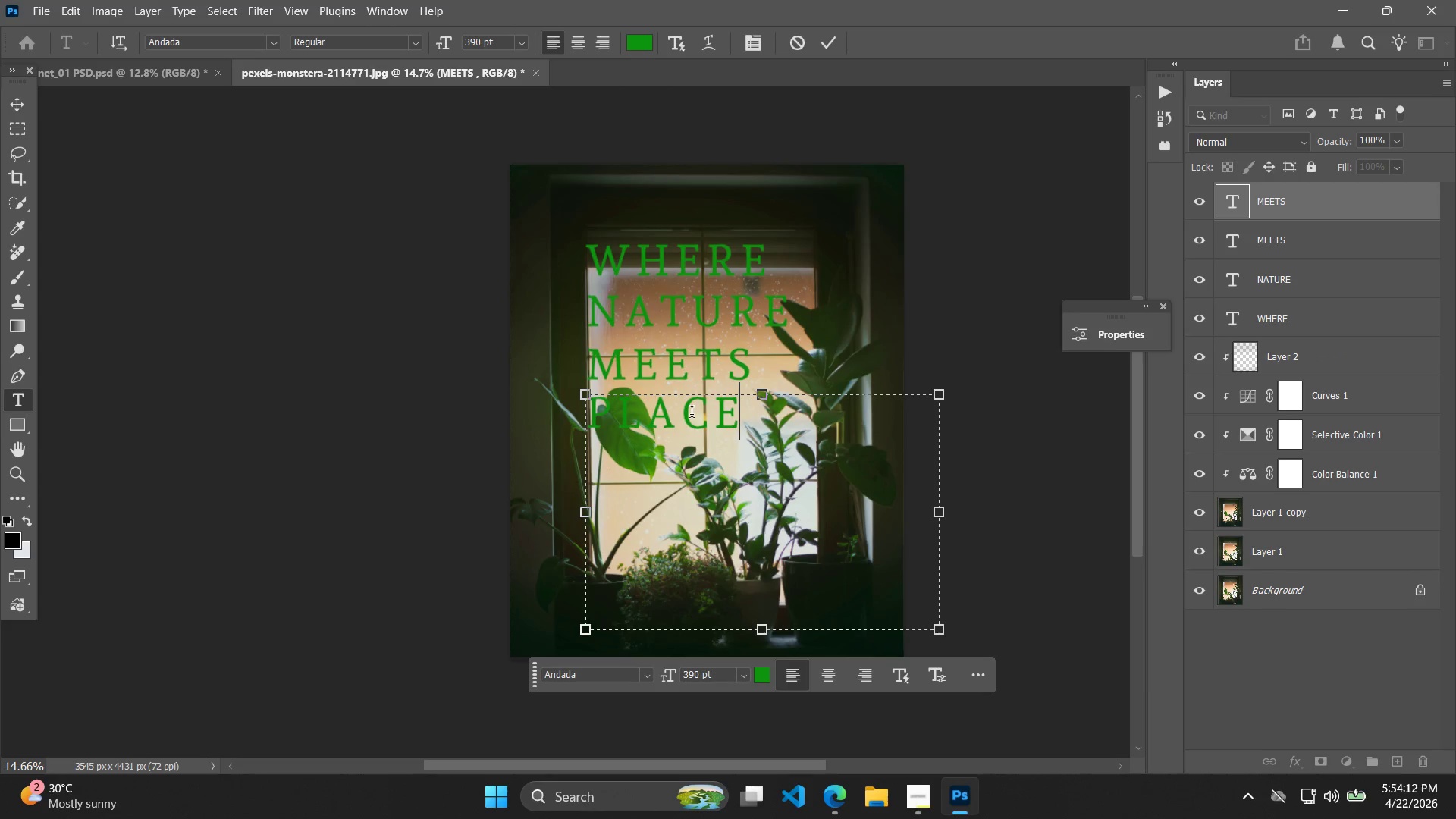 
hold_key(key=C, duration=0.33)
 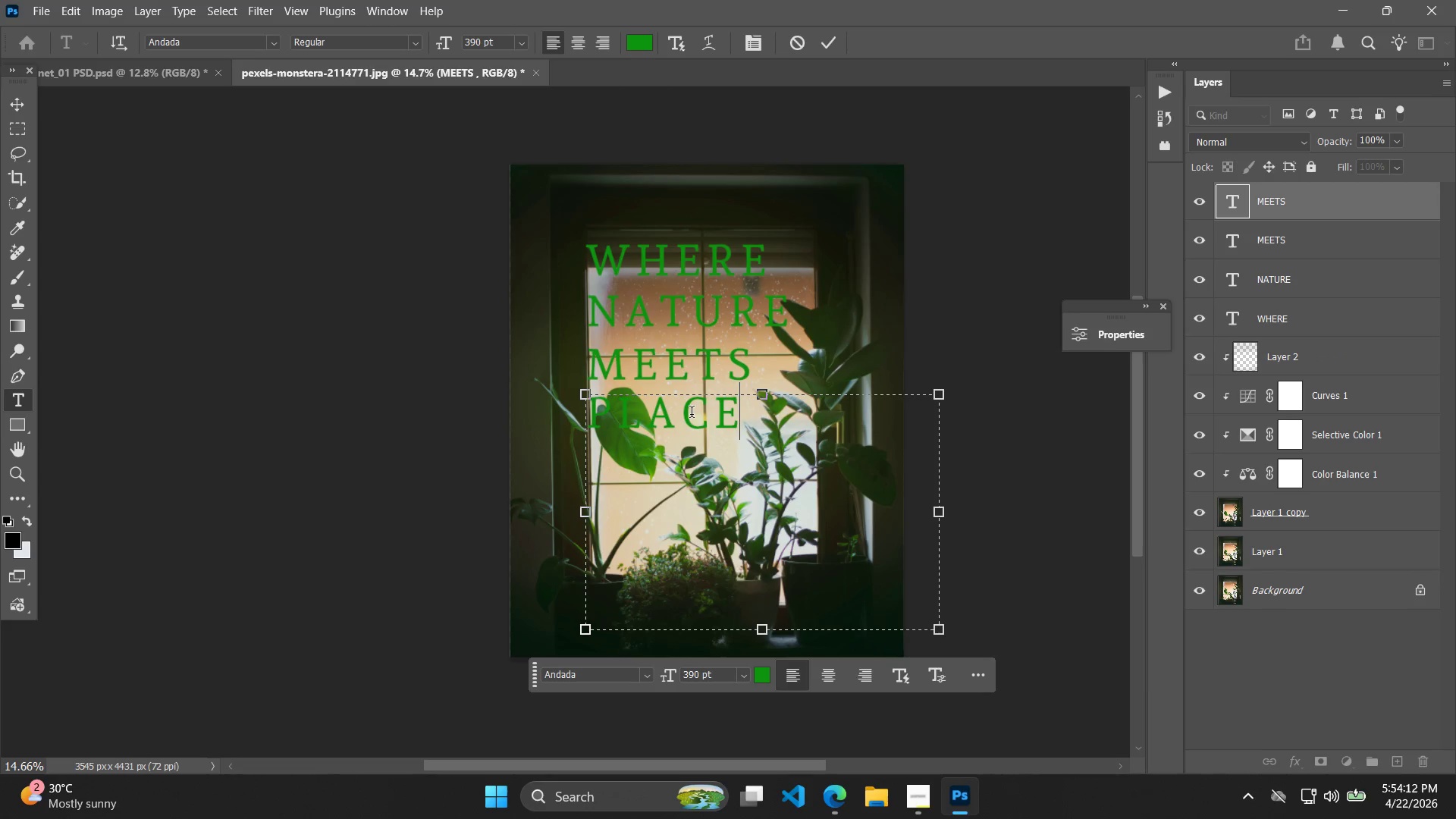 
key(Enter)
 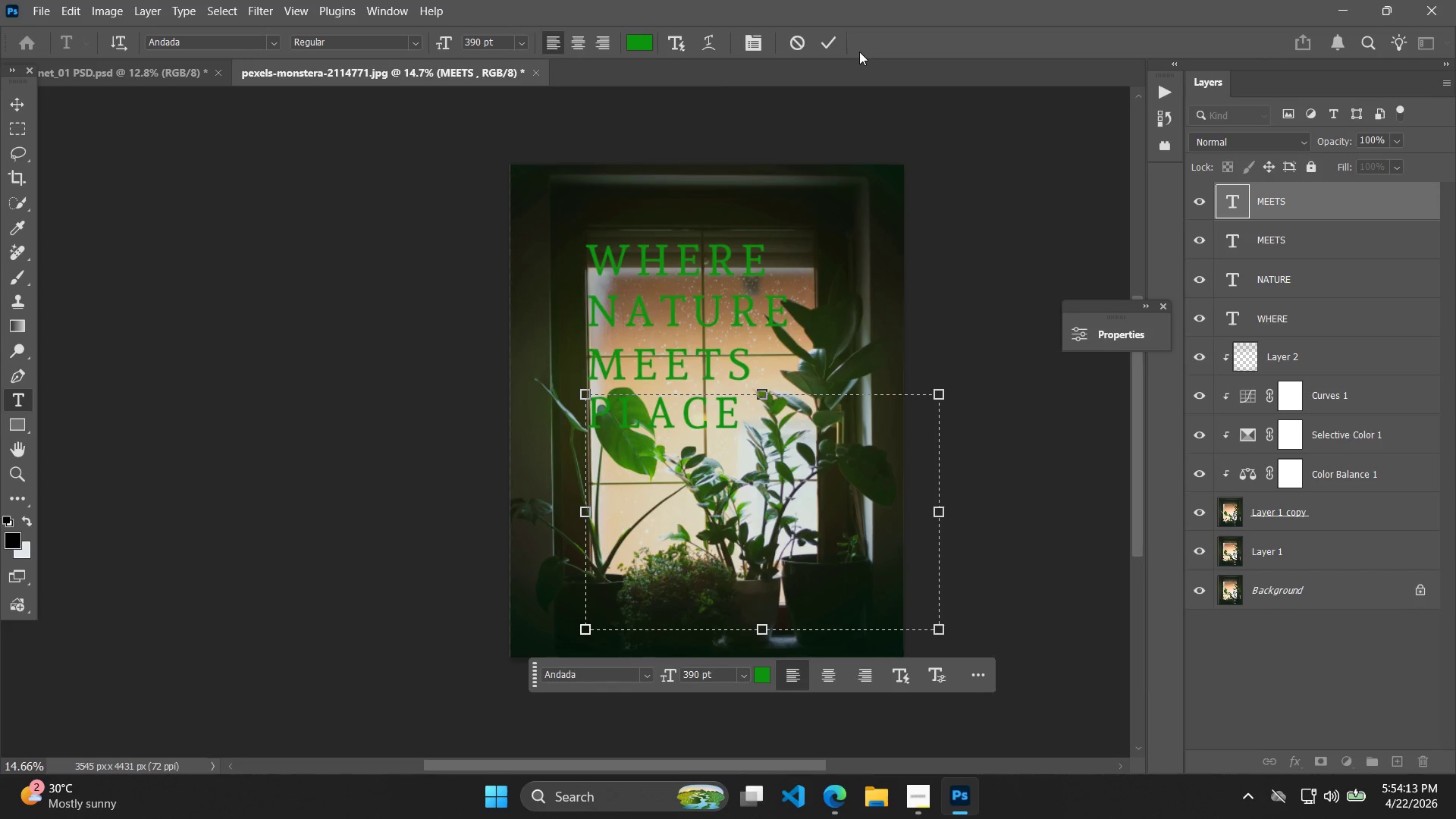 
left_click([842, 46])
 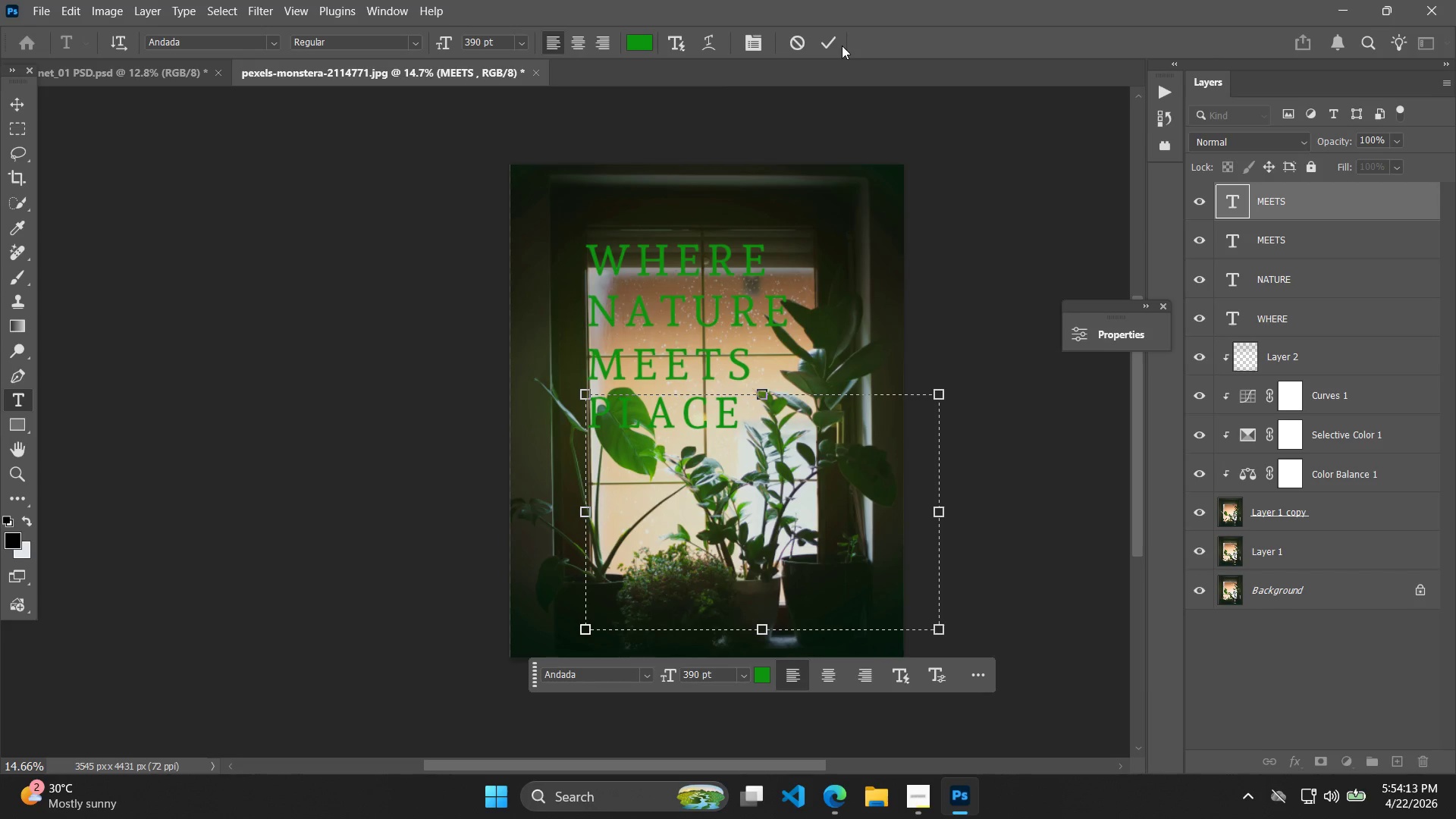 
left_click_drag(start_coordinate=[836, 44], to_coordinate=[830, 42])
 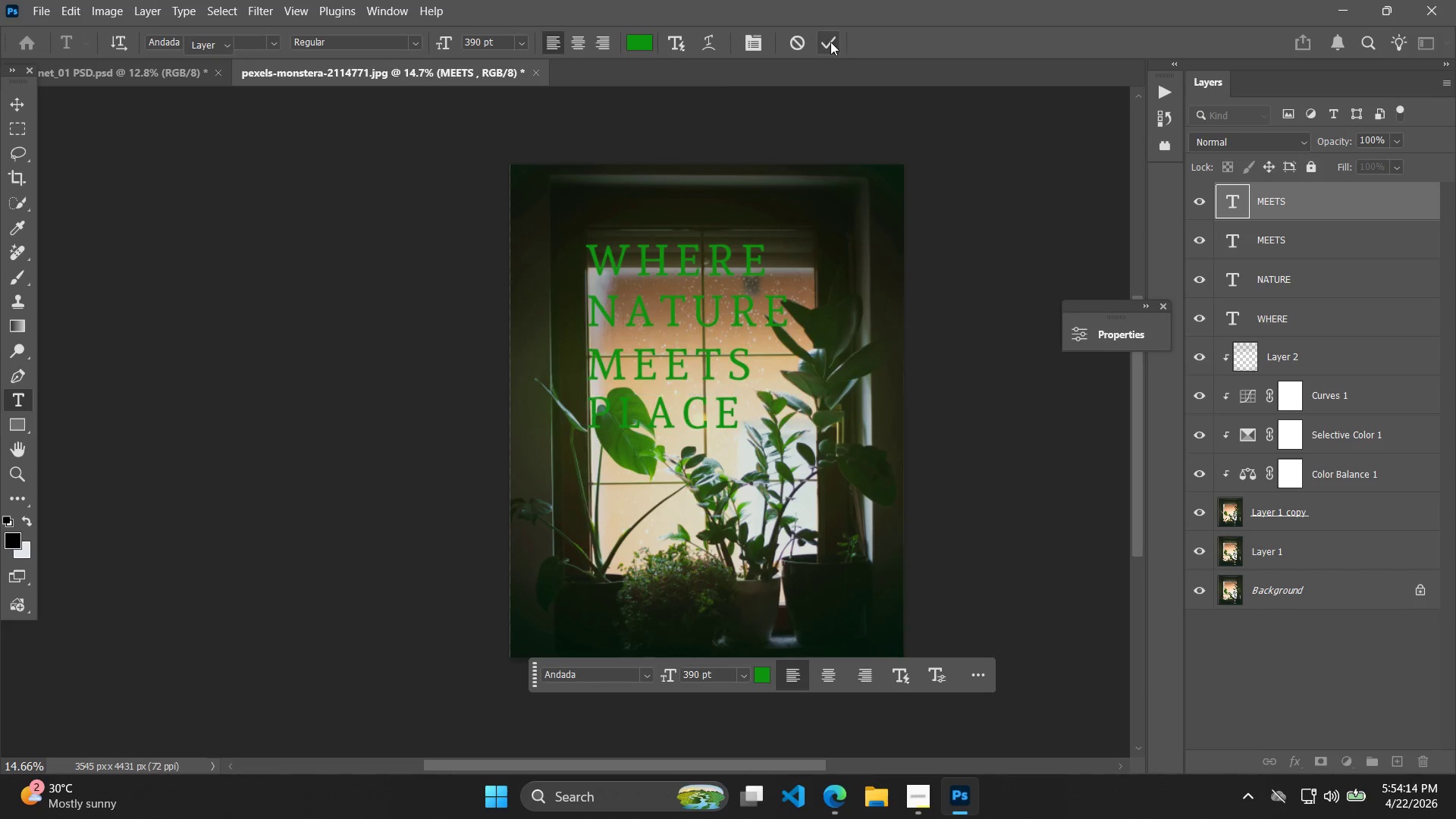 
triple_click([830, 42])
 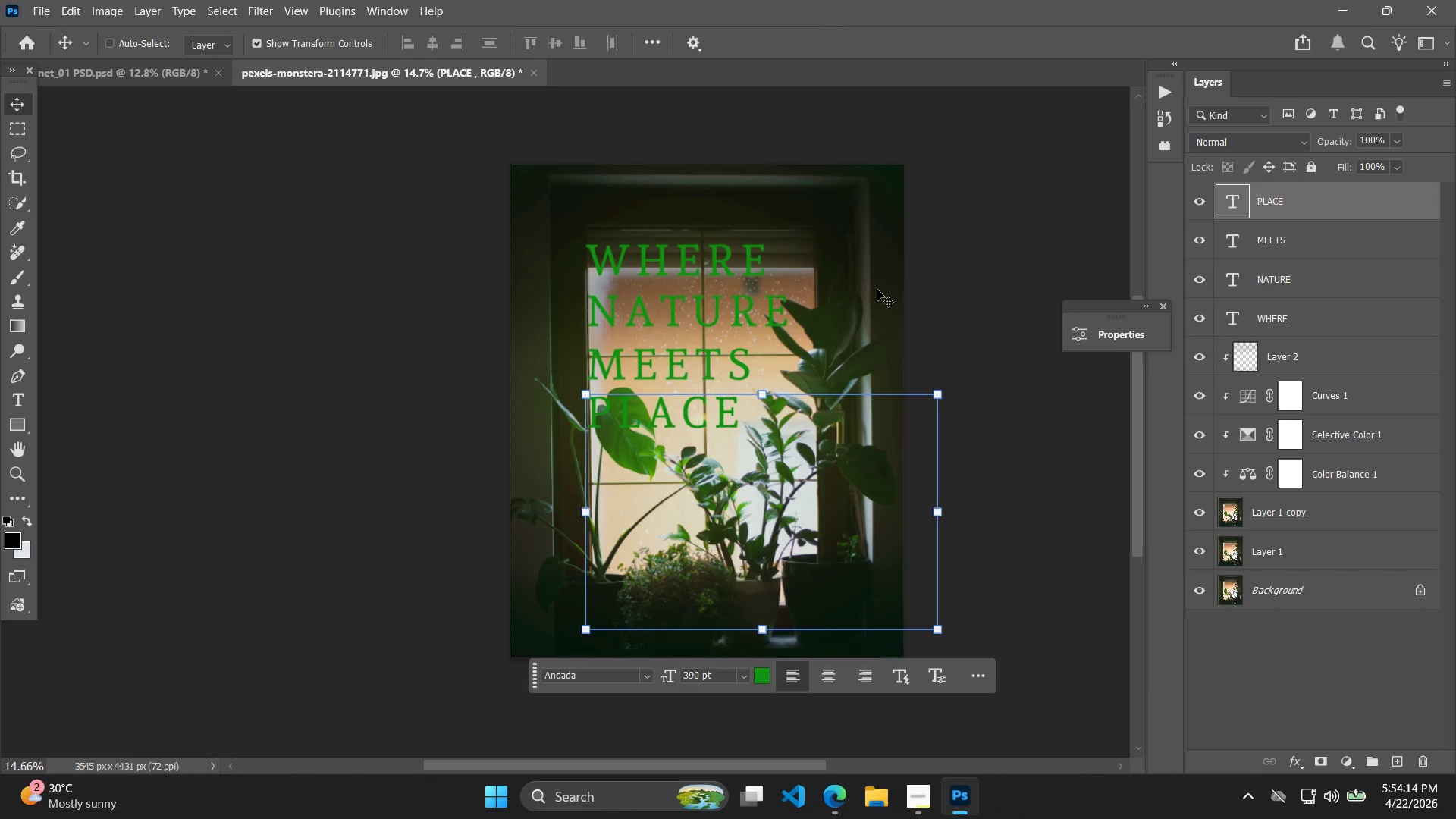 
key(Shift+ShiftLeft)
 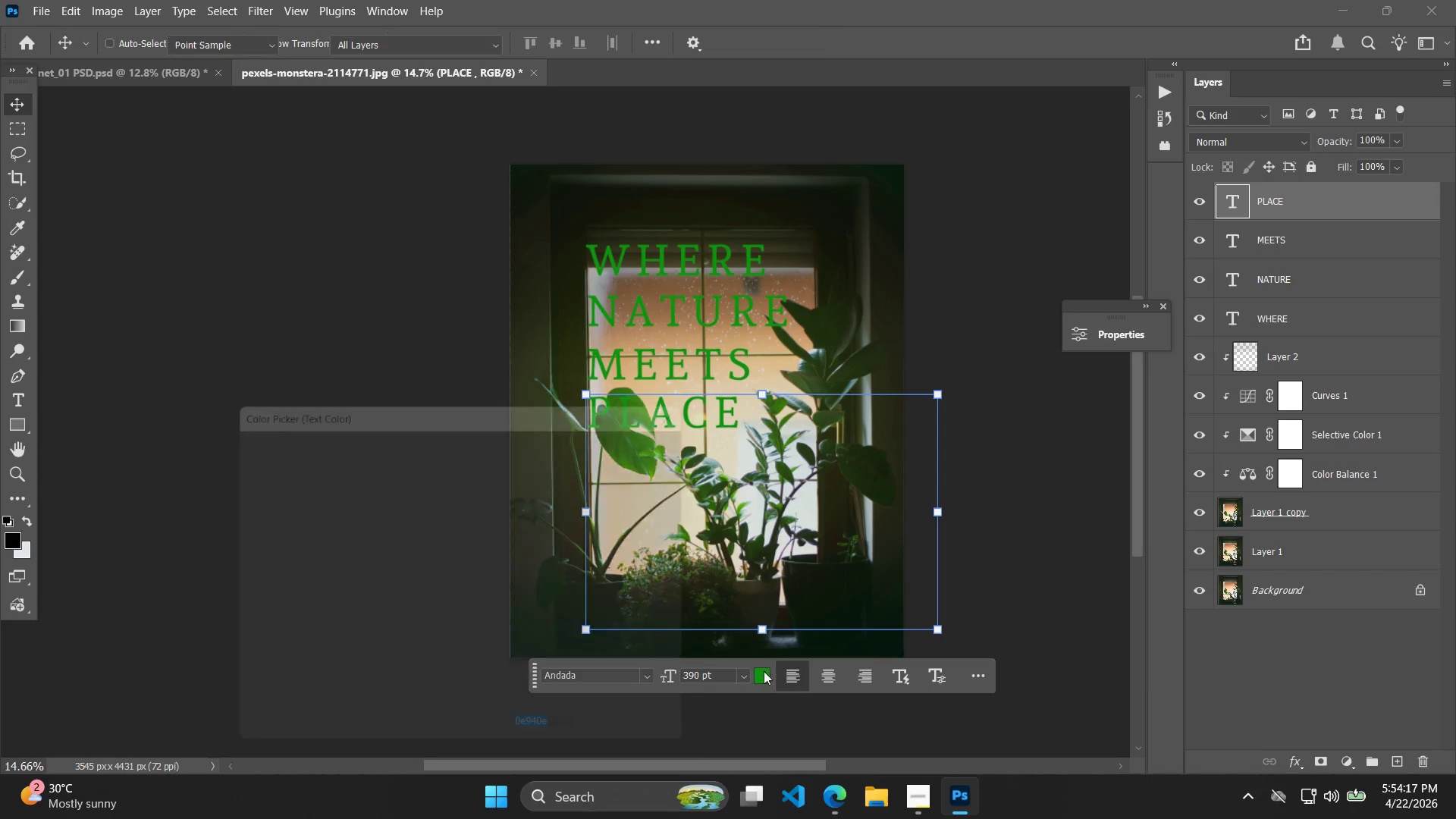 
left_click_drag(start_coordinate=[422, 527], to_coordinate=[435, 493])
 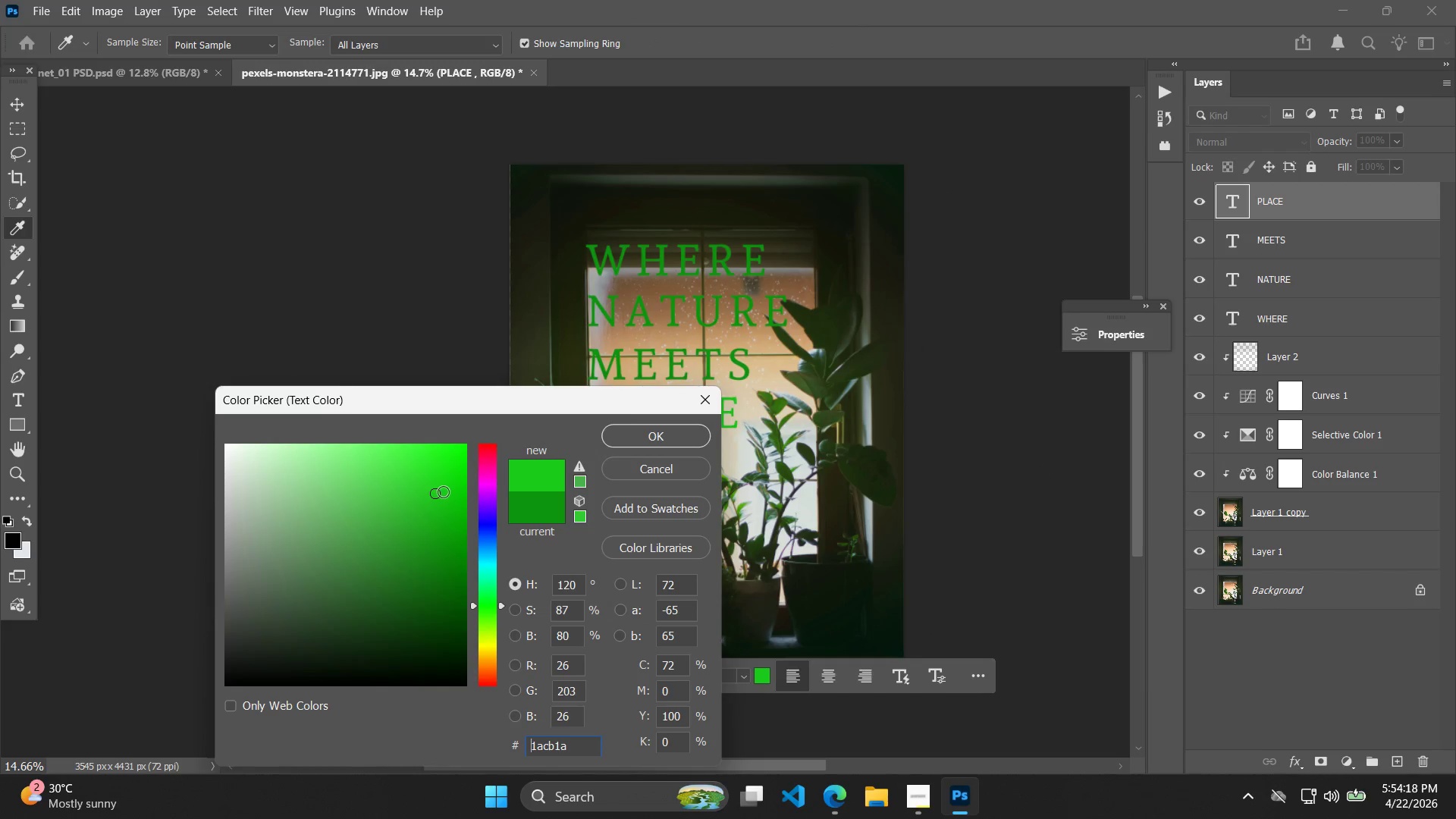 
left_click_drag(start_coordinate=[443, 491], to_coordinate=[446, 488])
 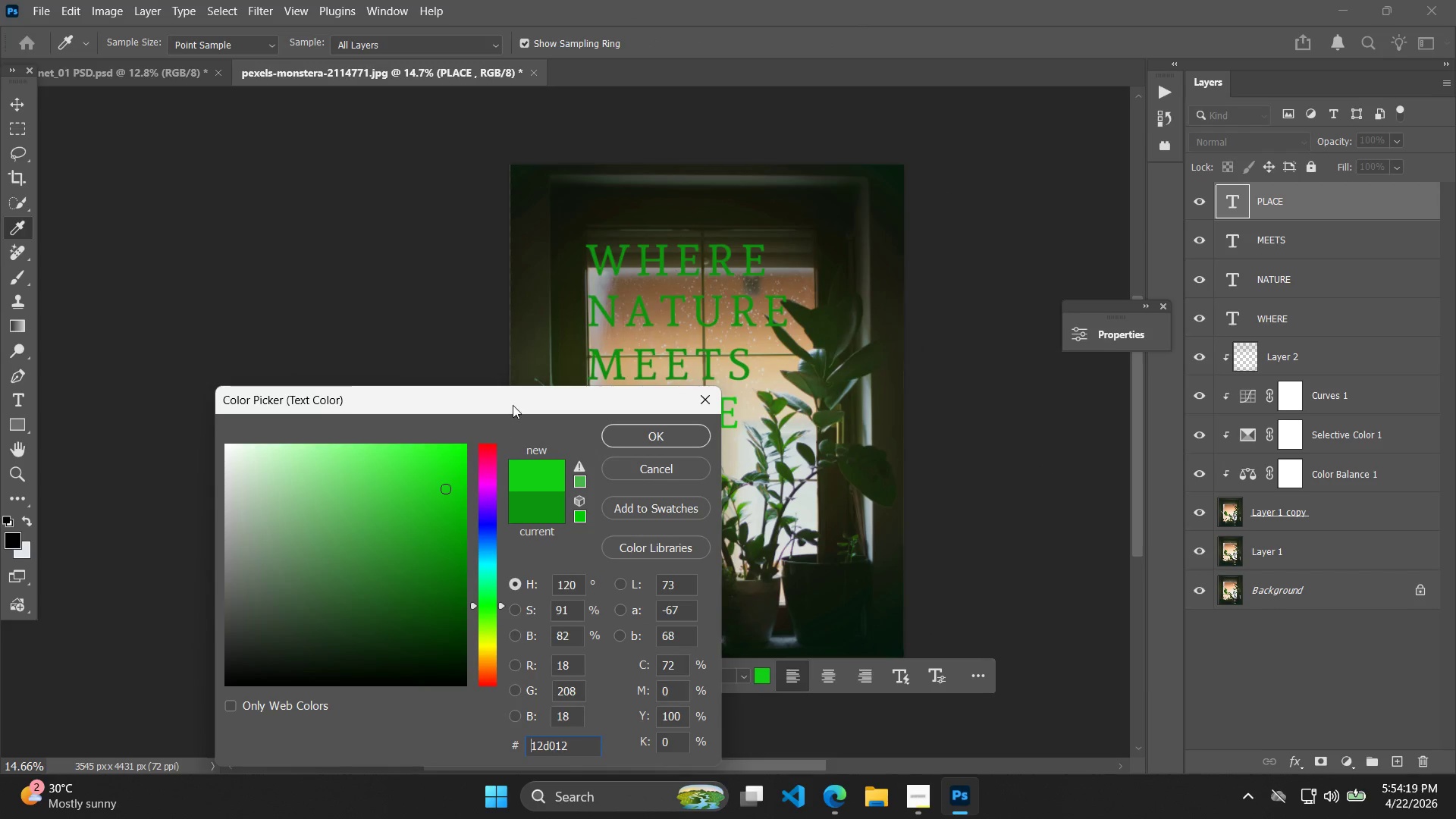 
left_click_drag(start_coordinate=[516, 391], to_coordinate=[328, 337])
 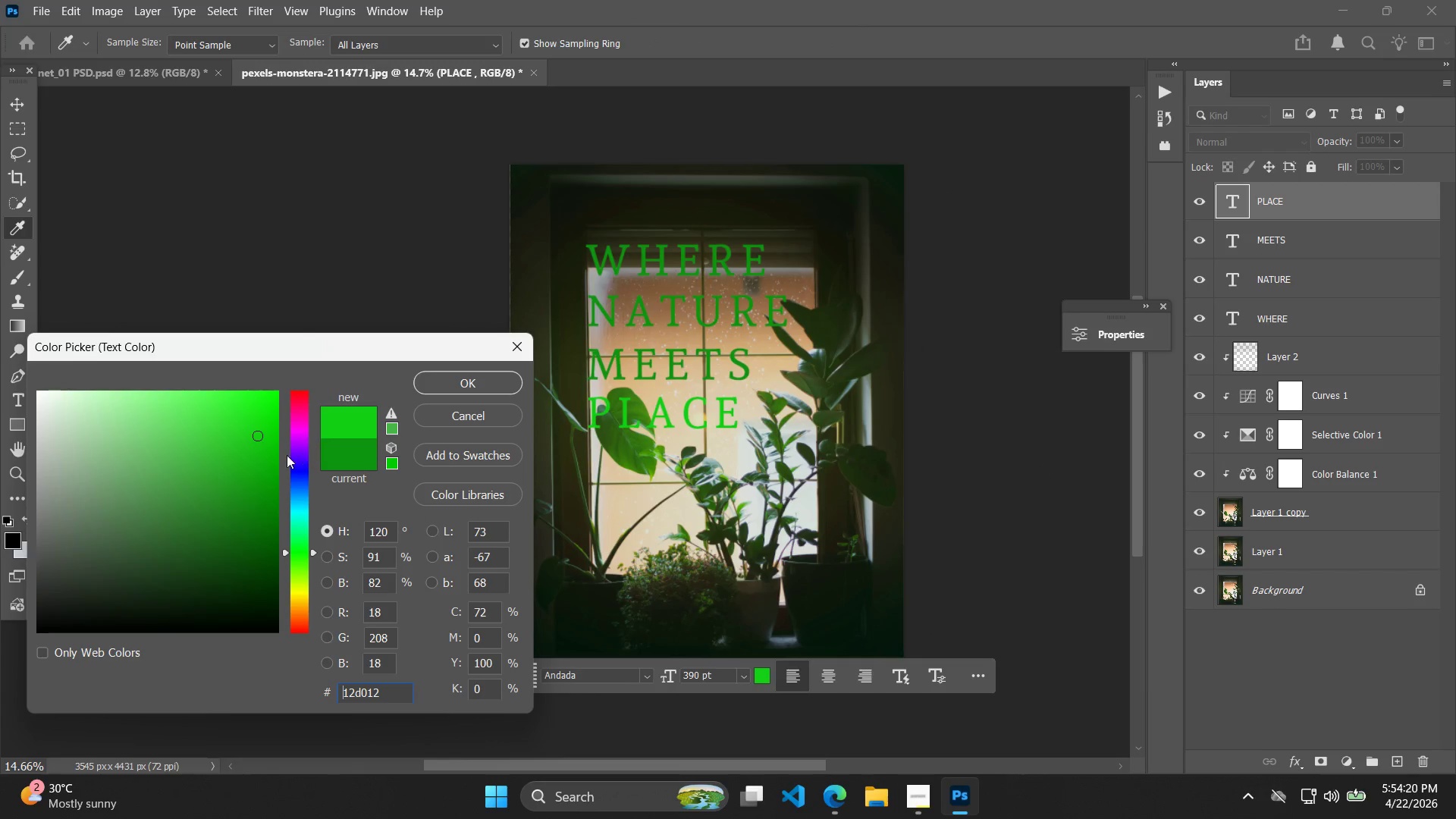 
left_click_drag(start_coordinate=[258, 460], to_coordinate=[260, 472])
 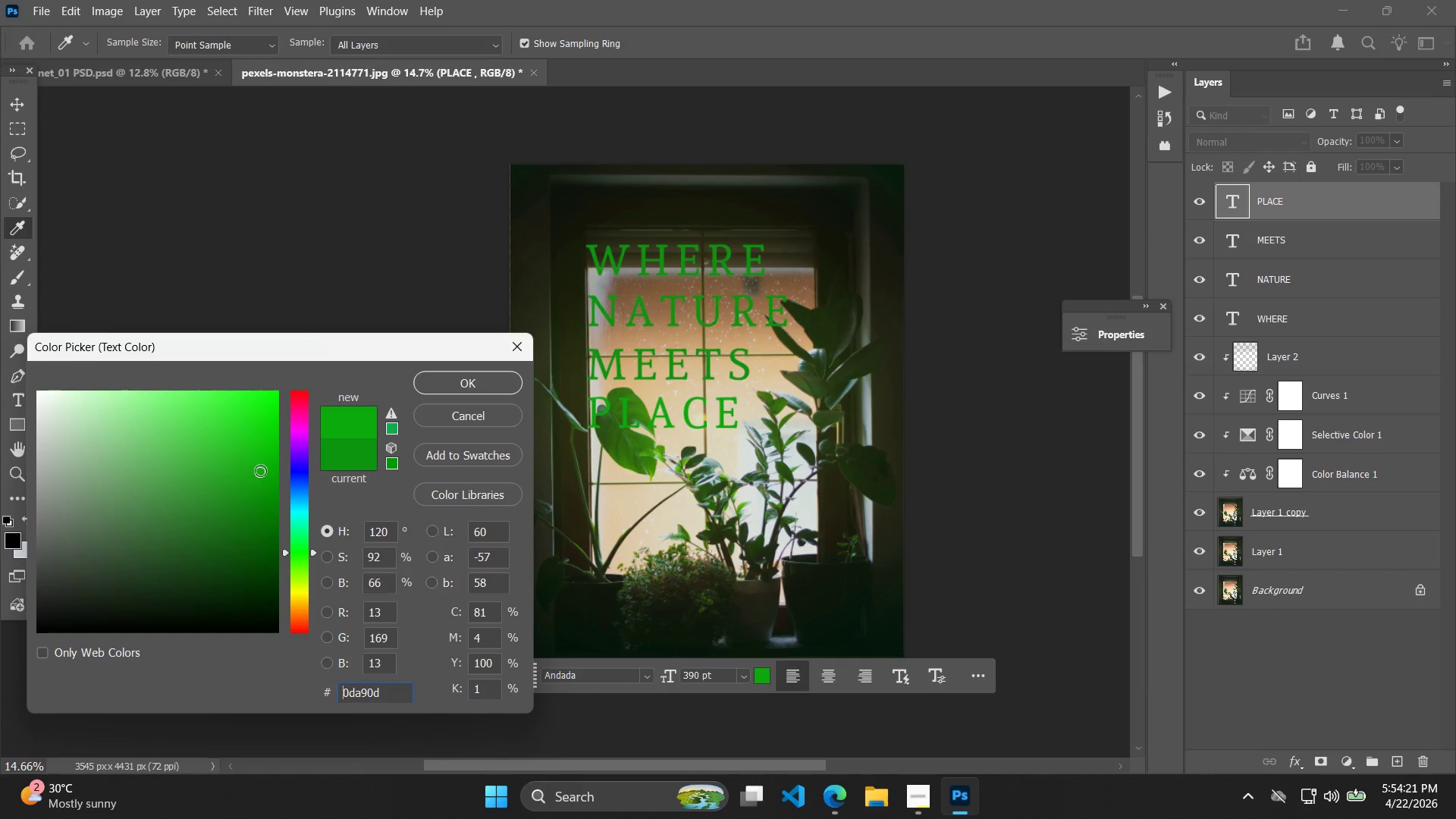 
left_click_drag(start_coordinate=[260, 470], to_coordinate=[262, 453])
 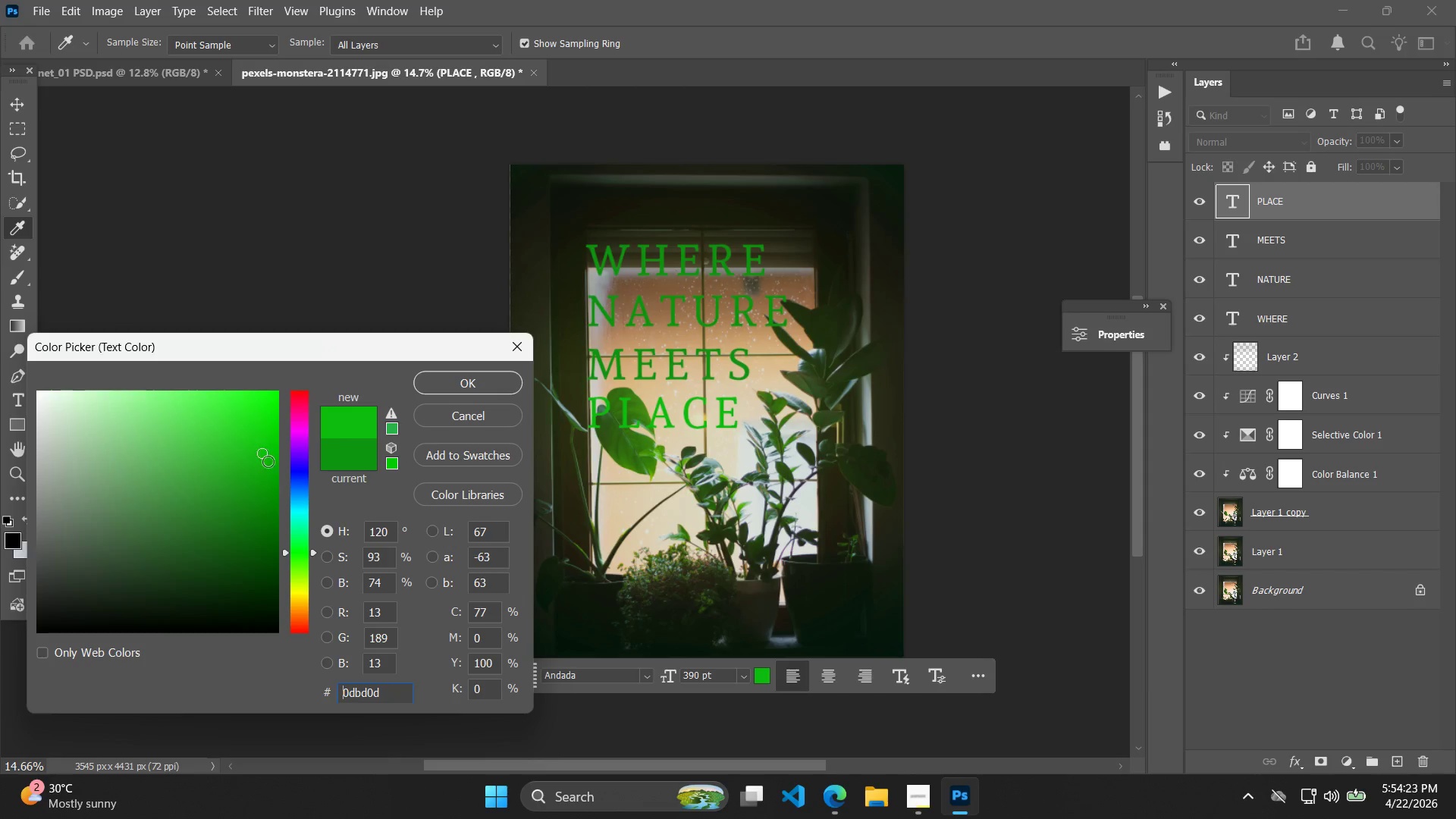 
left_click([290, 590])
 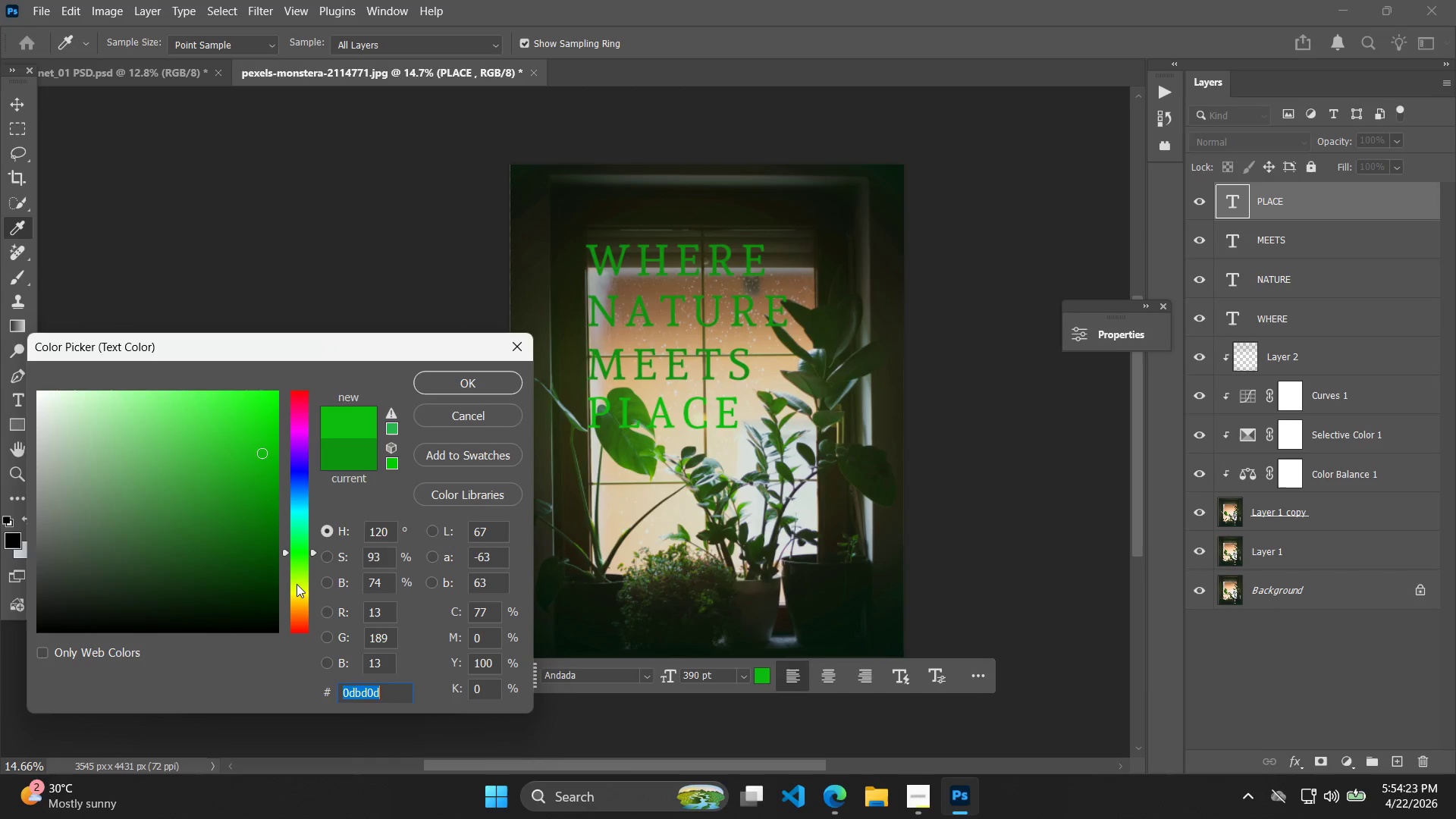 
left_click_drag(start_coordinate=[297, 584], to_coordinate=[297, 593])
 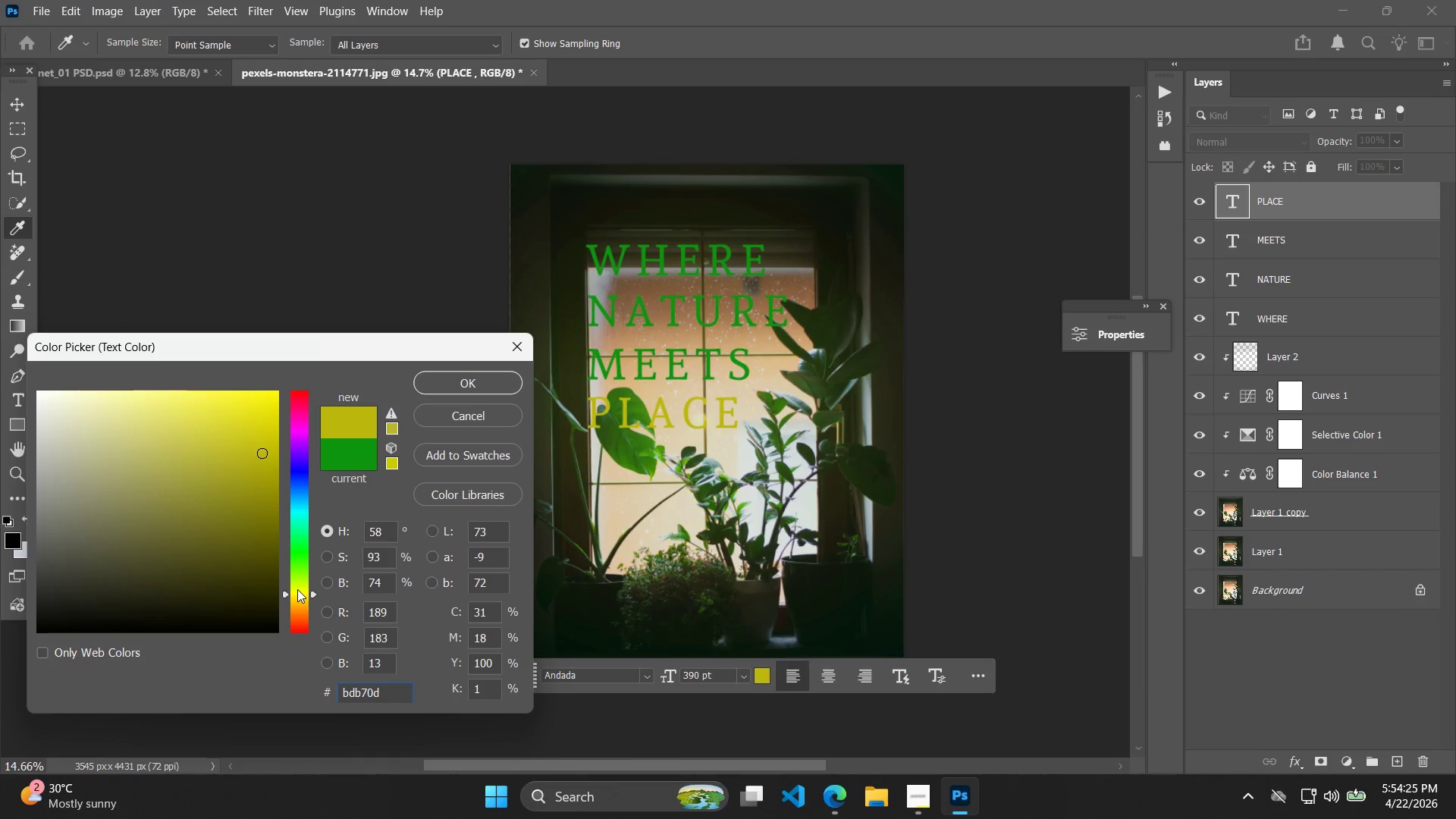 
left_click_drag(start_coordinate=[297, 583], to_coordinate=[298, 575])
 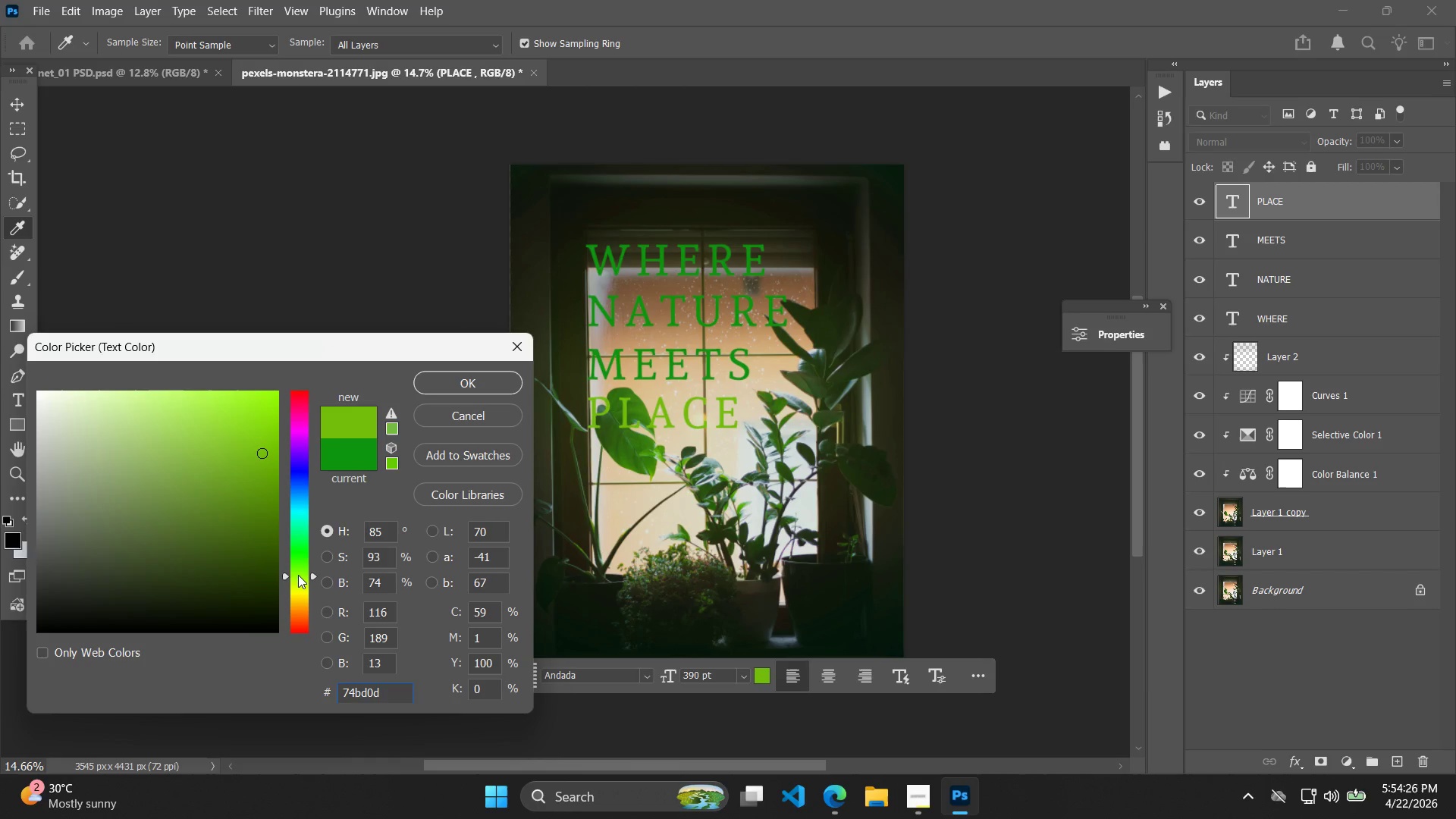 
left_click_drag(start_coordinate=[298, 575], to_coordinate=[300, 564])
 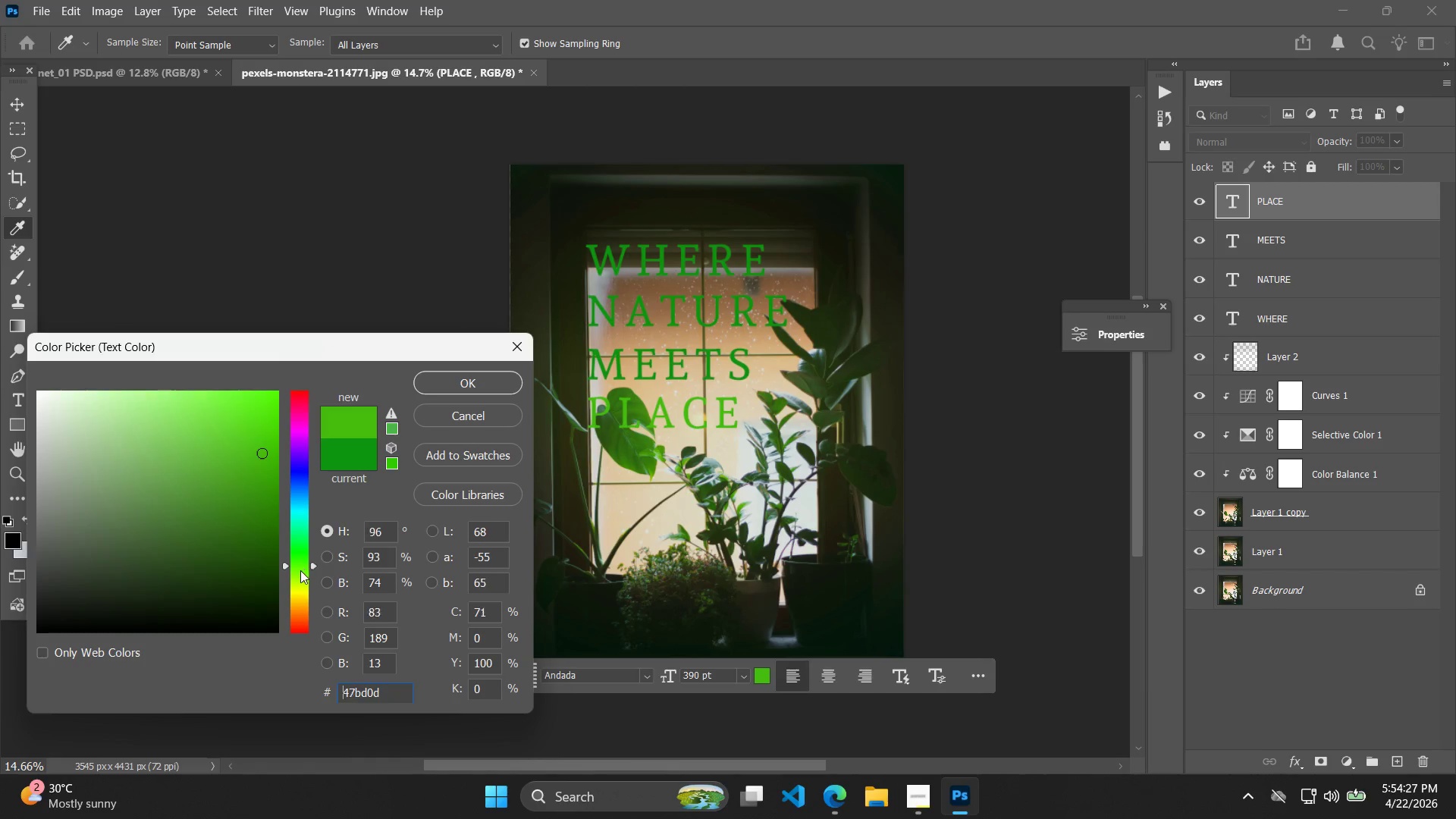 
left_click_drag(start_coordinate=[300, 564], to_coordinate=[302, 575])
 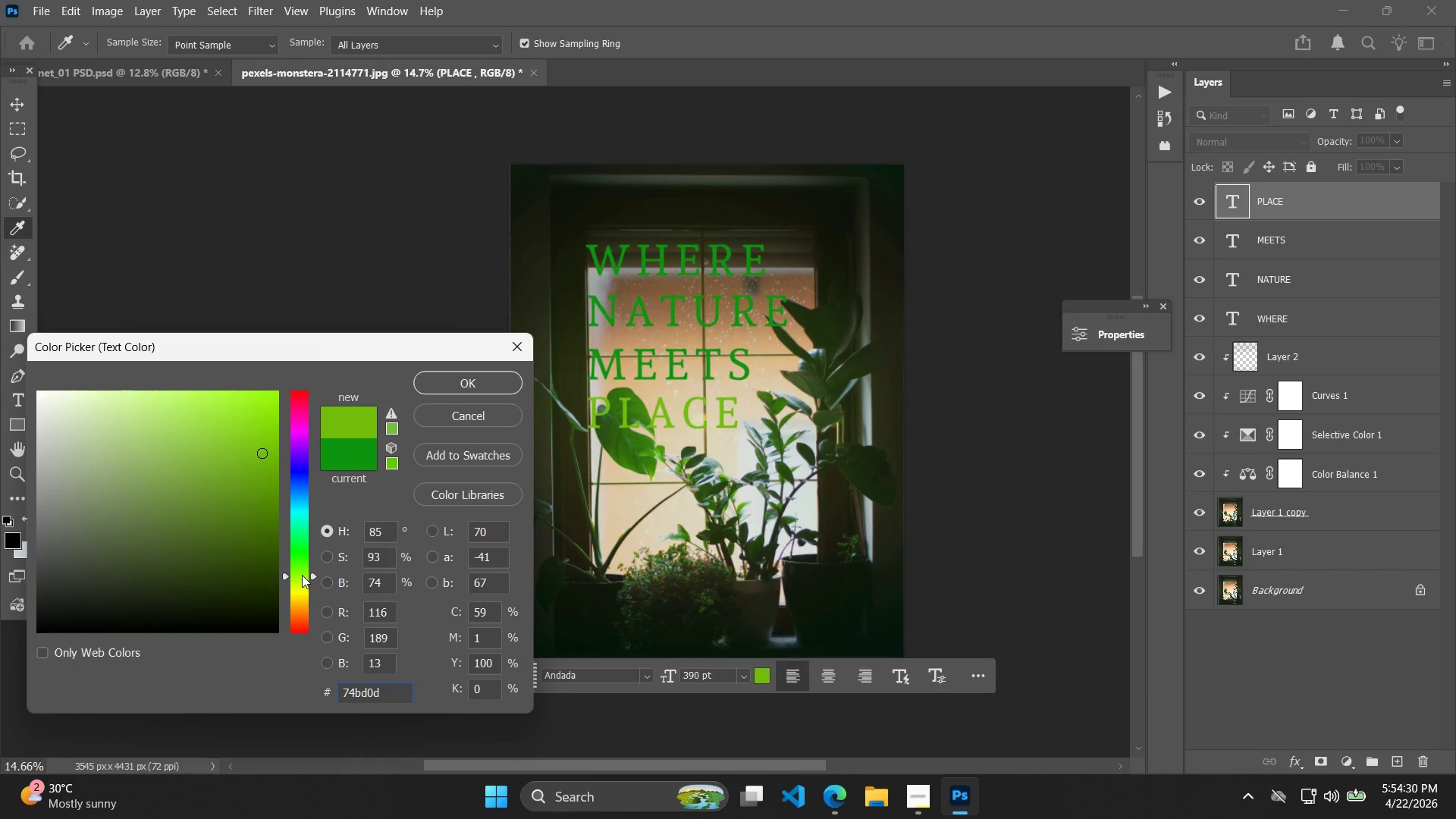 
left_click([485, 410])
 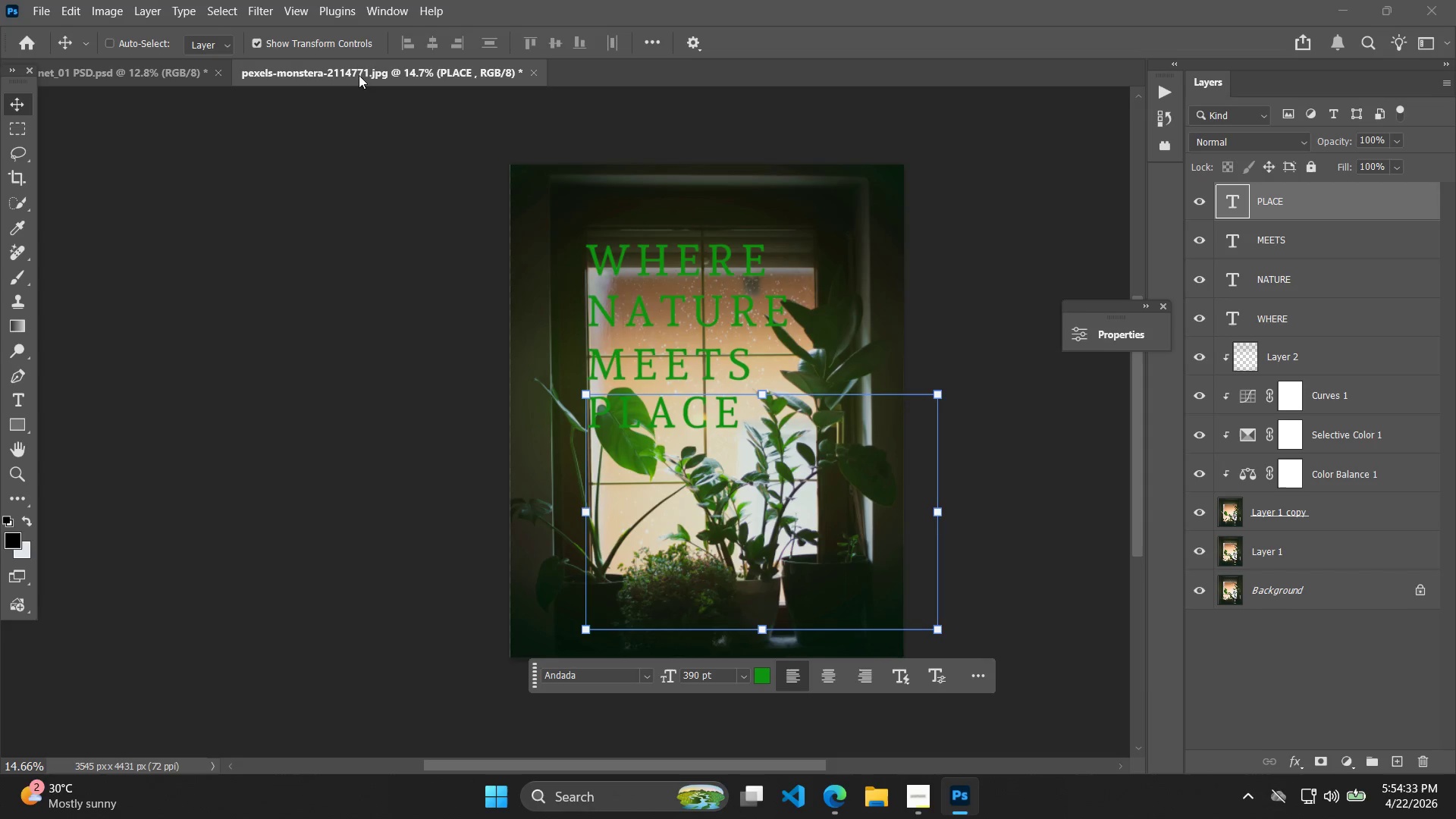 
left_click([141, 5])
 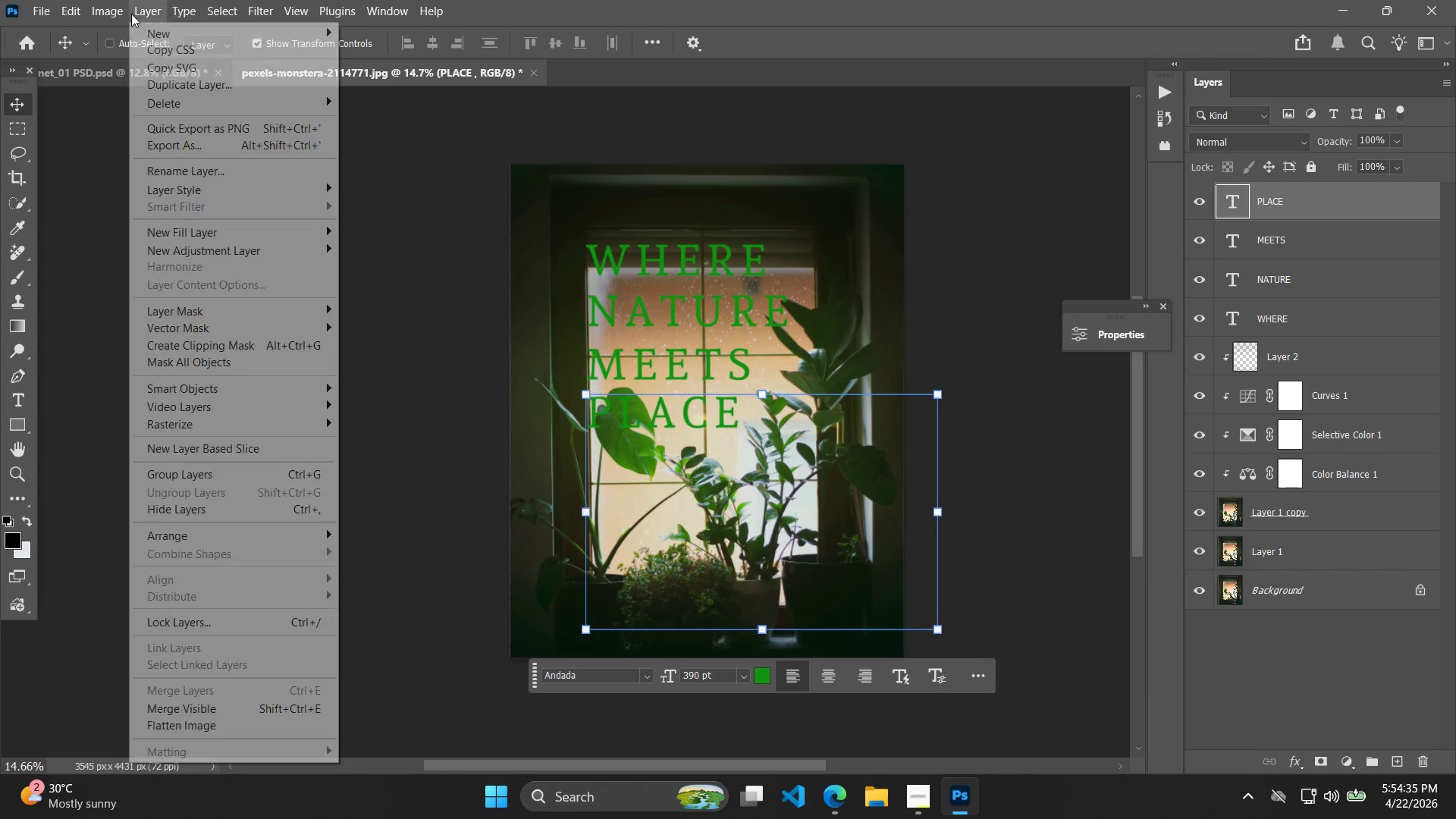 
left_click([140, 11])
 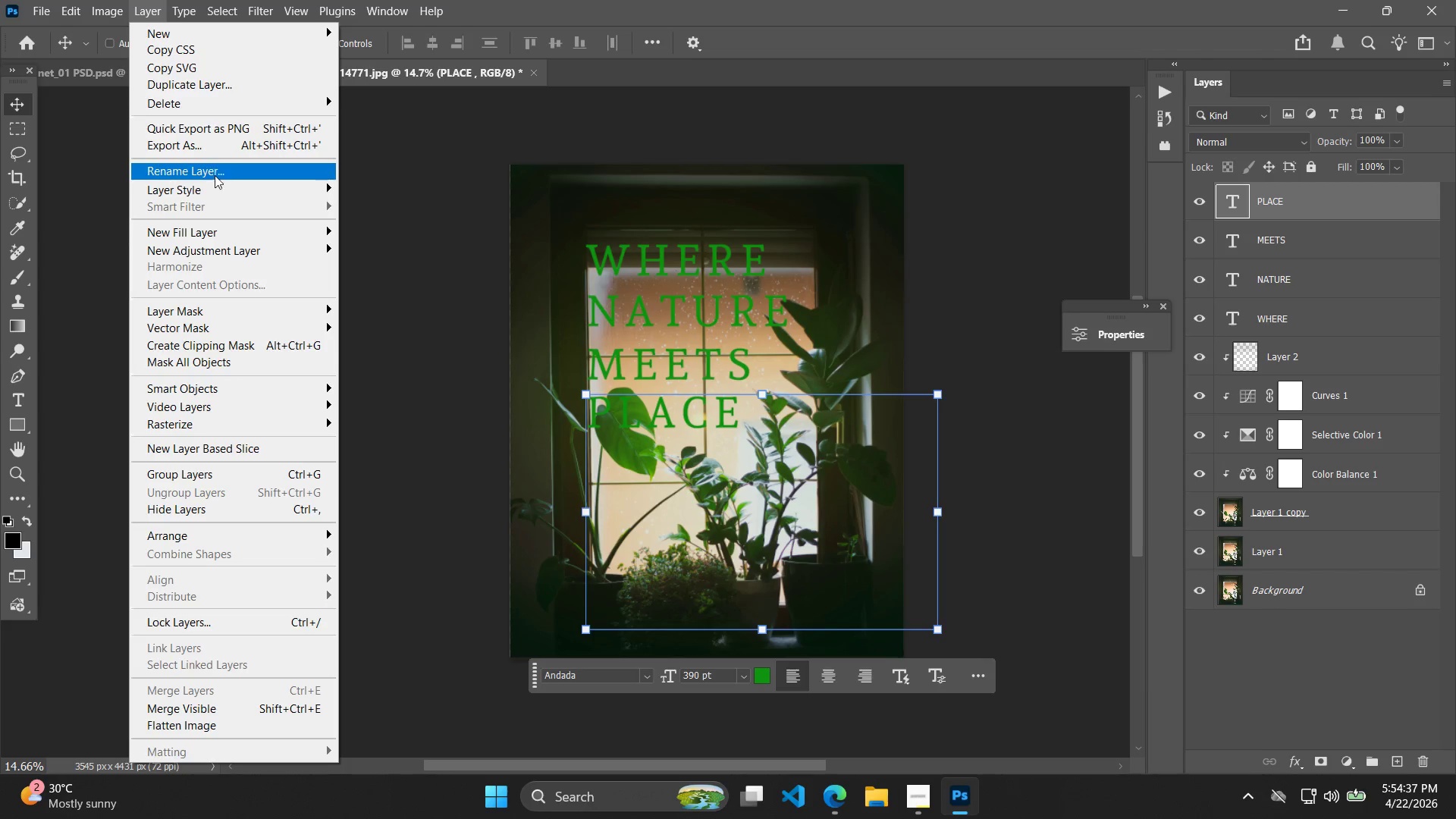 
mouse_move([228, 243])
 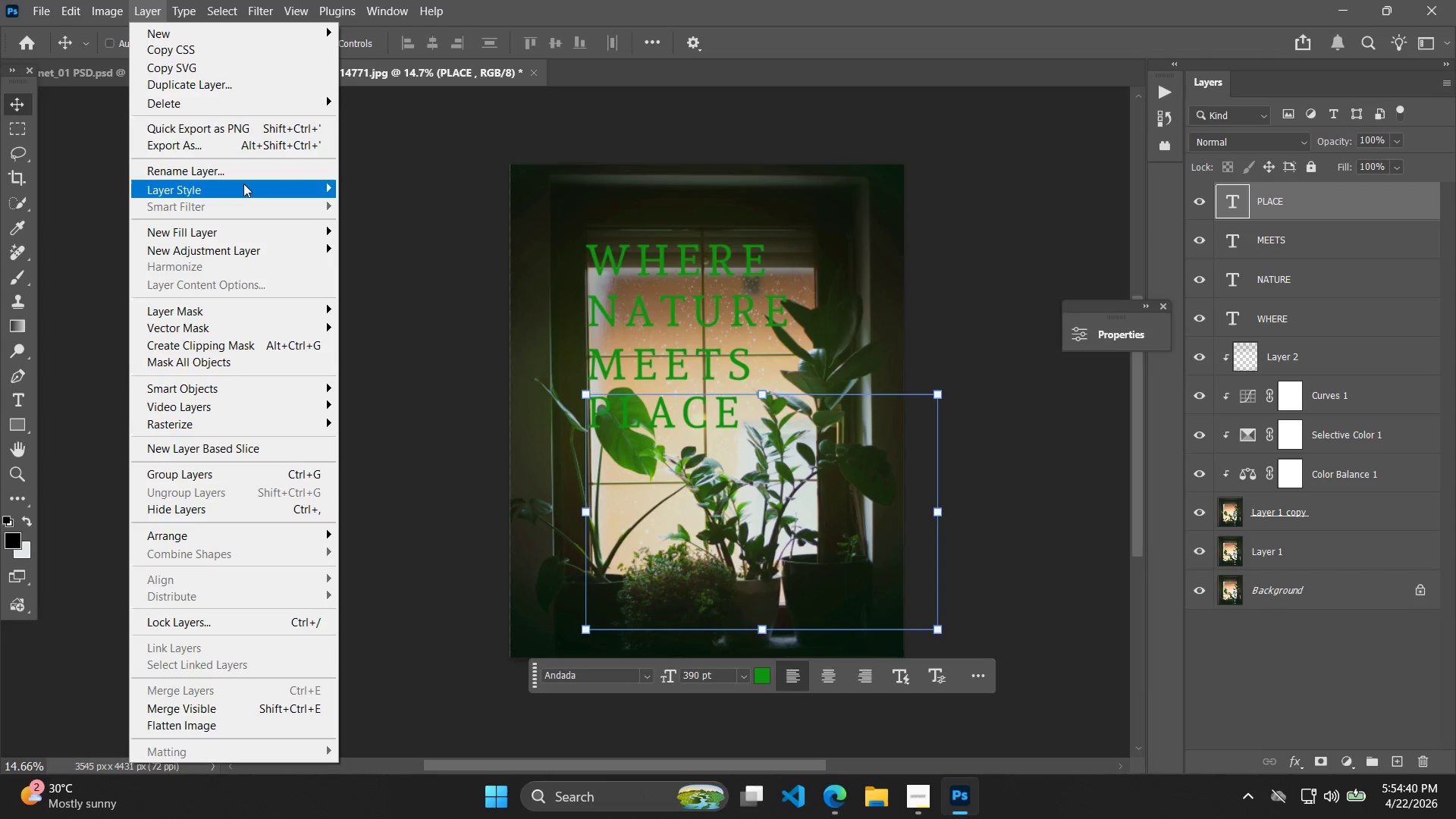 
left_click([243, 184])
 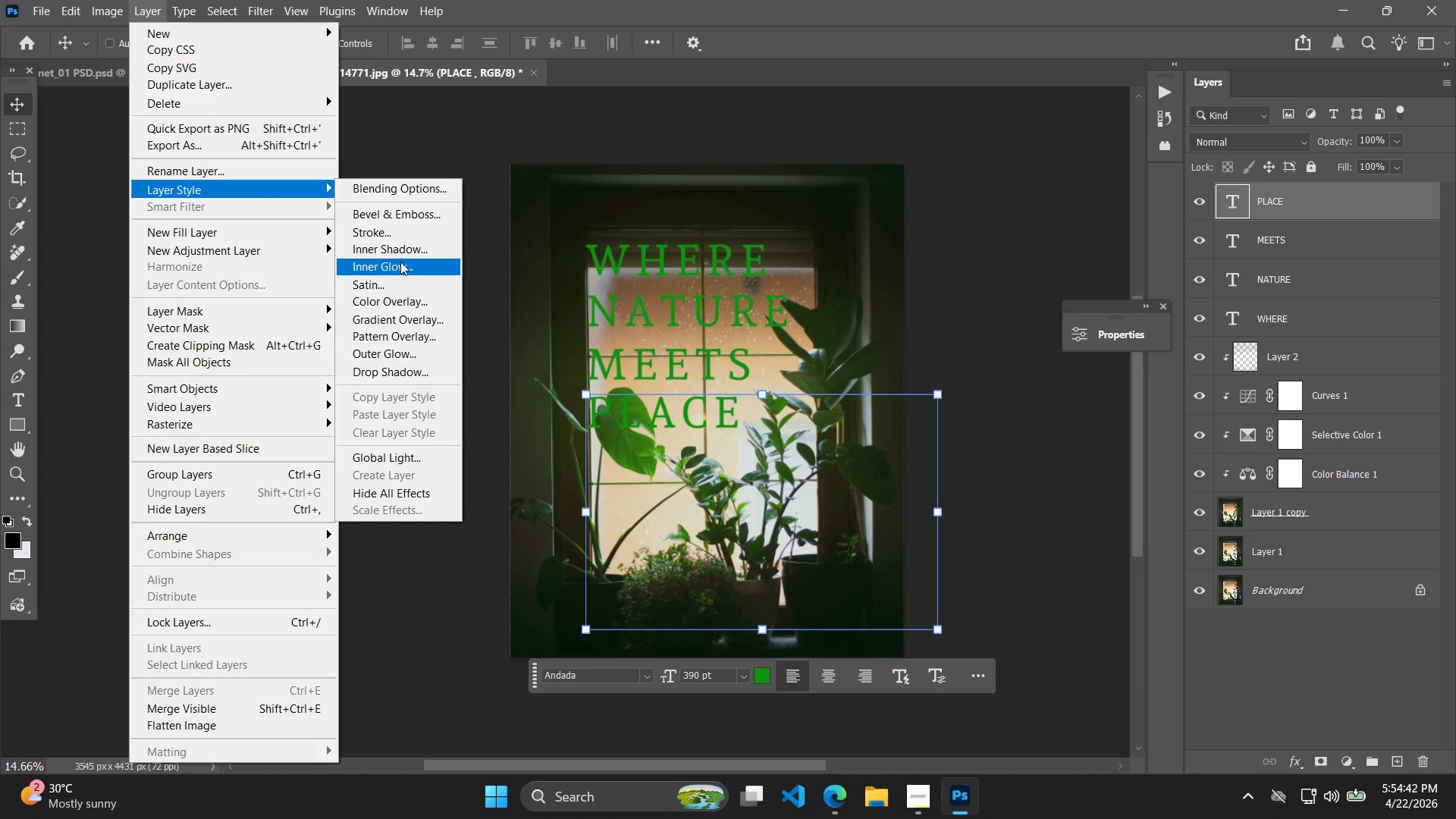 
left_click([416, 253])
 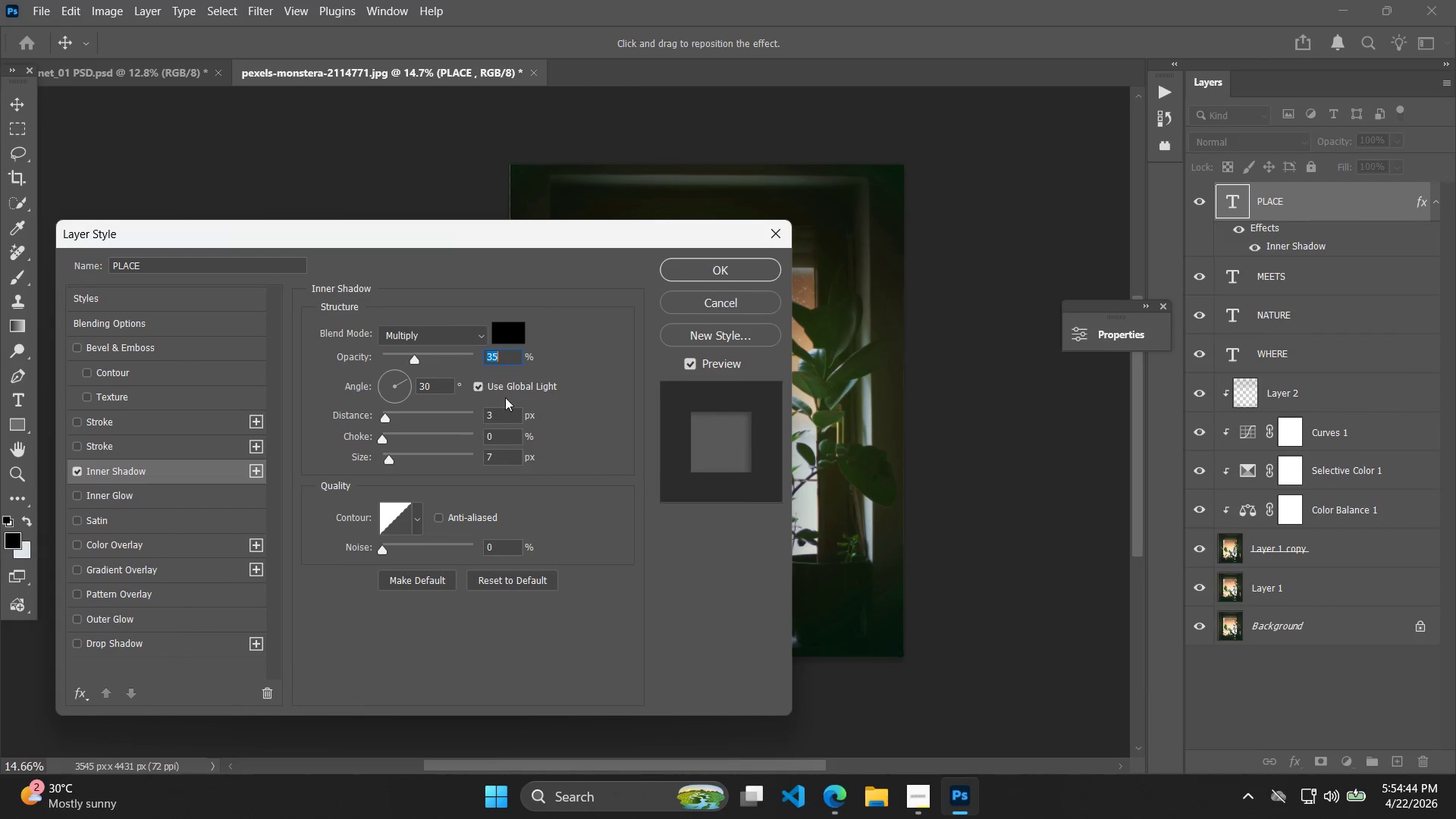 
left_click_drag(start_coordinate=[564, 246], to_coordinate=[278, 313])
 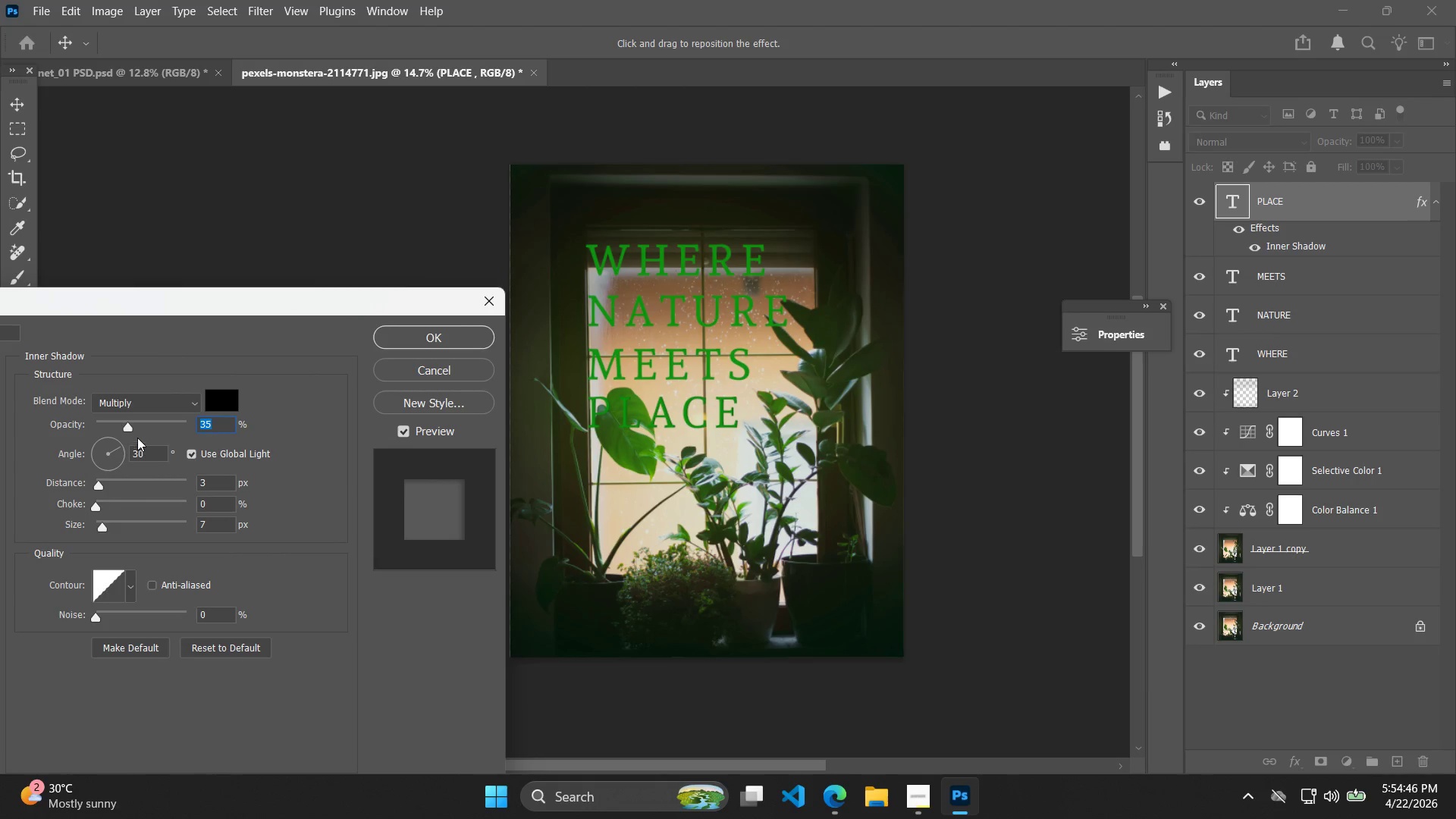 
left_click_drag(start_coordinate=[127, 431], to_coordinate=[152, 431])
 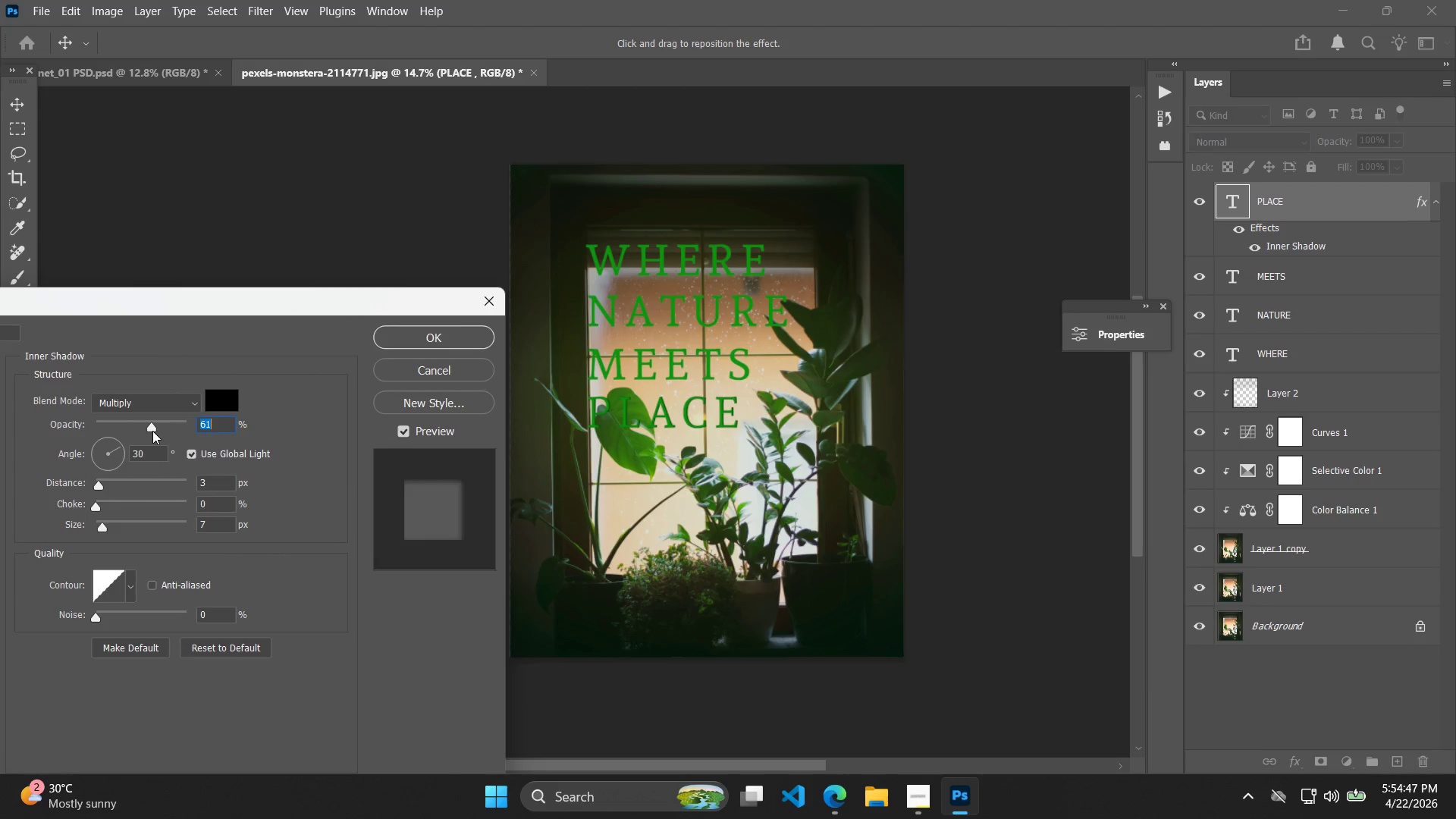 
double_click([152, 431])
 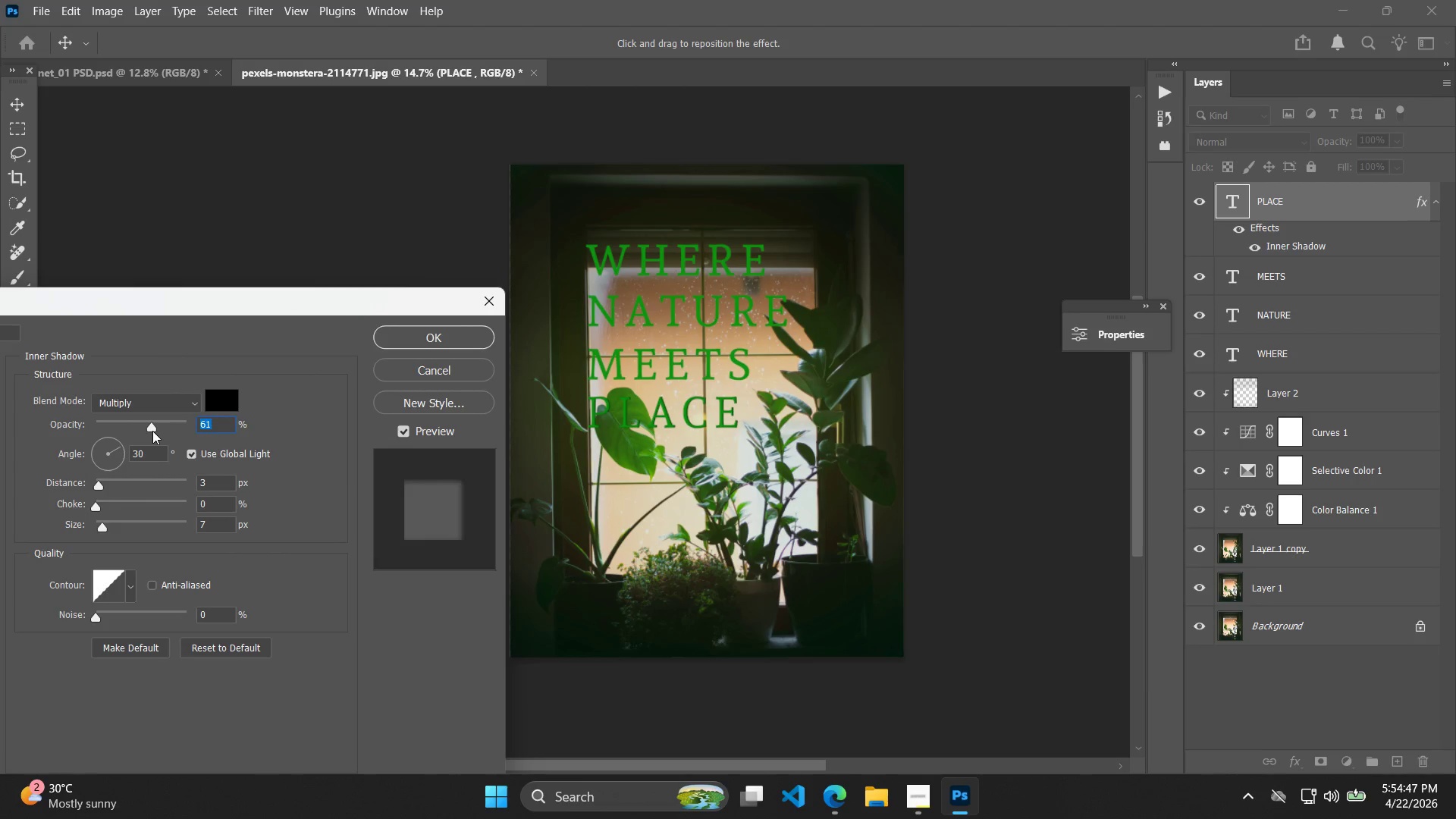 
left_click_drag(start_coordinate=[152, 431], to_coordinate=[234, 417])
 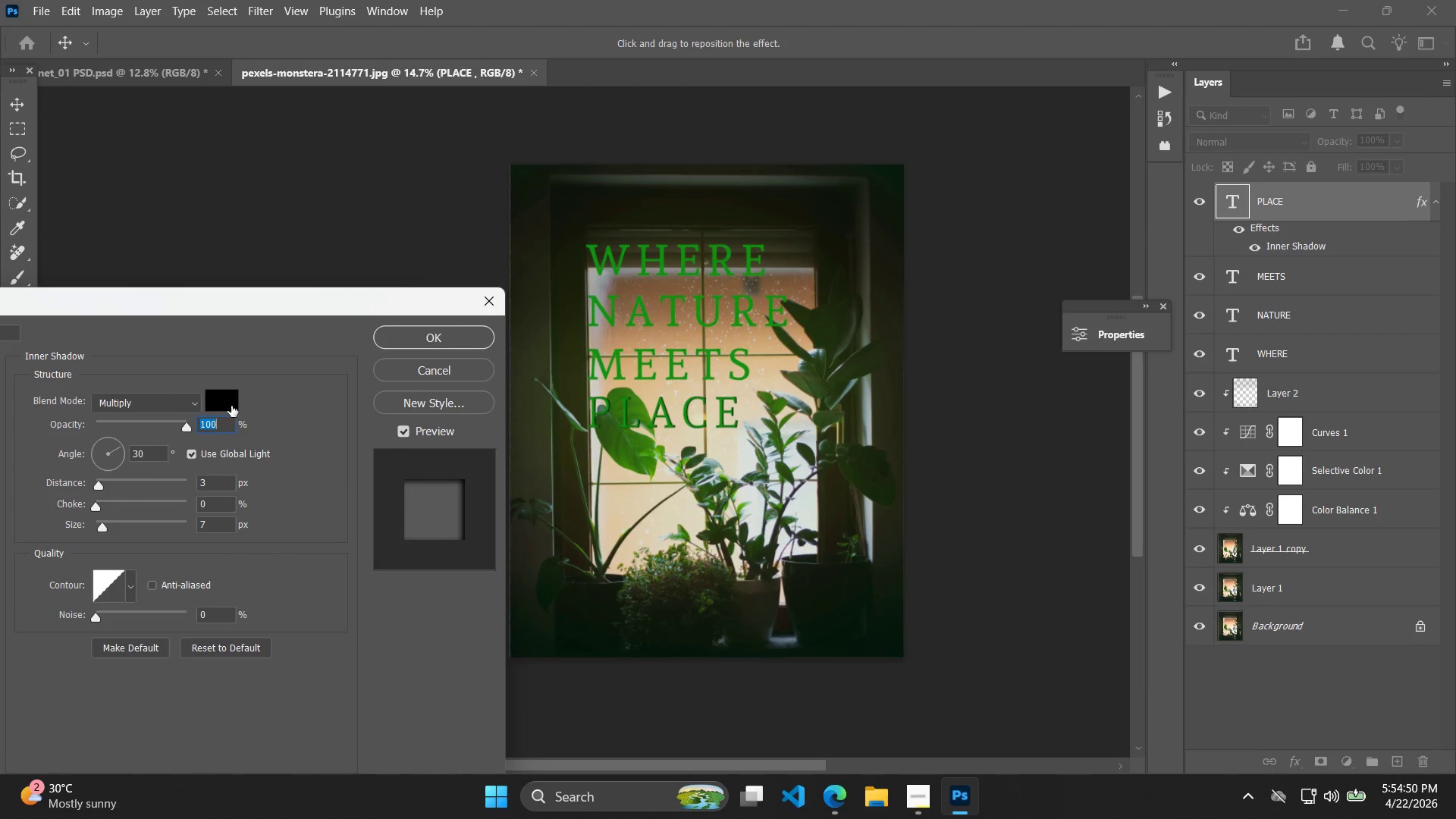 
left_click([230, 406])
 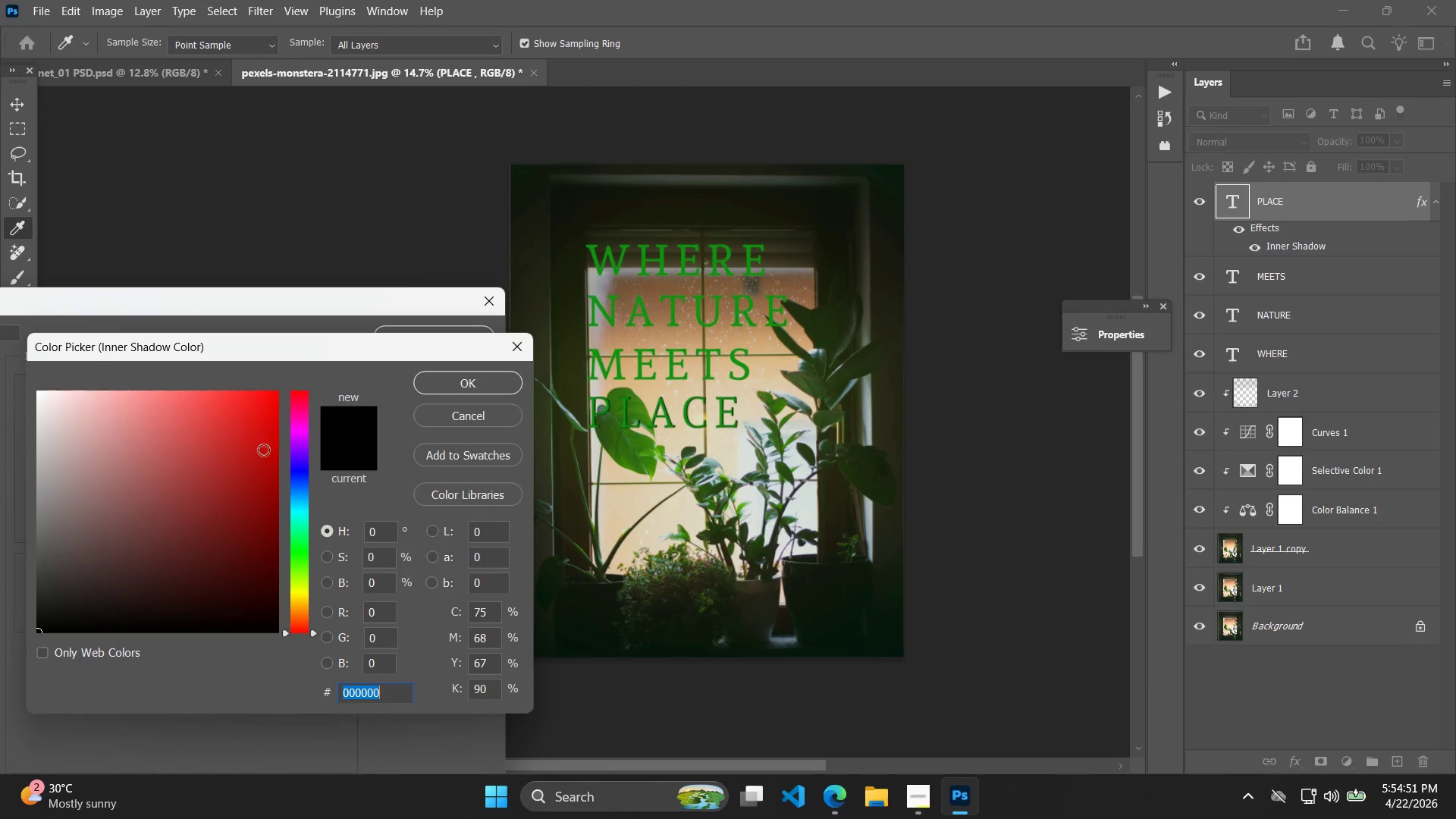 
left_click_drag(start_coordinate=[246, 465], to_coordinate=[236, 507])
 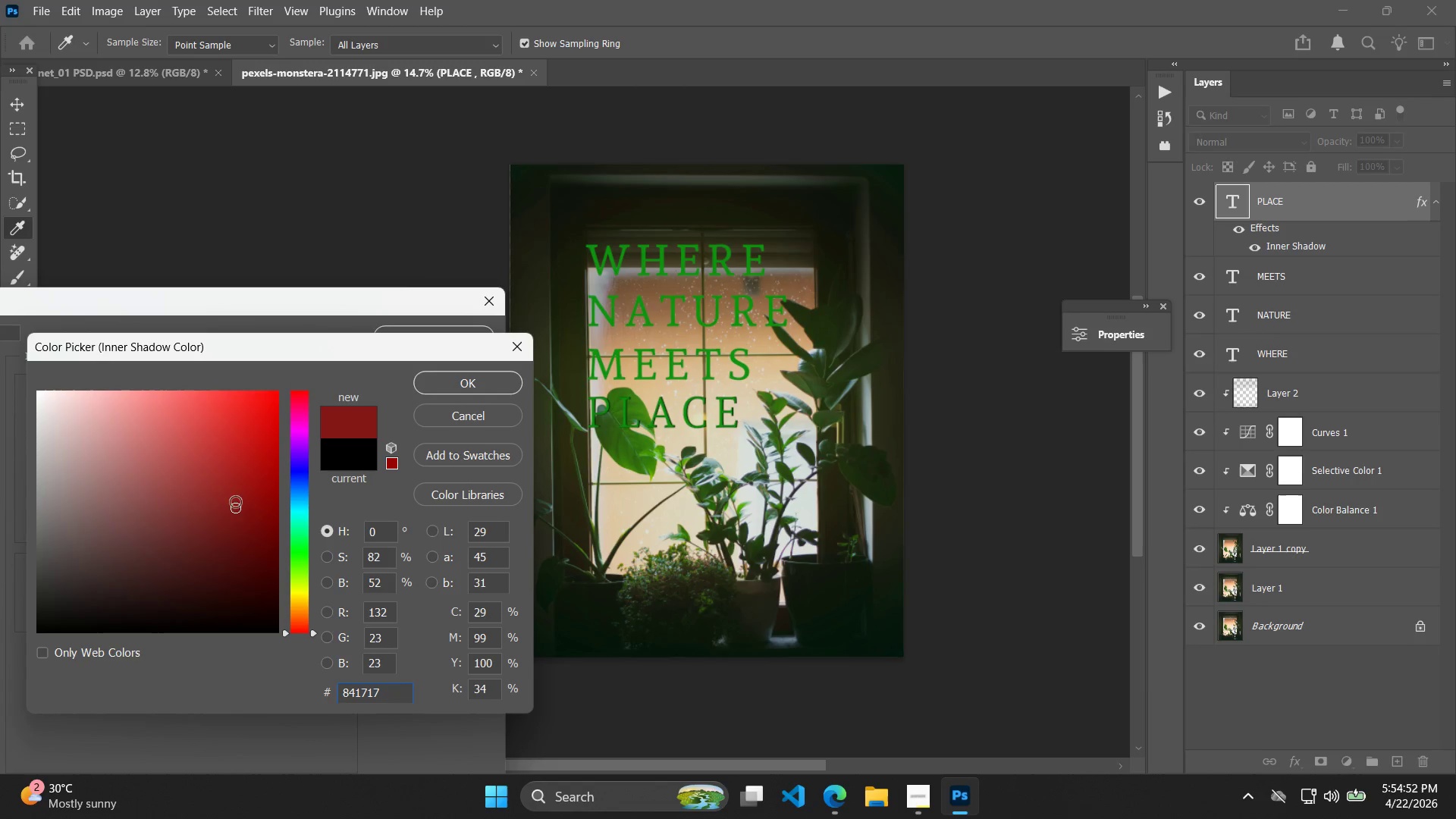 
left_click_drag(start_coordinate=[244, 516], to_coordinate=[246, 491])
 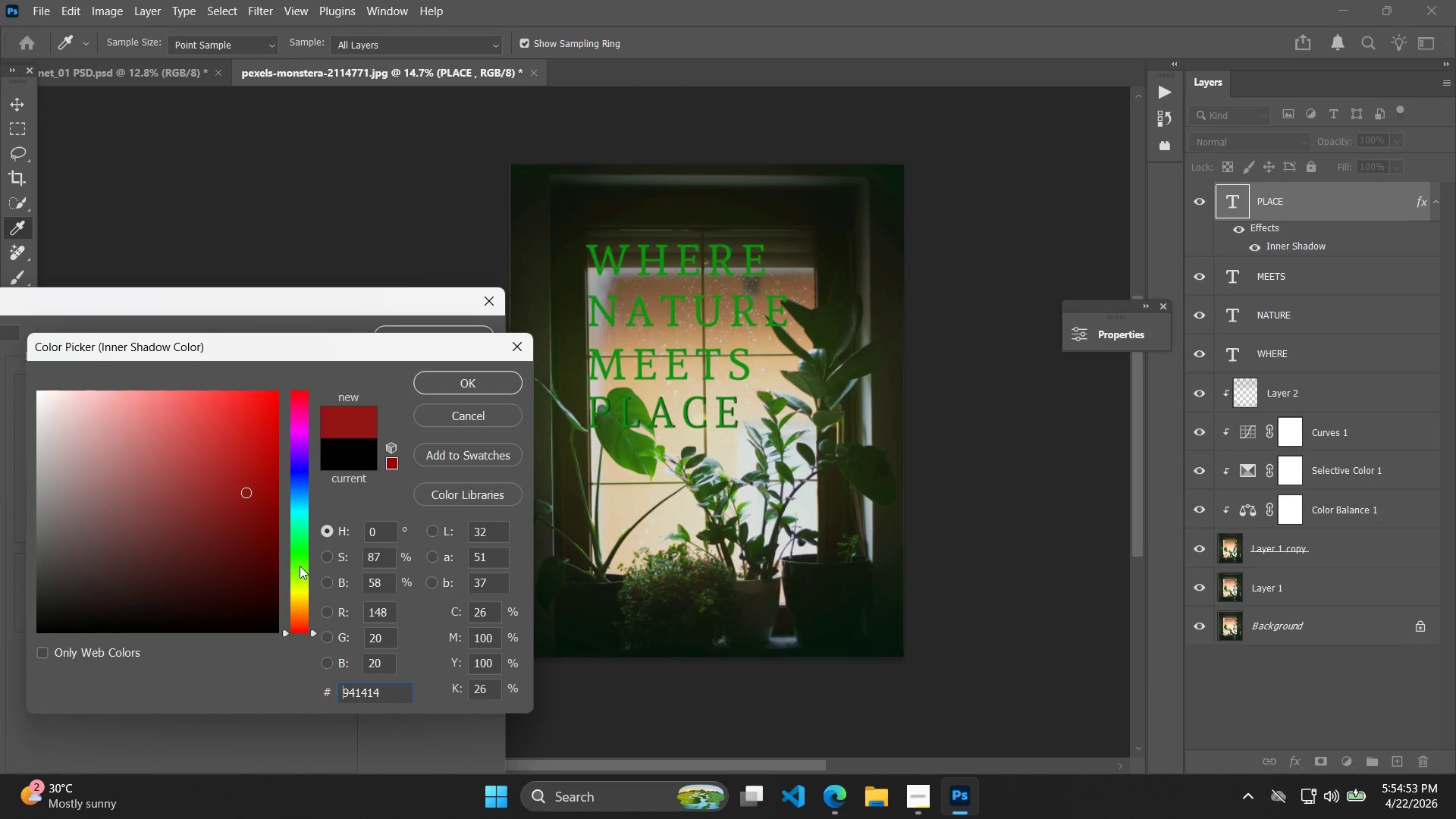 
left_click([300, 570])
 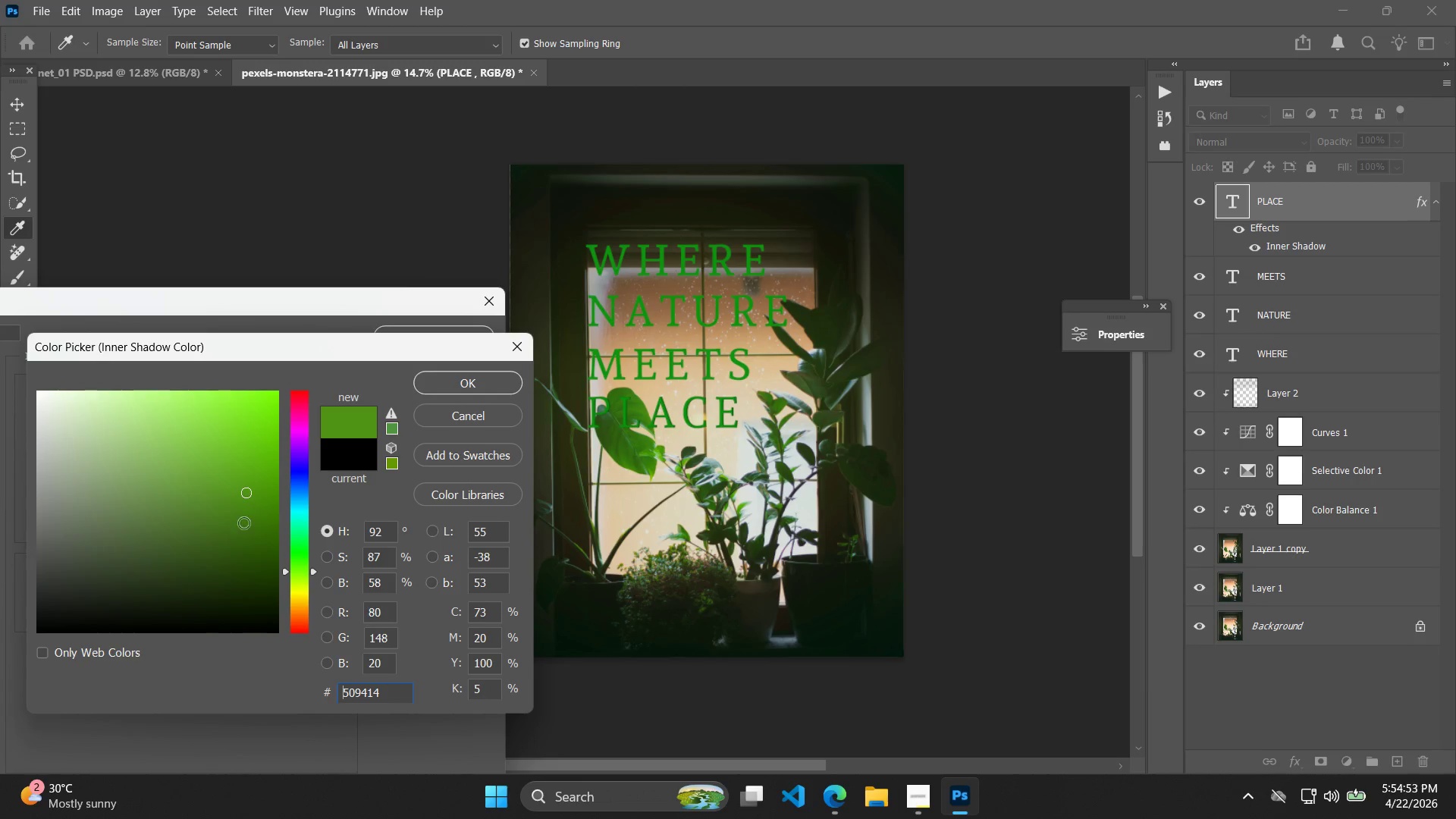 
left_click_drag(start_coordinate=[237, 493], to_coordinate=[231, 566])
 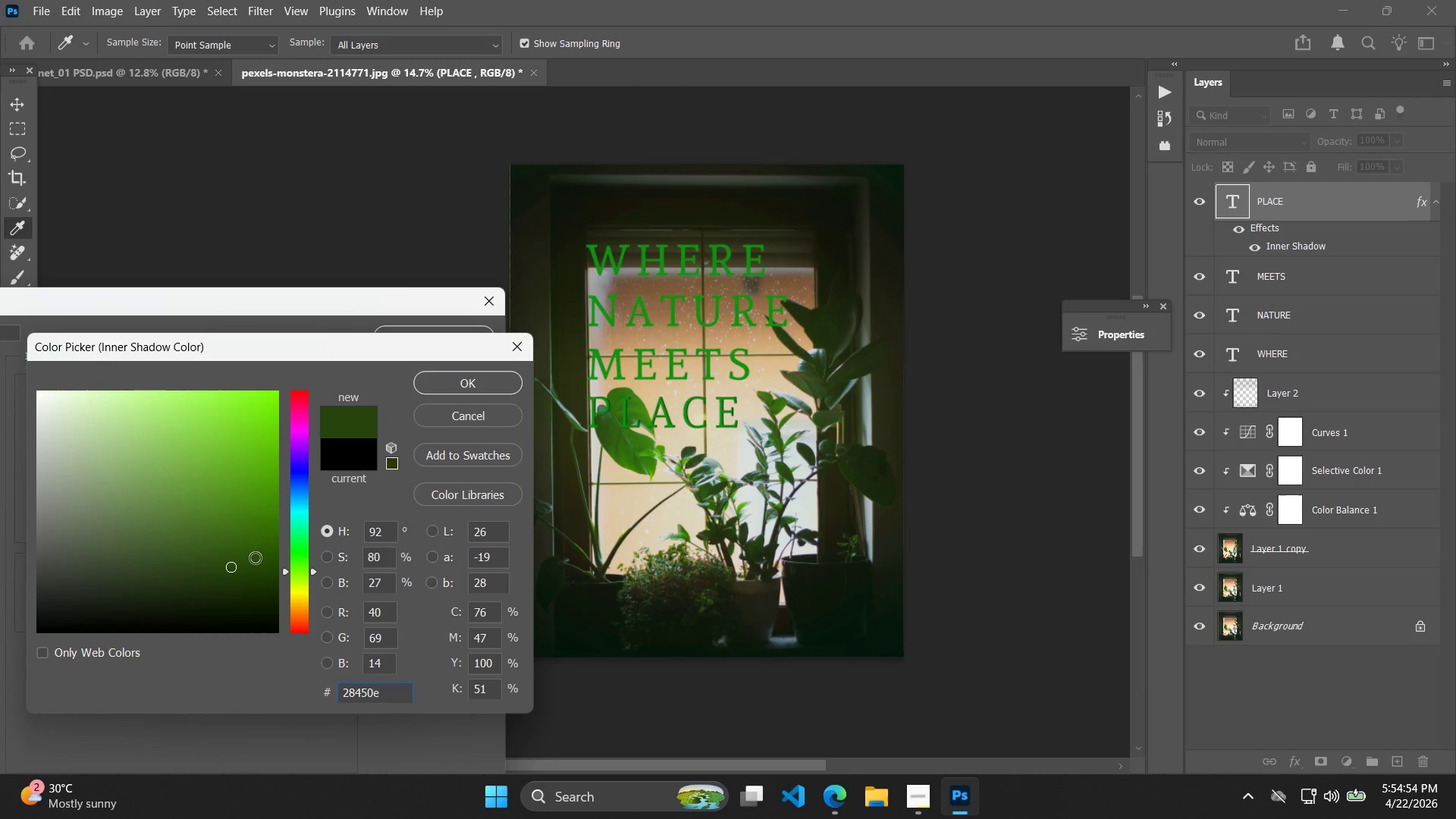 
left_click_drag(start_coordinate=[249, 551], to_coordinate=[245, 585])
 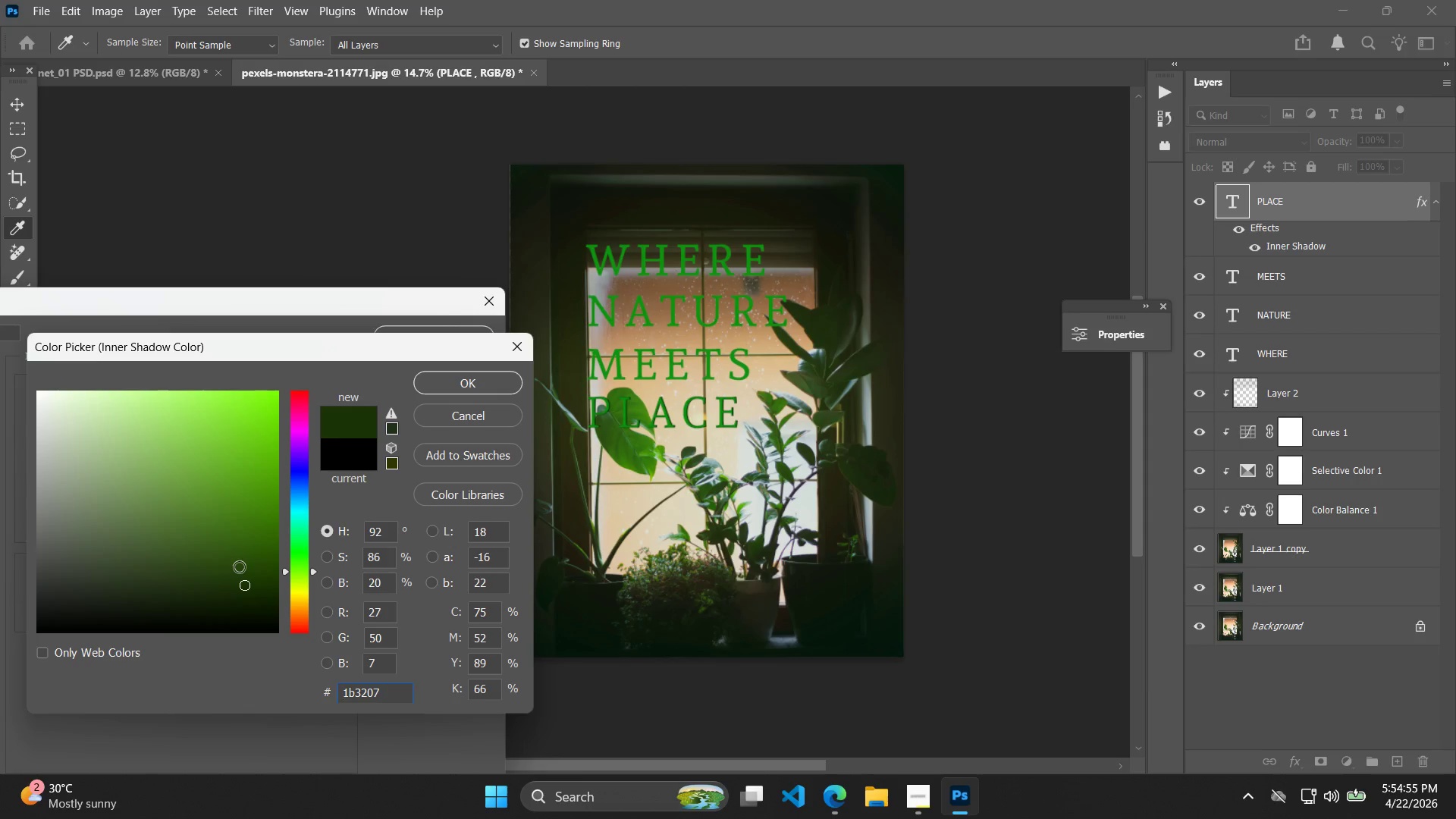 
left_click_drag(start_coordinate=[239, 566], to_coordinate=[237, 591])
 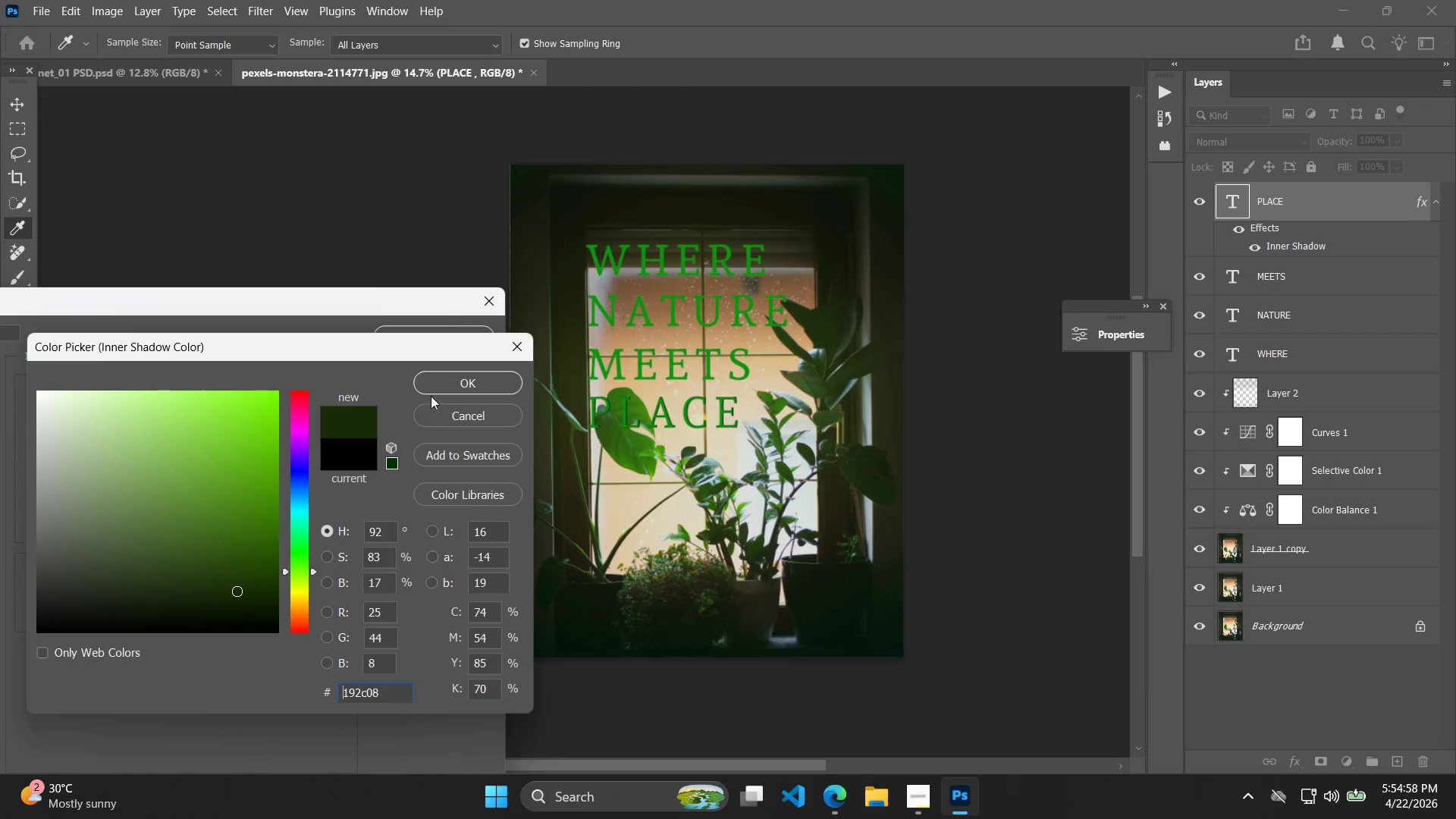 
left_click([432, 383])
 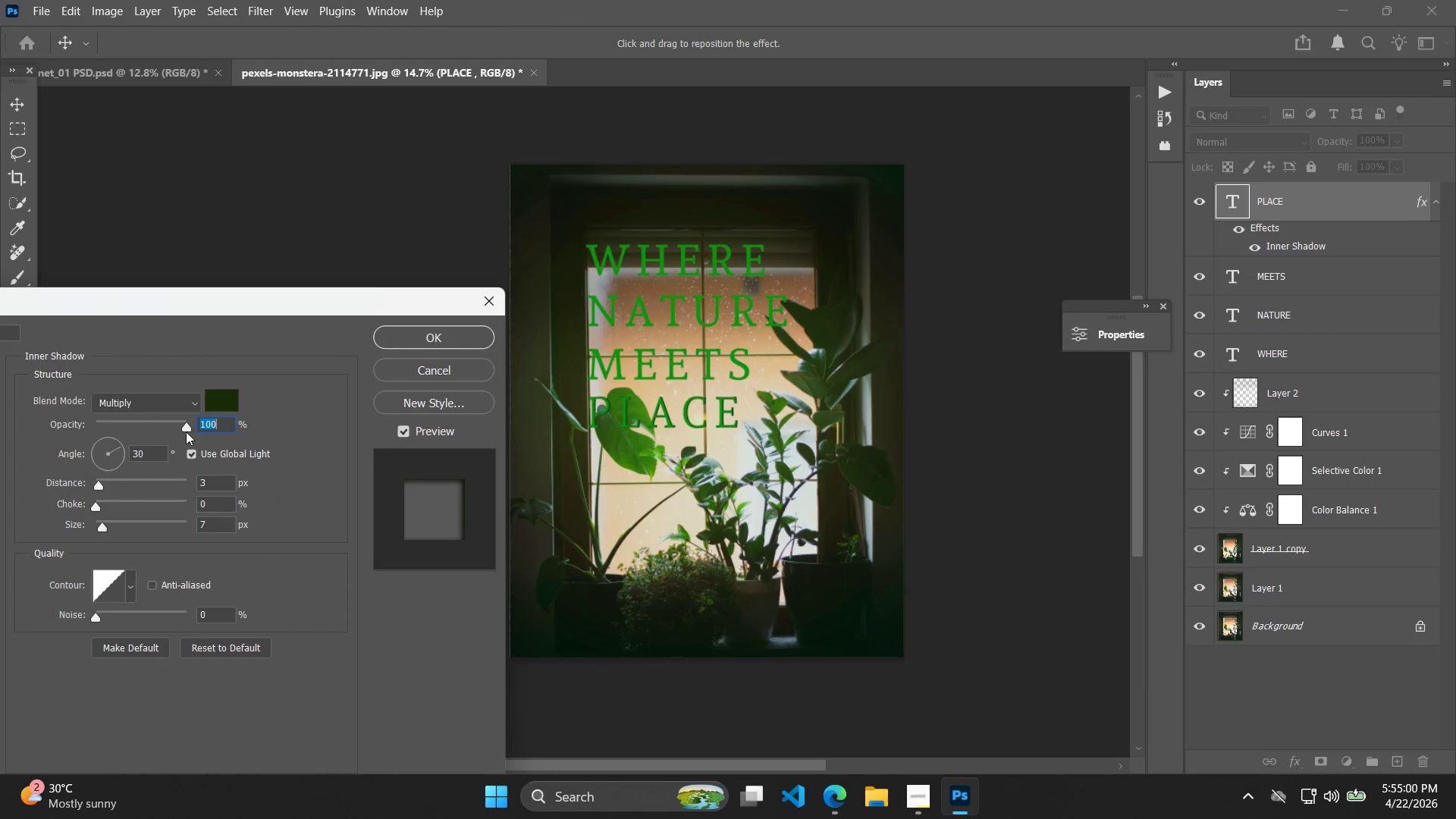 
left_click_drag(start_coordinate=[184, 427], to_coordinate=[264, 442])
 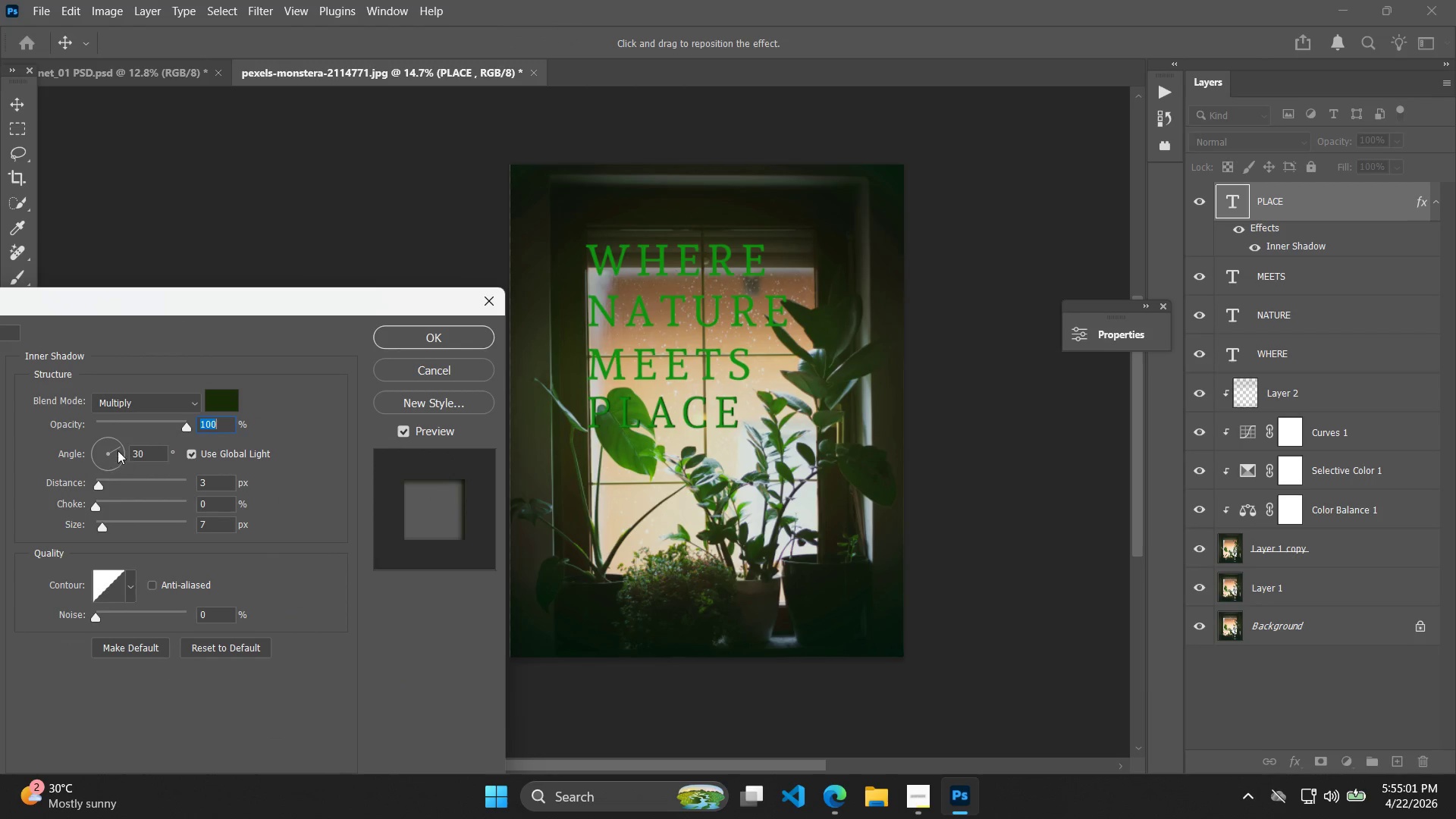 
left_click_drag(start_coordinate=[116, 450], to_coordinate=[171, 449])
 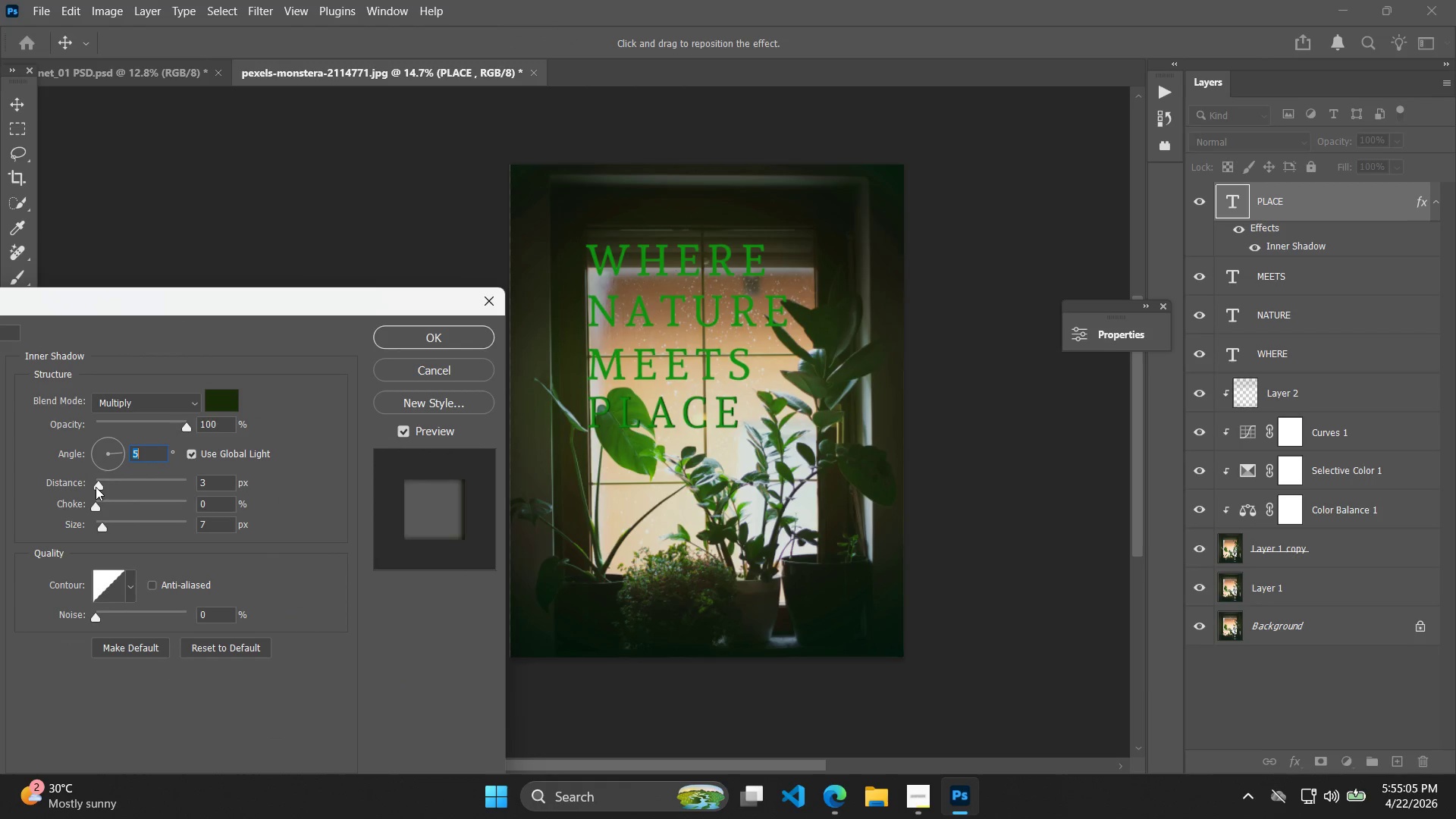 
left_click_drag(start_coordinate=[96, 487], to_coordinate=[80, 494])
 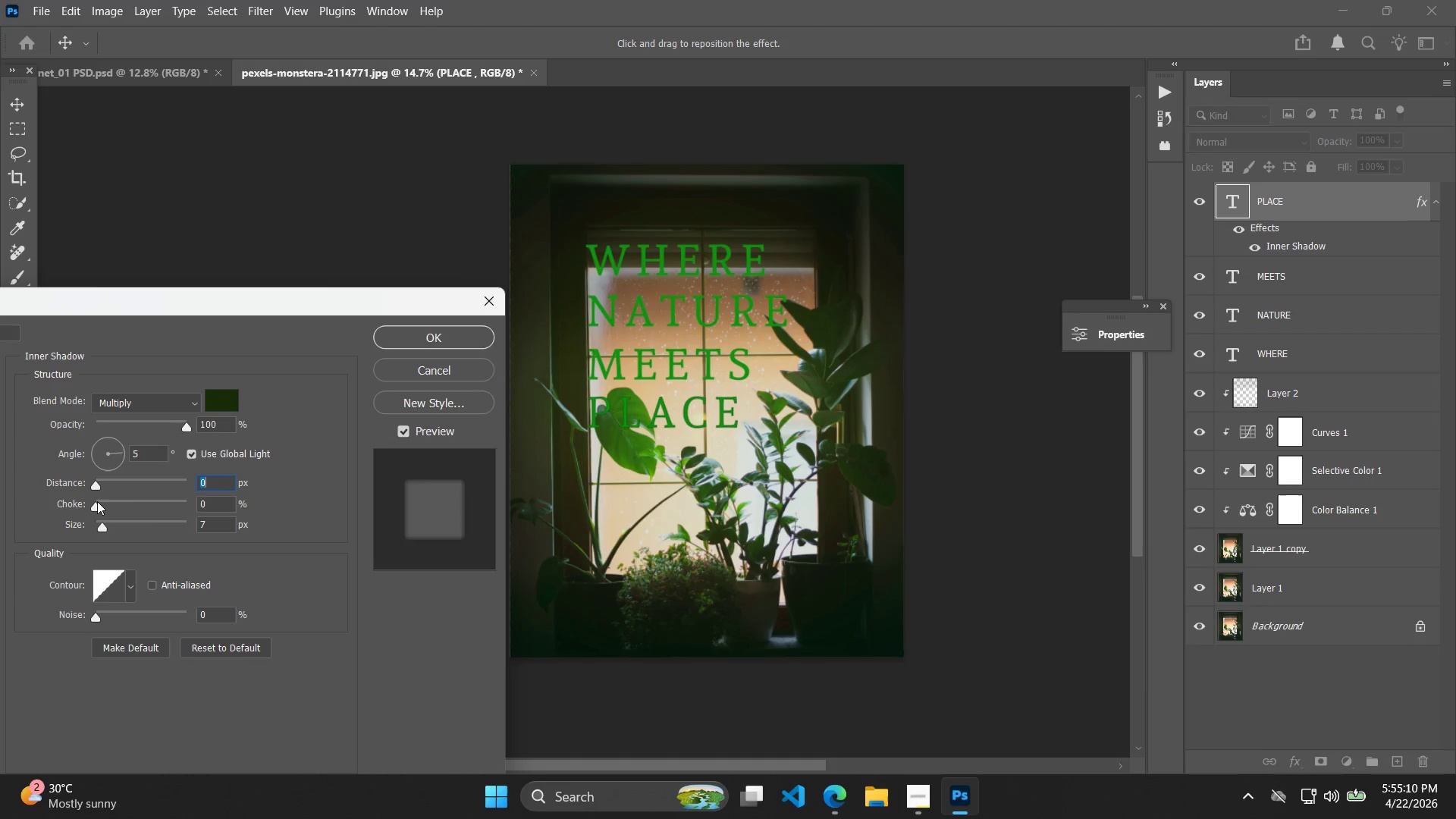 
left_click_drag(start_coordinate=[97, 501], to_coordinate=[69, 507])
 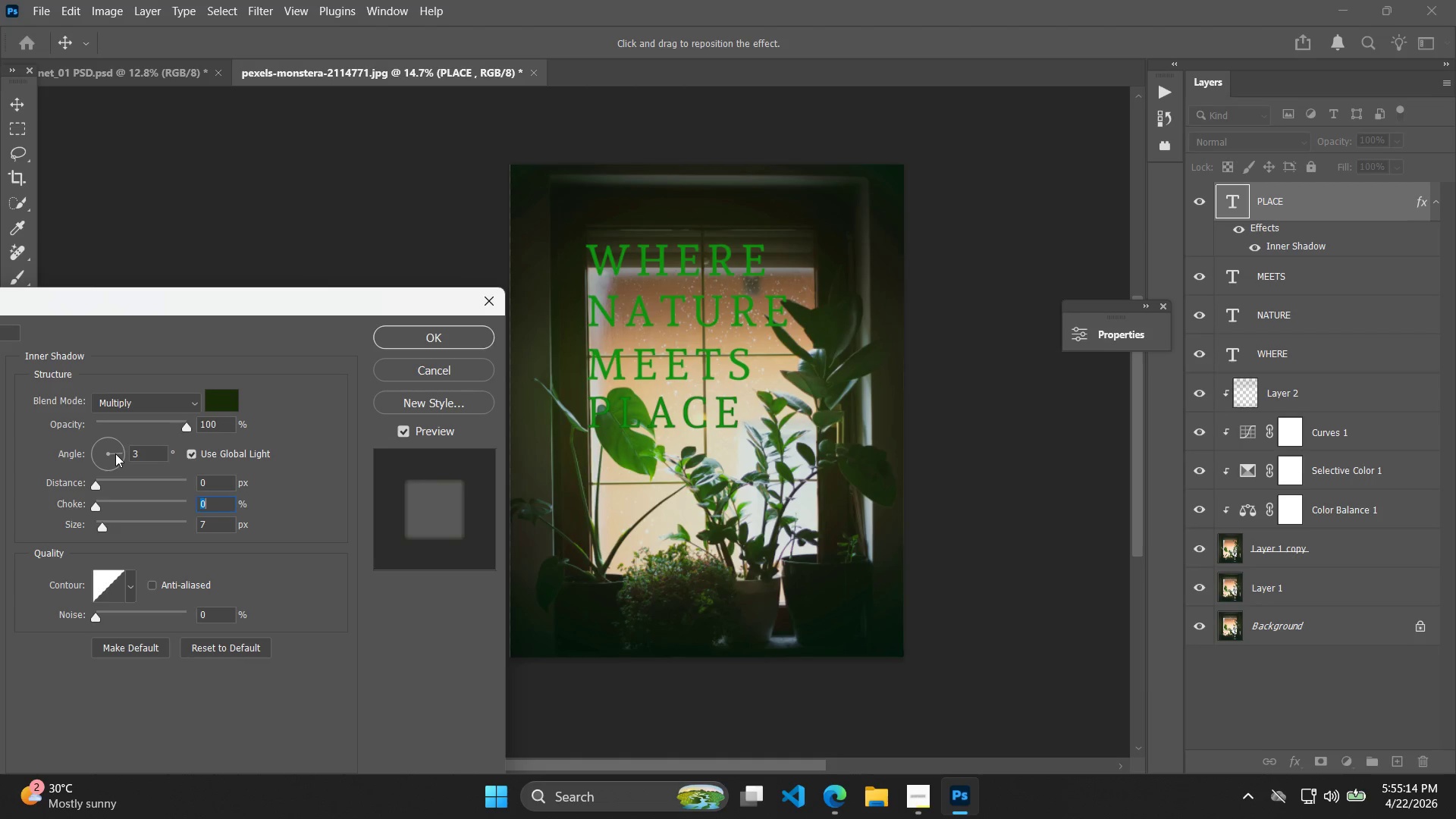 
left_click_drag(start_coordinate=[91, 488], to_coordinate=[99, 484])
 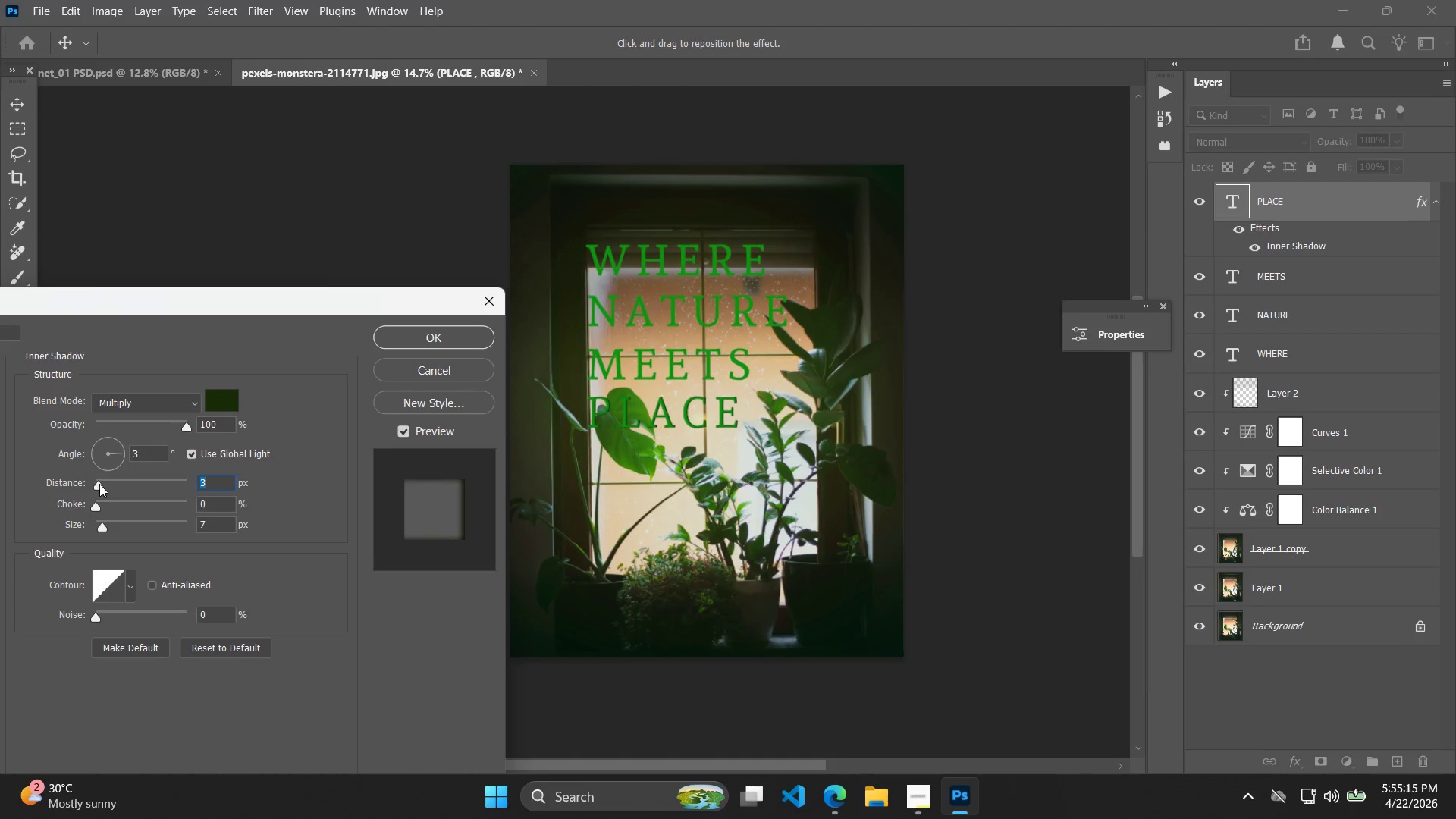 
left_click_drag(start_coordinate=[99, 484], to_coordinate=[107, 482])
 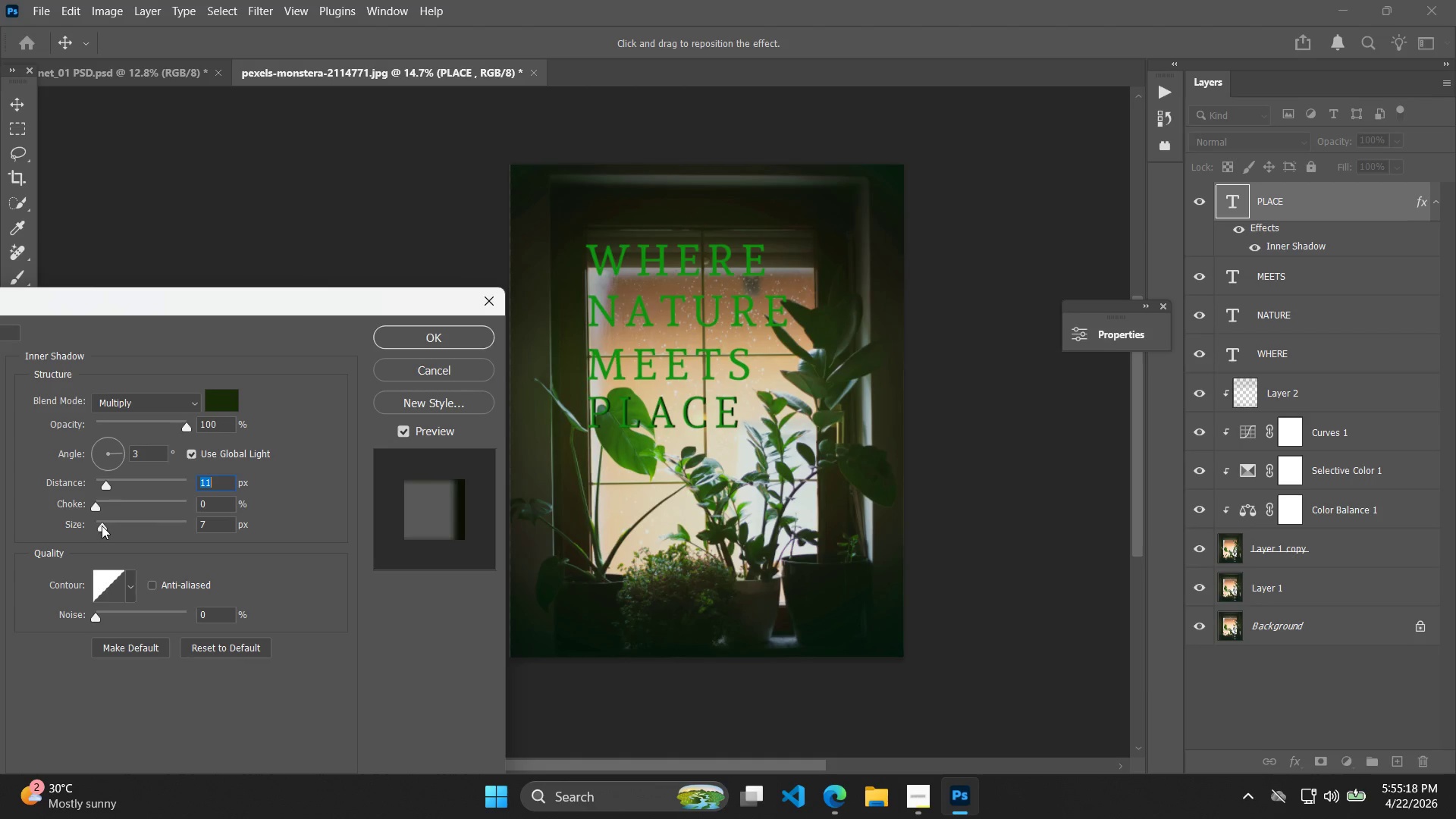 
left_click_drag(start_coordinate=[105, 526], to_coordinate=[118, 522])
 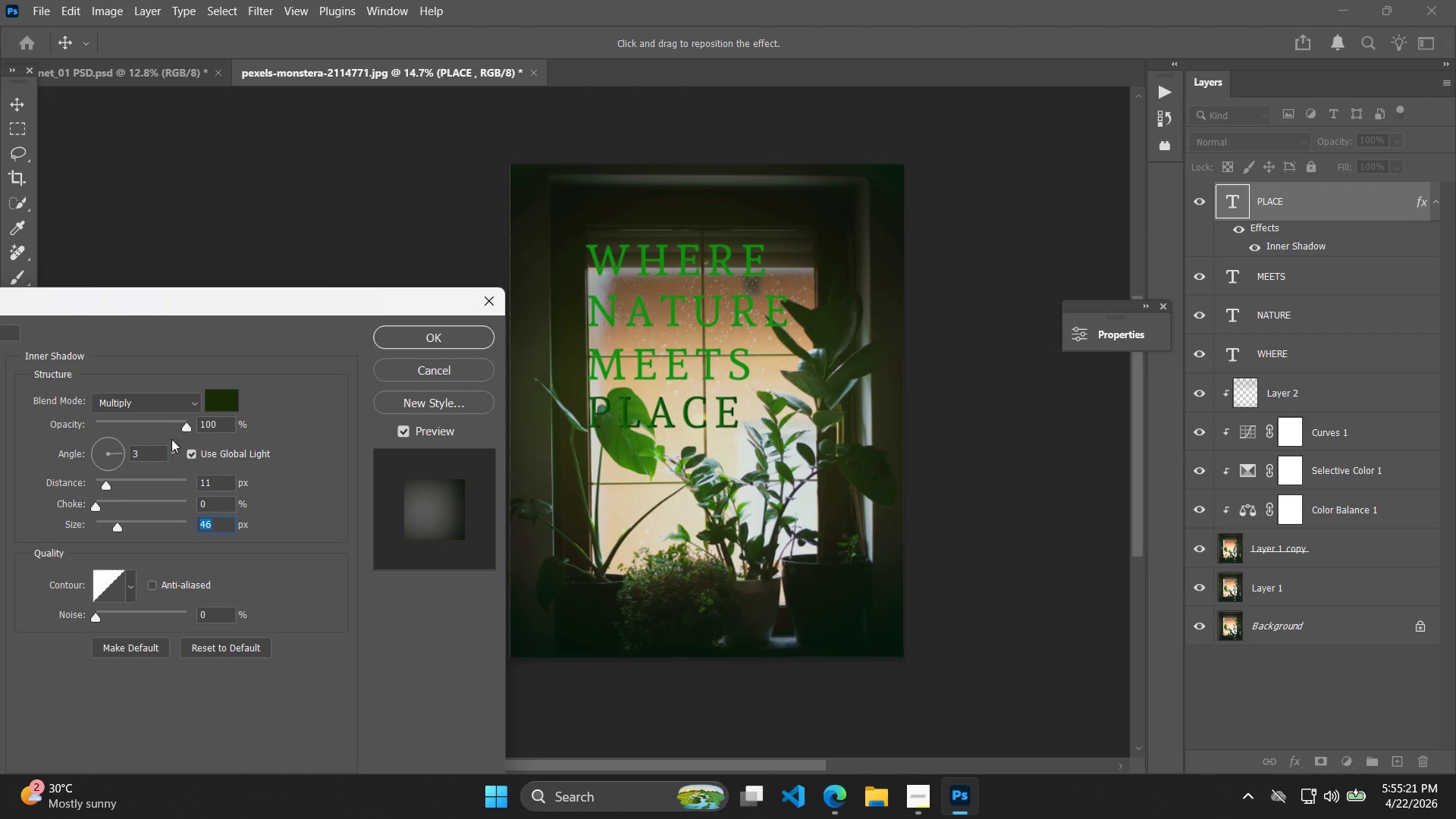 
left_click([222, 401])
 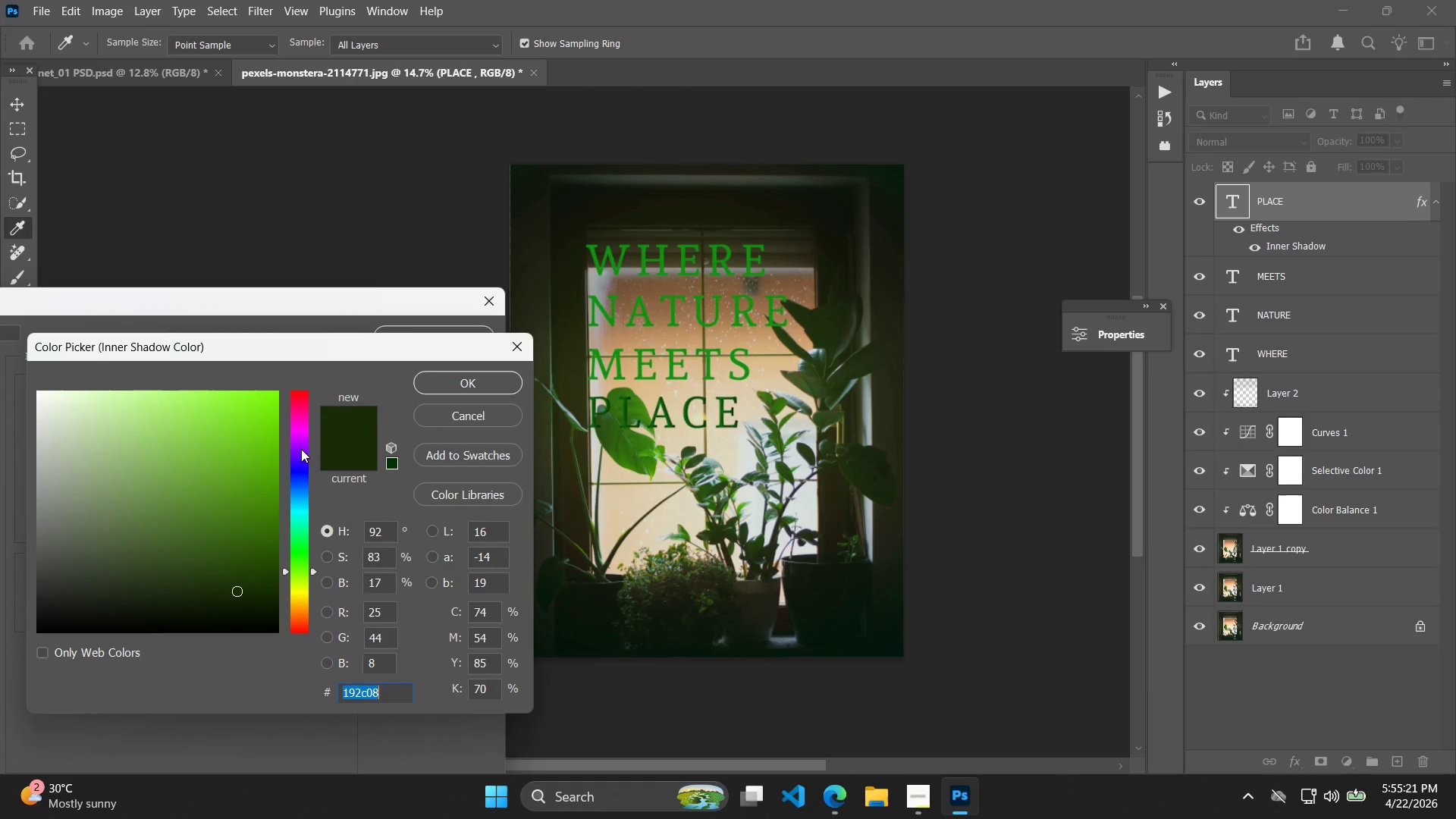 
left_click_drag(start_coordinate=[232, 463], to_coordinate=[243, 422])
 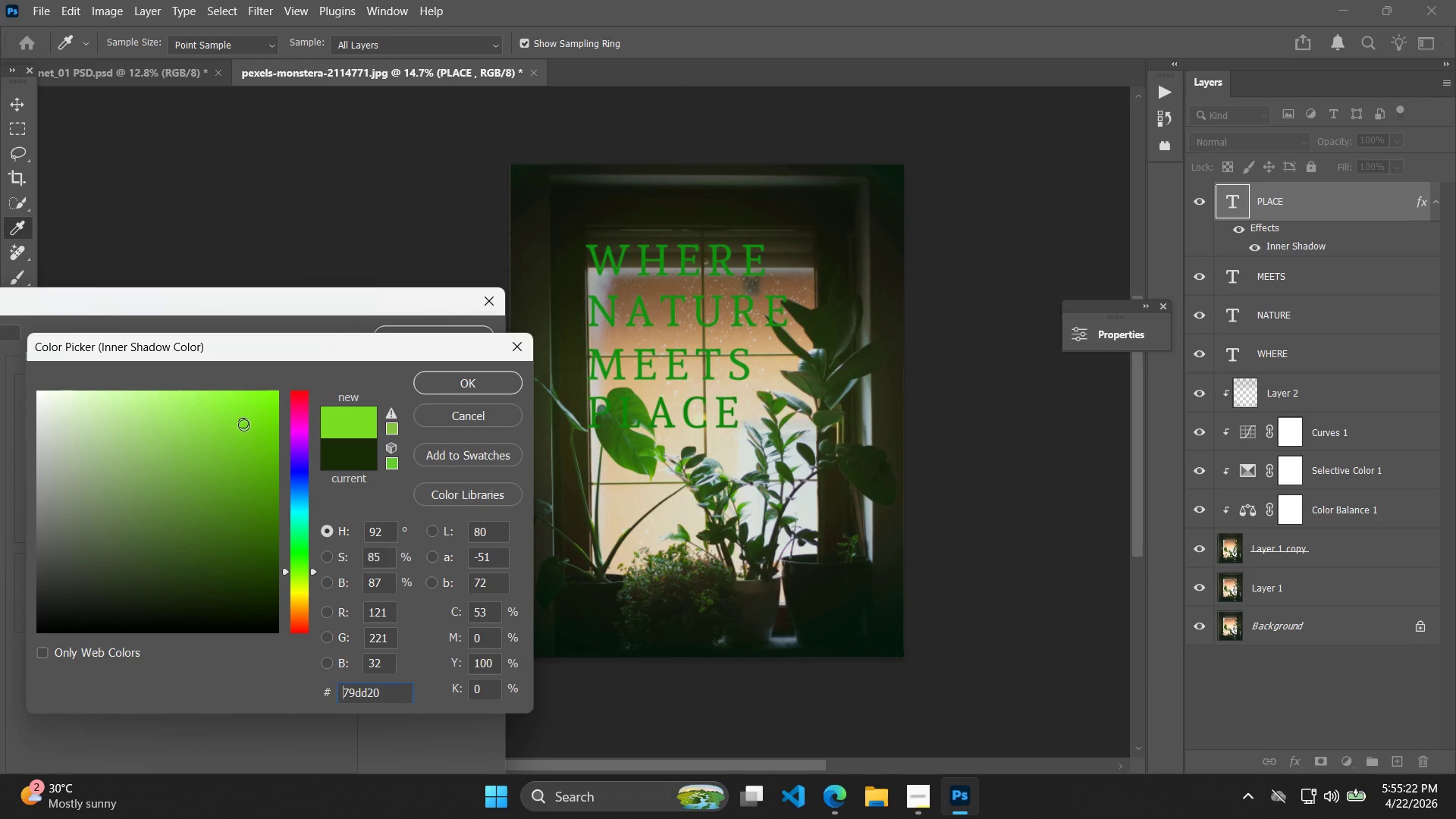 
left_click_drag(start_coordinate=[241, 435], to_coordinate=[217, 529])
 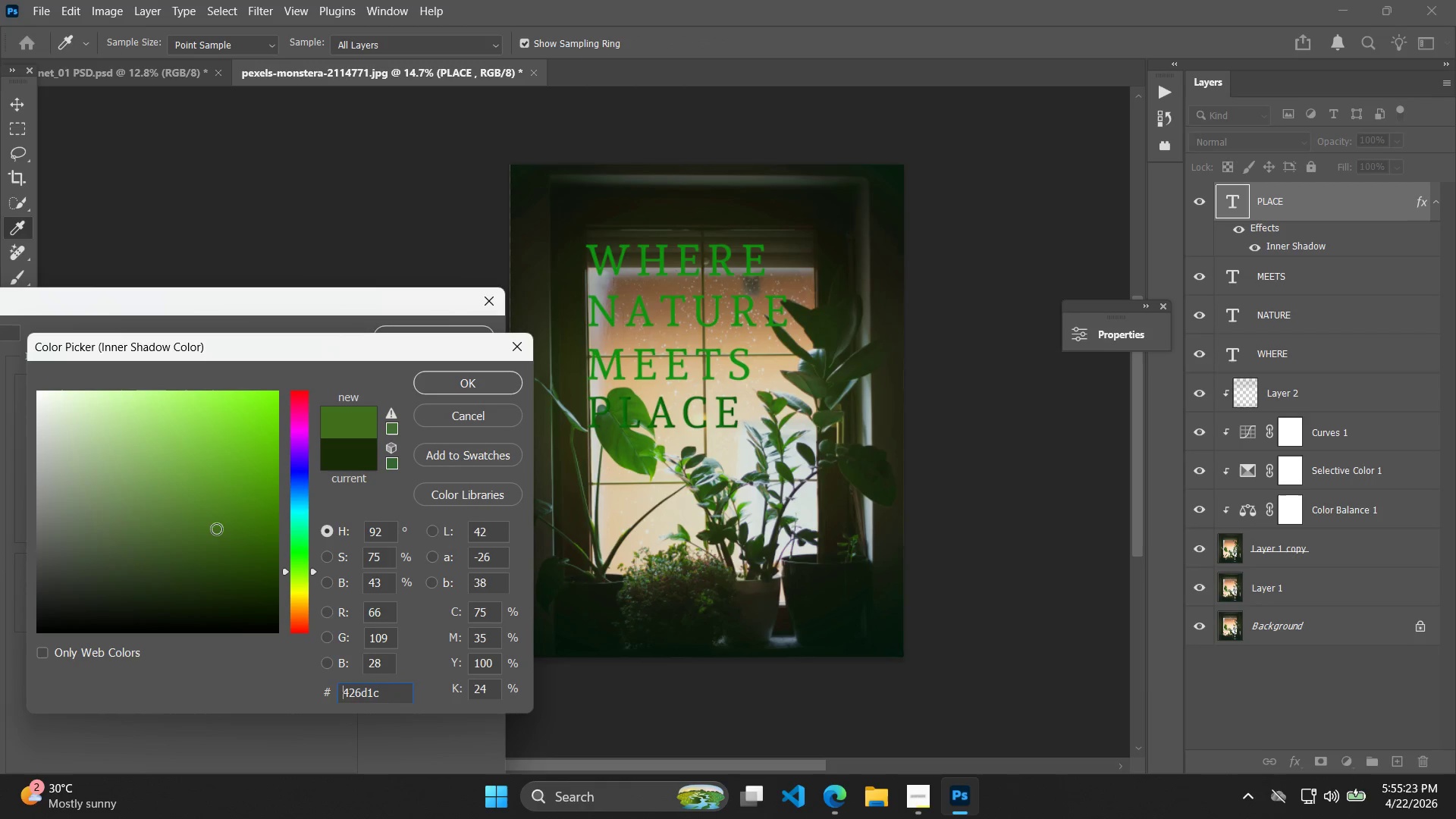 
left_click_drag(start_coordinate=[216, 529], to_coordinate=[216, 551])
 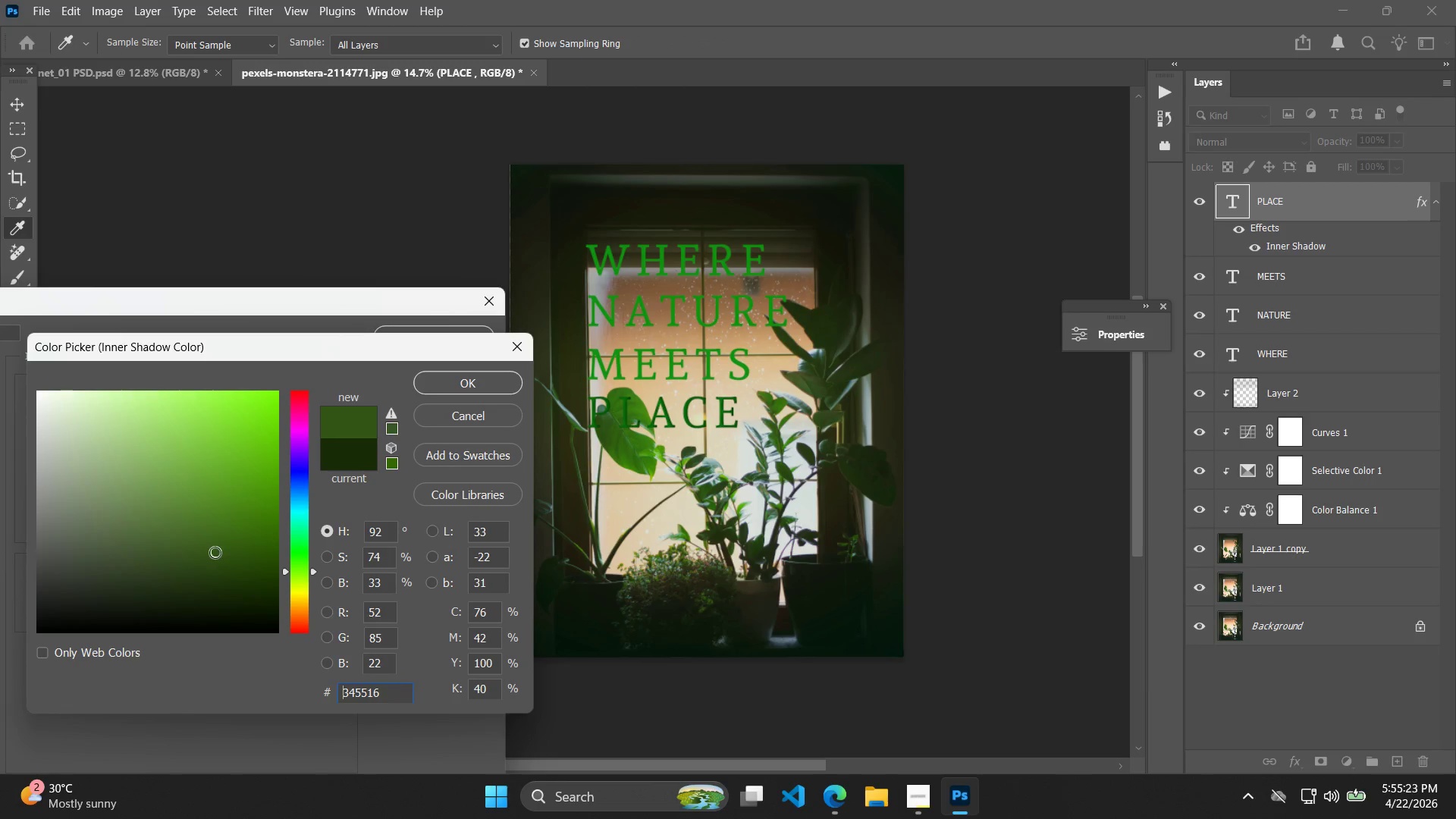 
left_click_drag(start_coordinate=[212, 554], to_coordinate=[149, 570])
 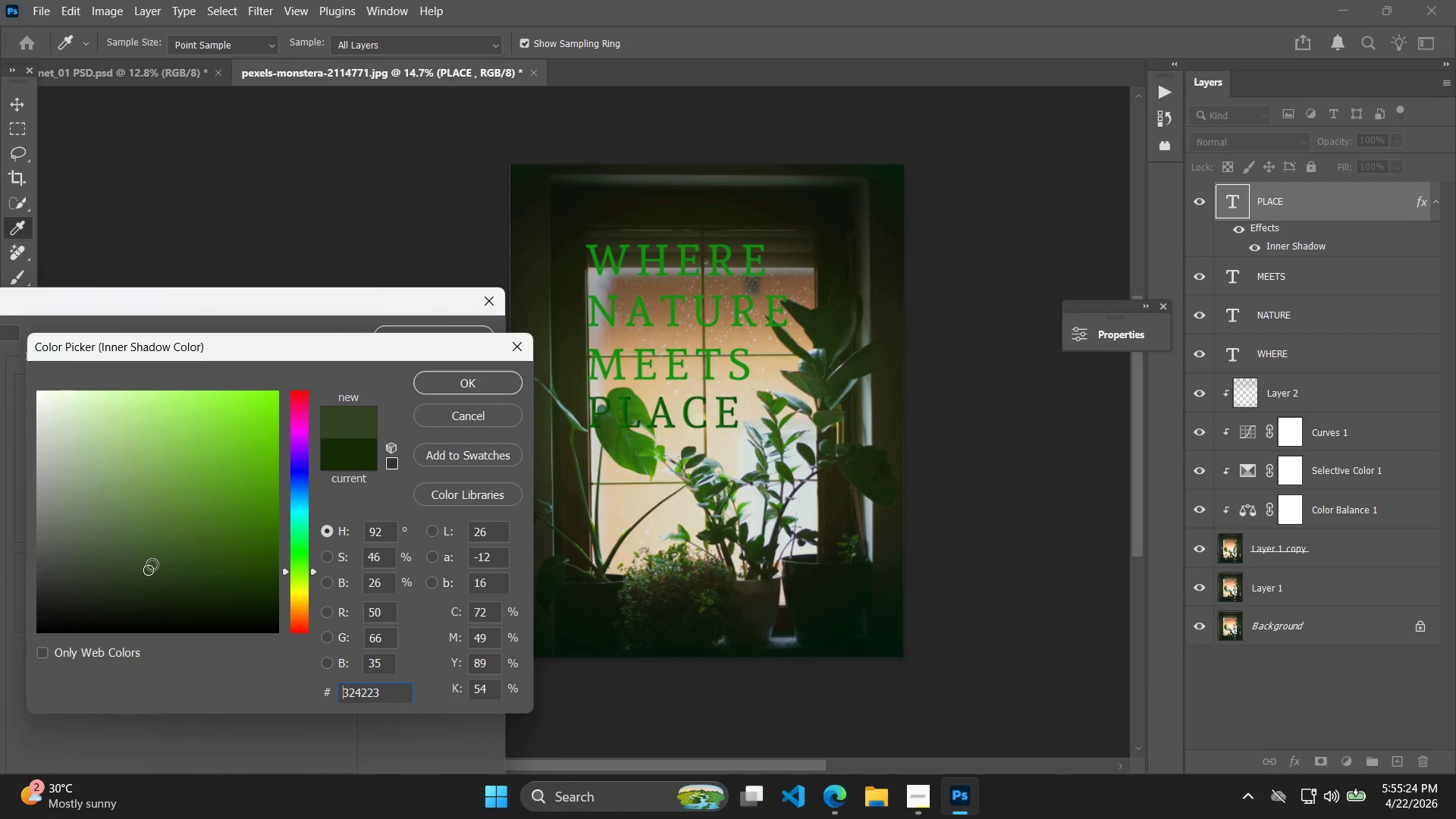 
left_click_drag(start_coordinate=[152, 565], to_coordinate=[243, 565])
 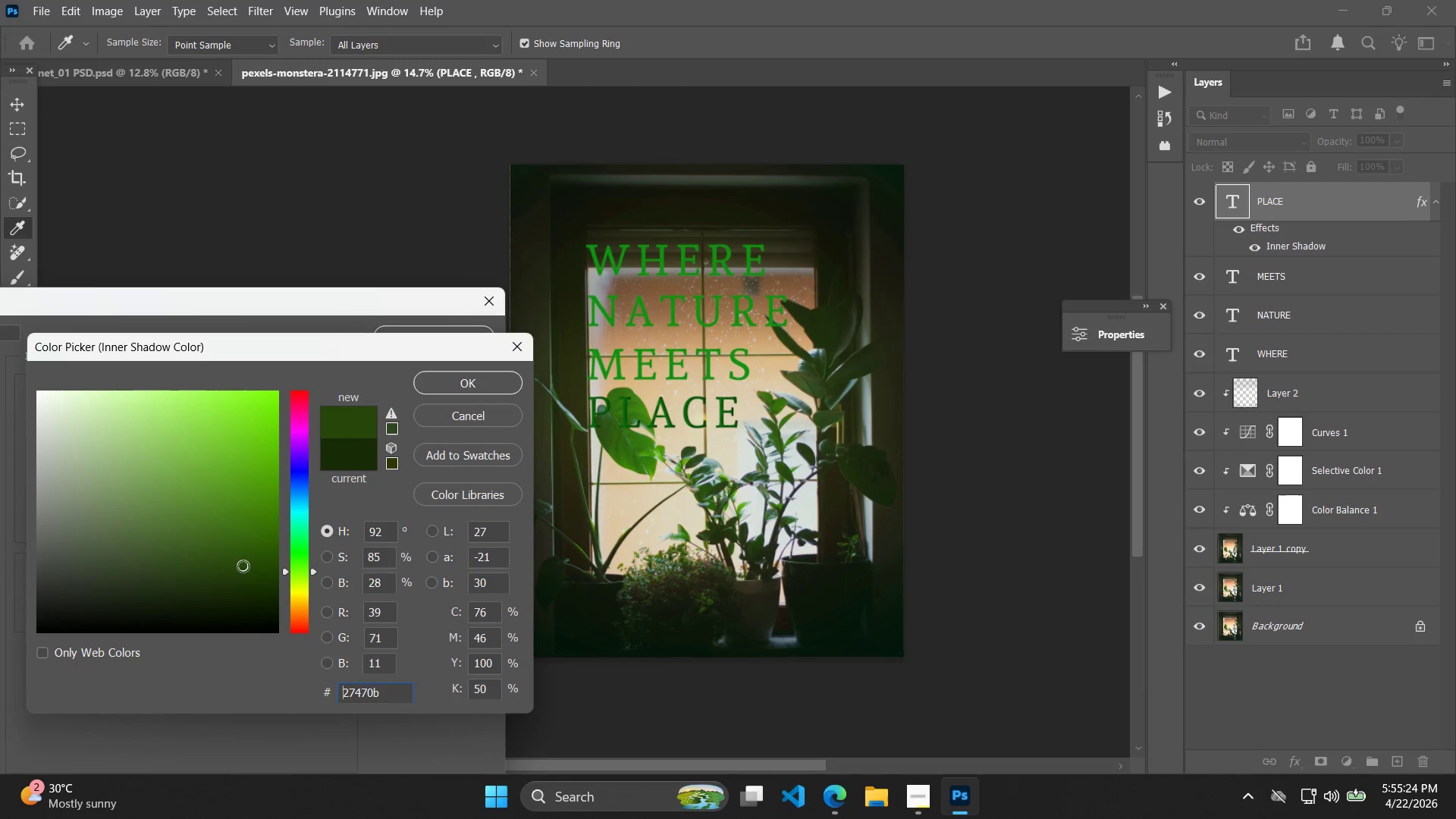 
left_click_drag(start_coordinate=[243, 571], to_coordinate=[261, 604])
 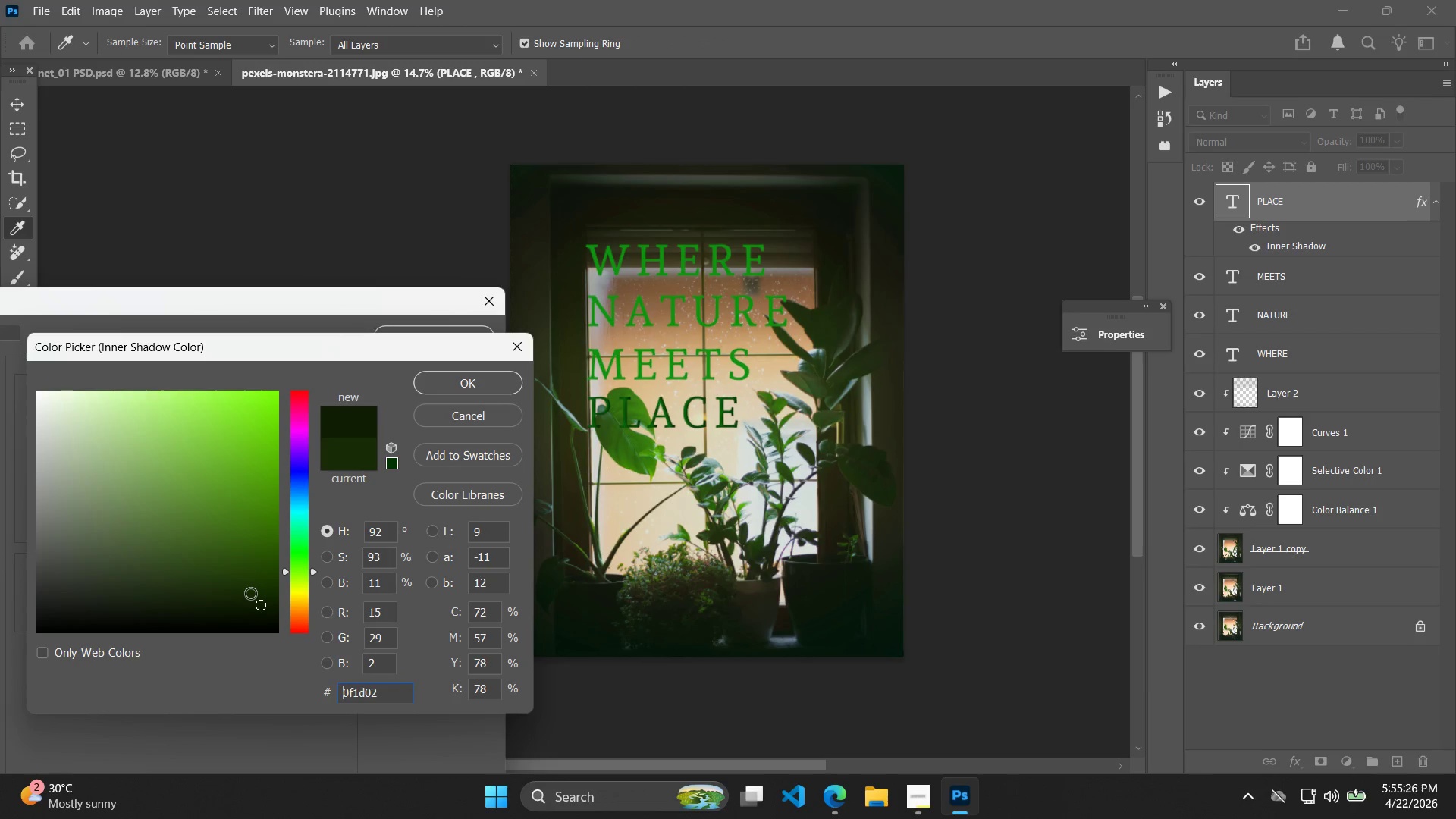 
left_click_drag(start_coordinate=[250, 592], to_coordinate=[247, 522])
 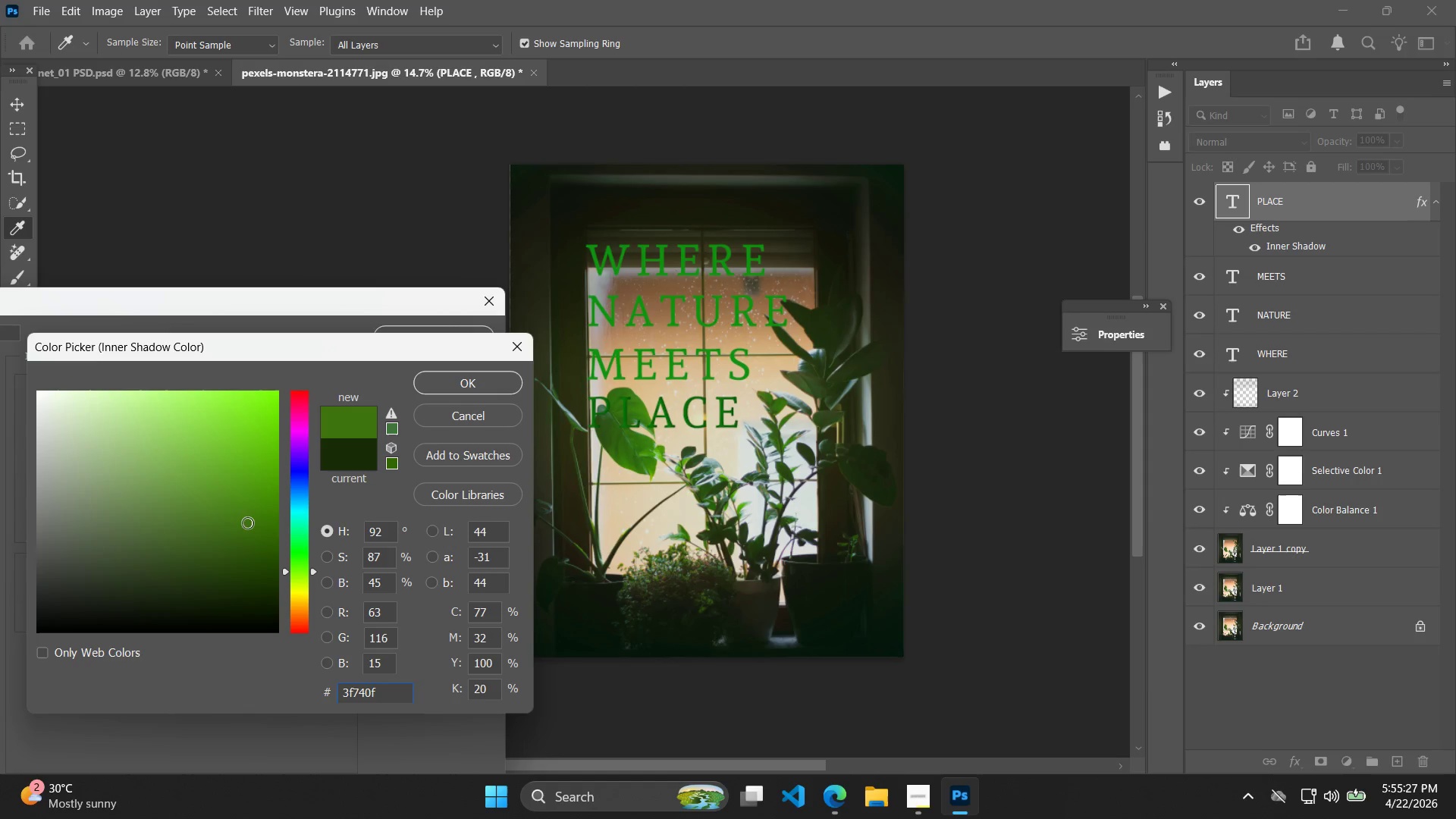 
left_click_drag(start_coordinate=[247, 522], to_coordinate=[253, 538])
 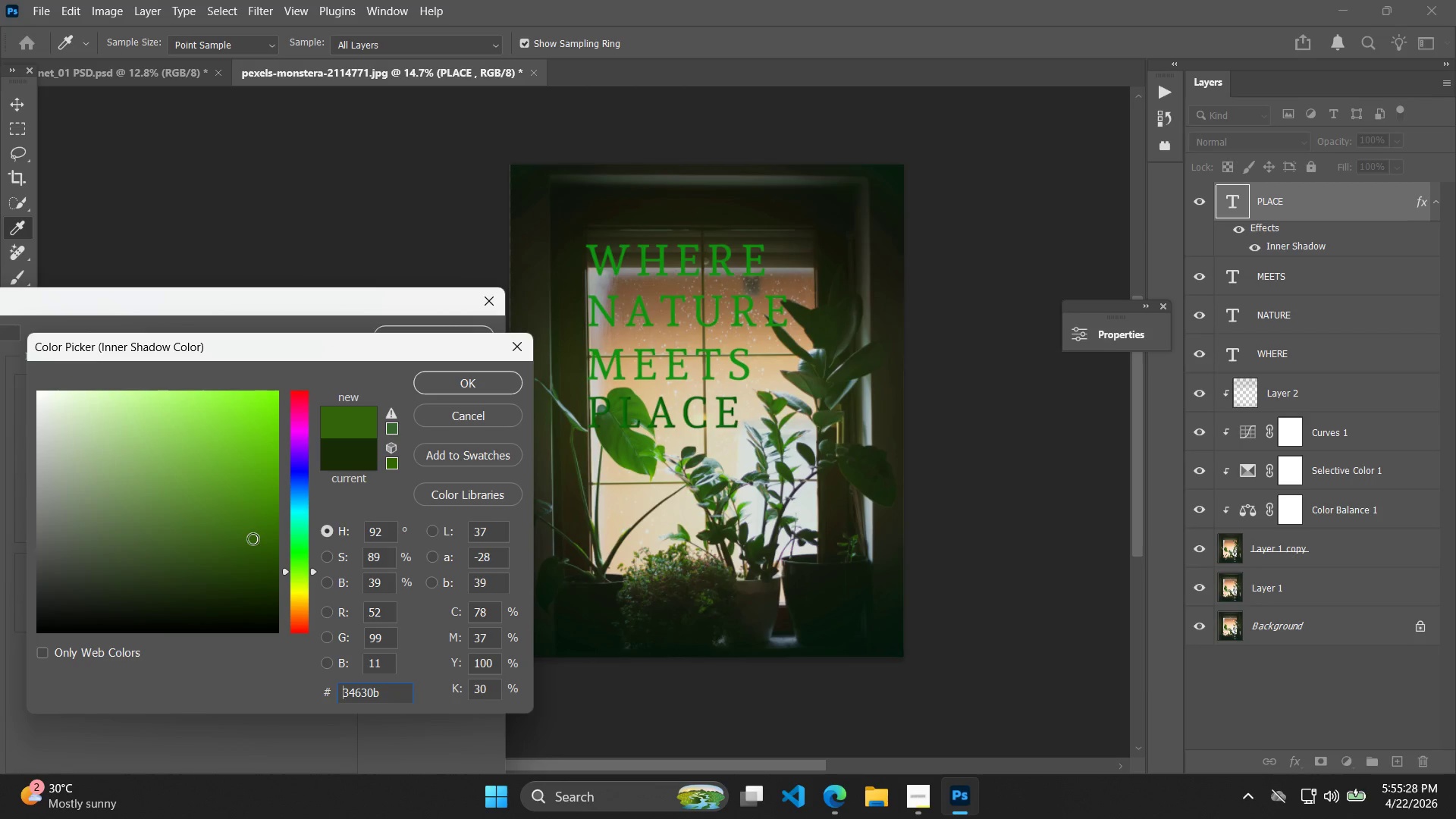 
left_click_drag(start_coordinate=[253, 538], to_coordinate=[253, 552])
 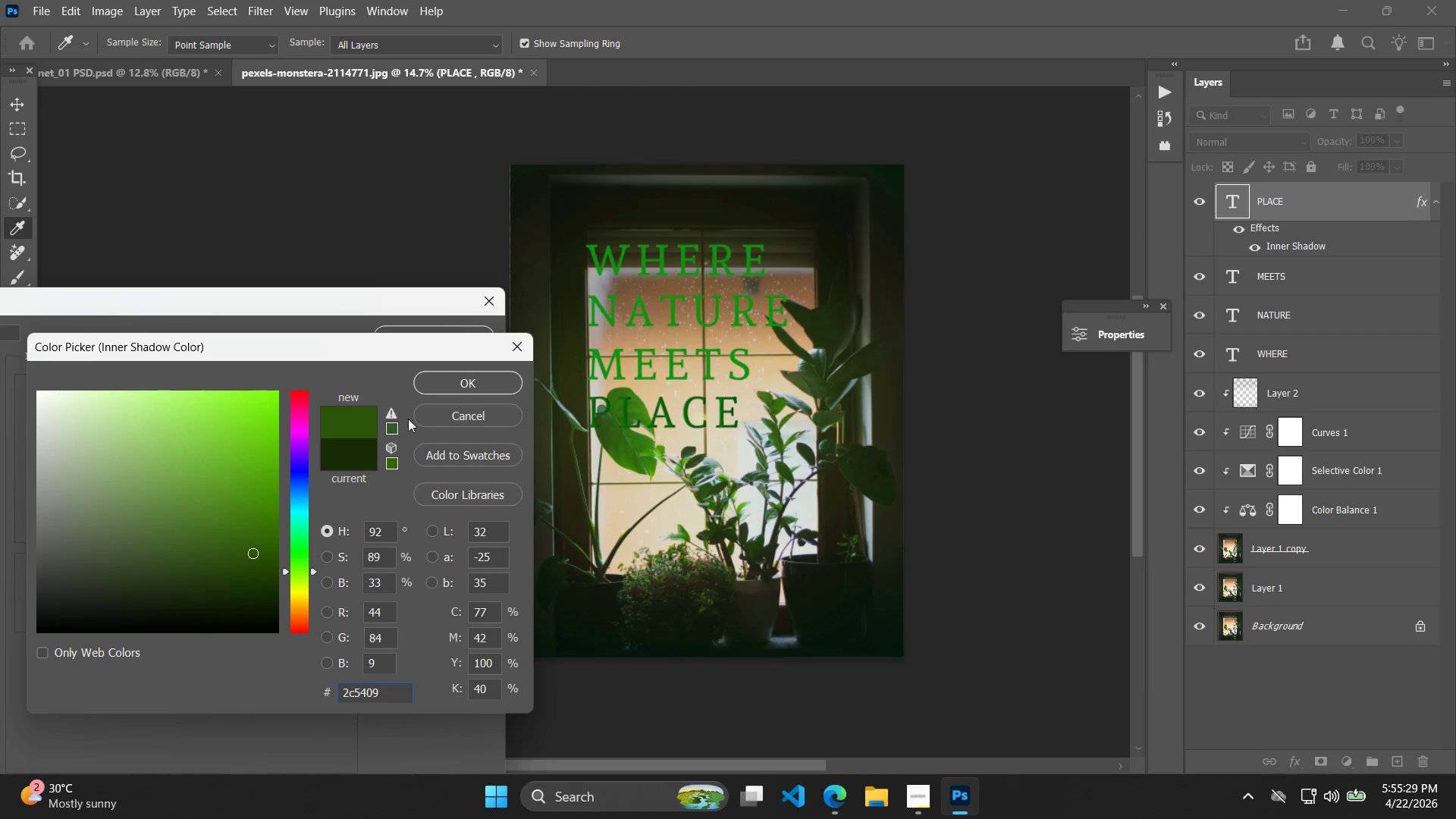 
left_click([441, 384])
 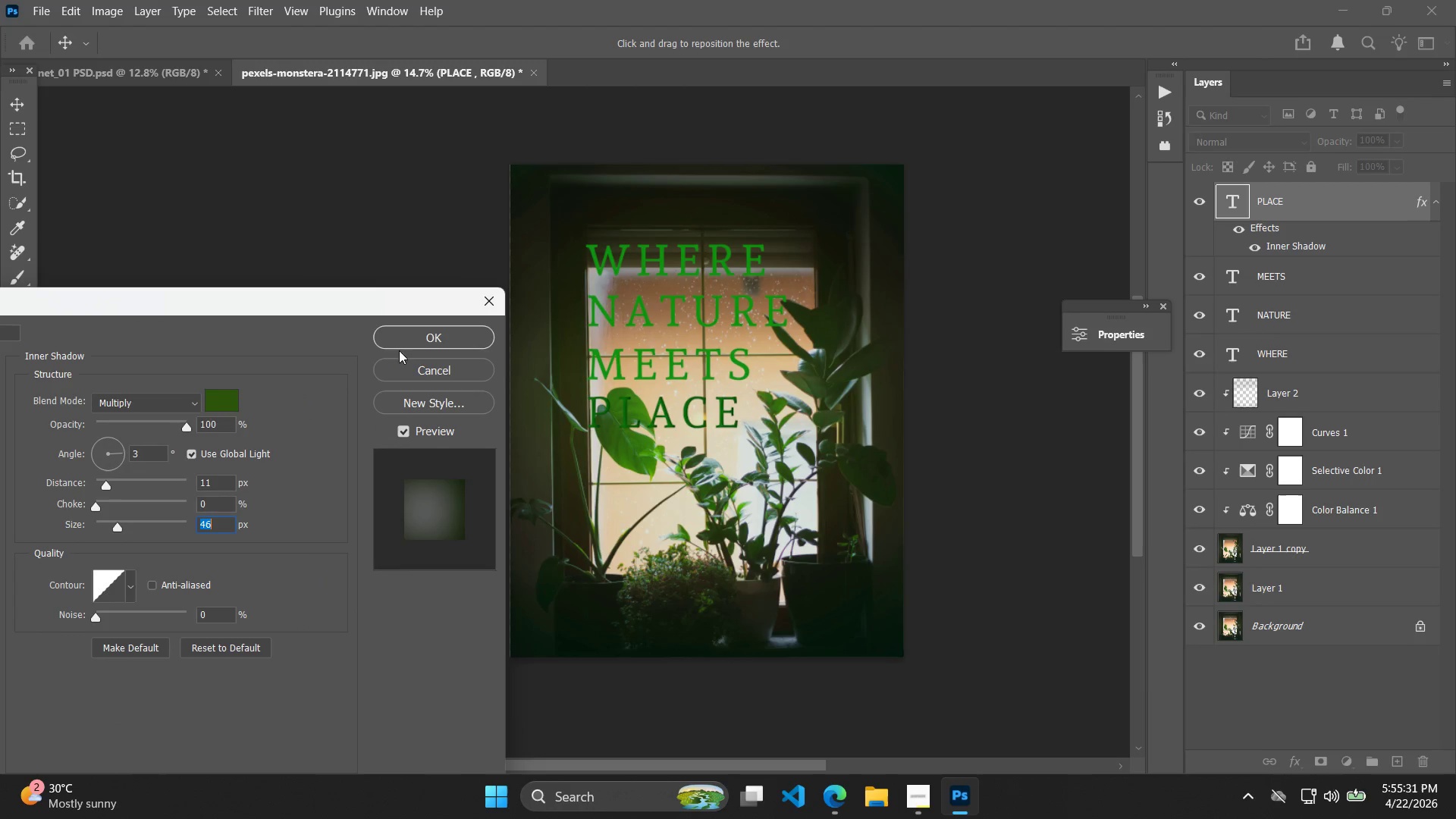 
left_click([182, 408])
 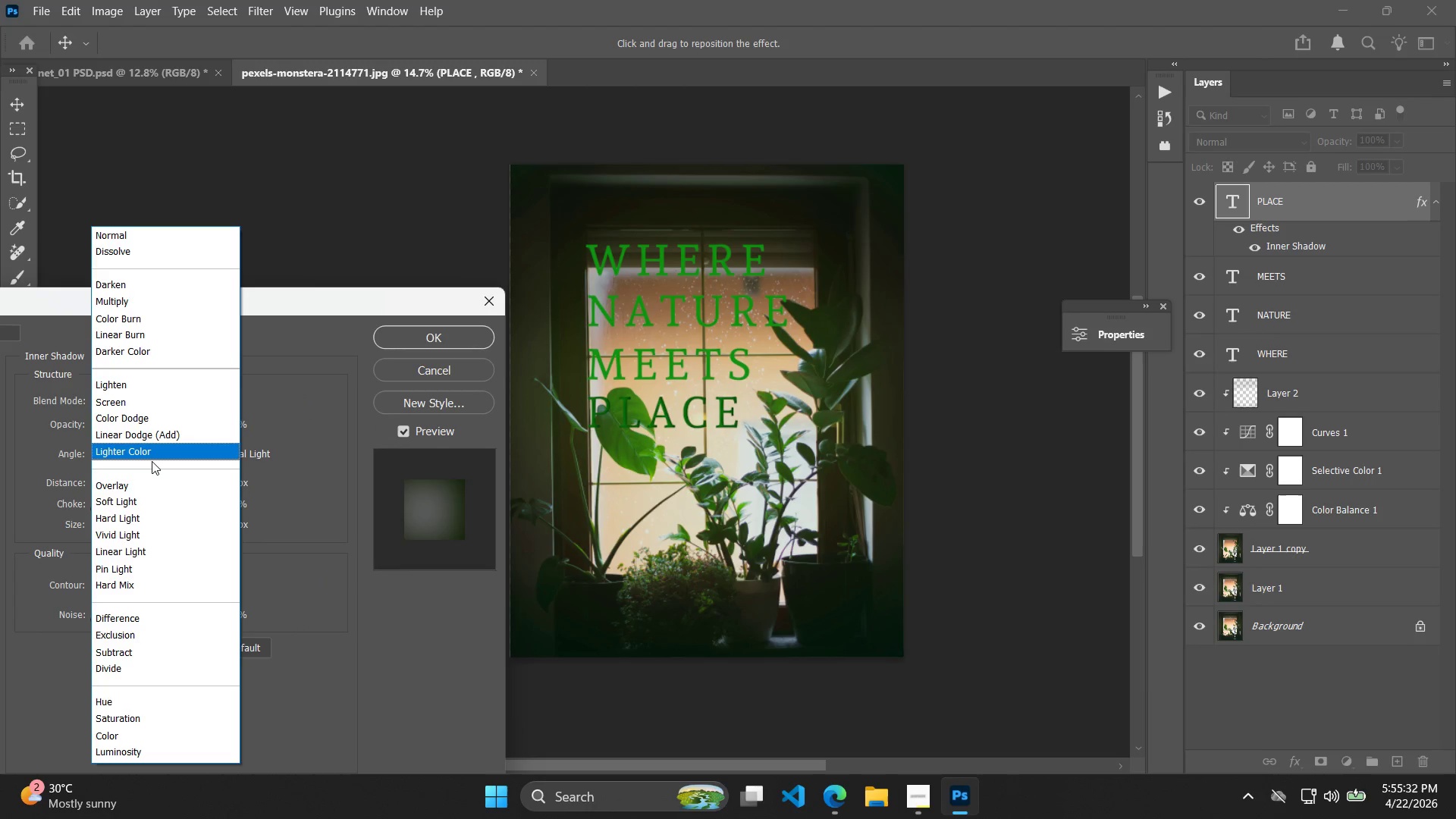 
left_click([149, 459])
 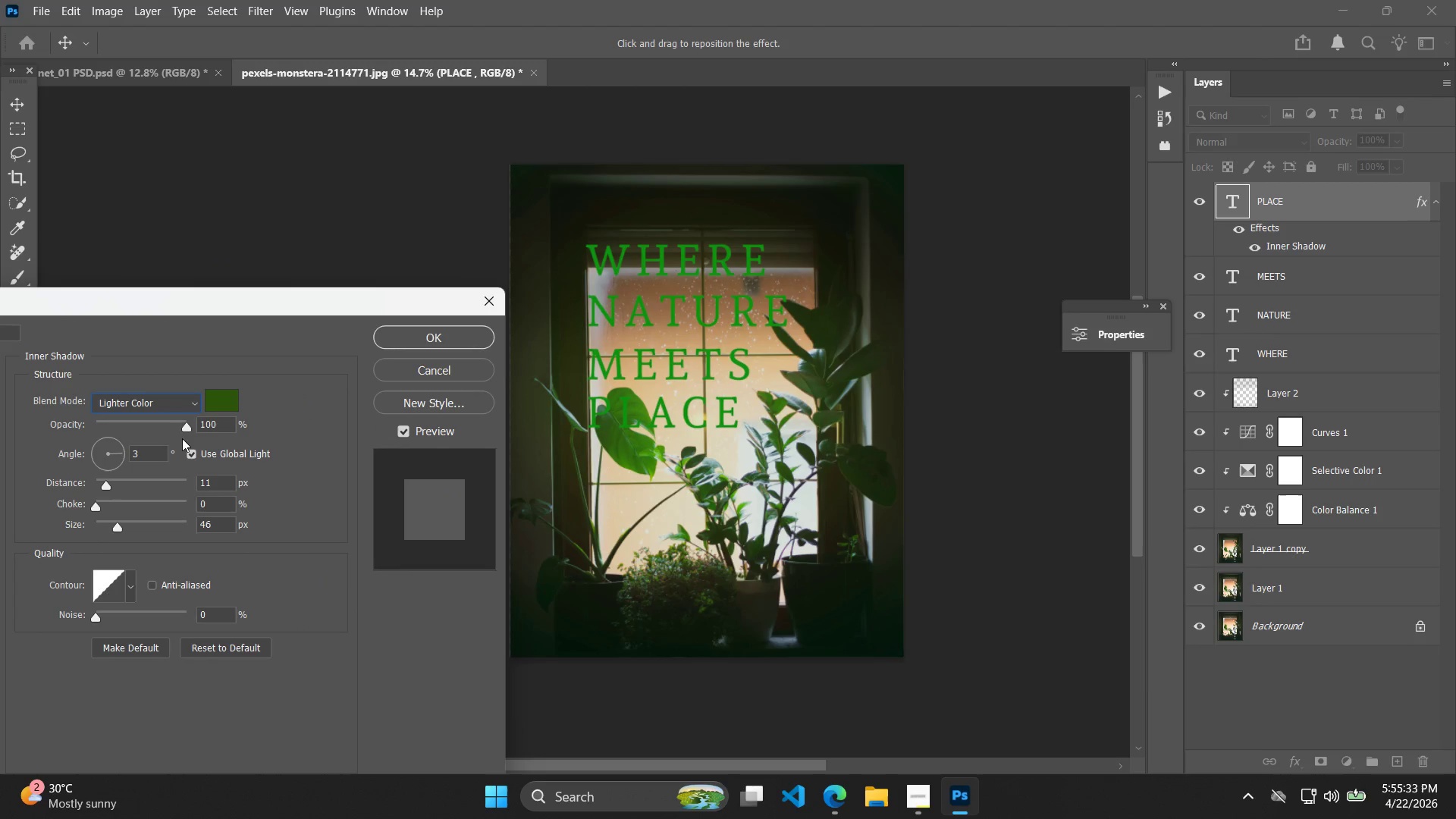 
left_click([179, 406])
 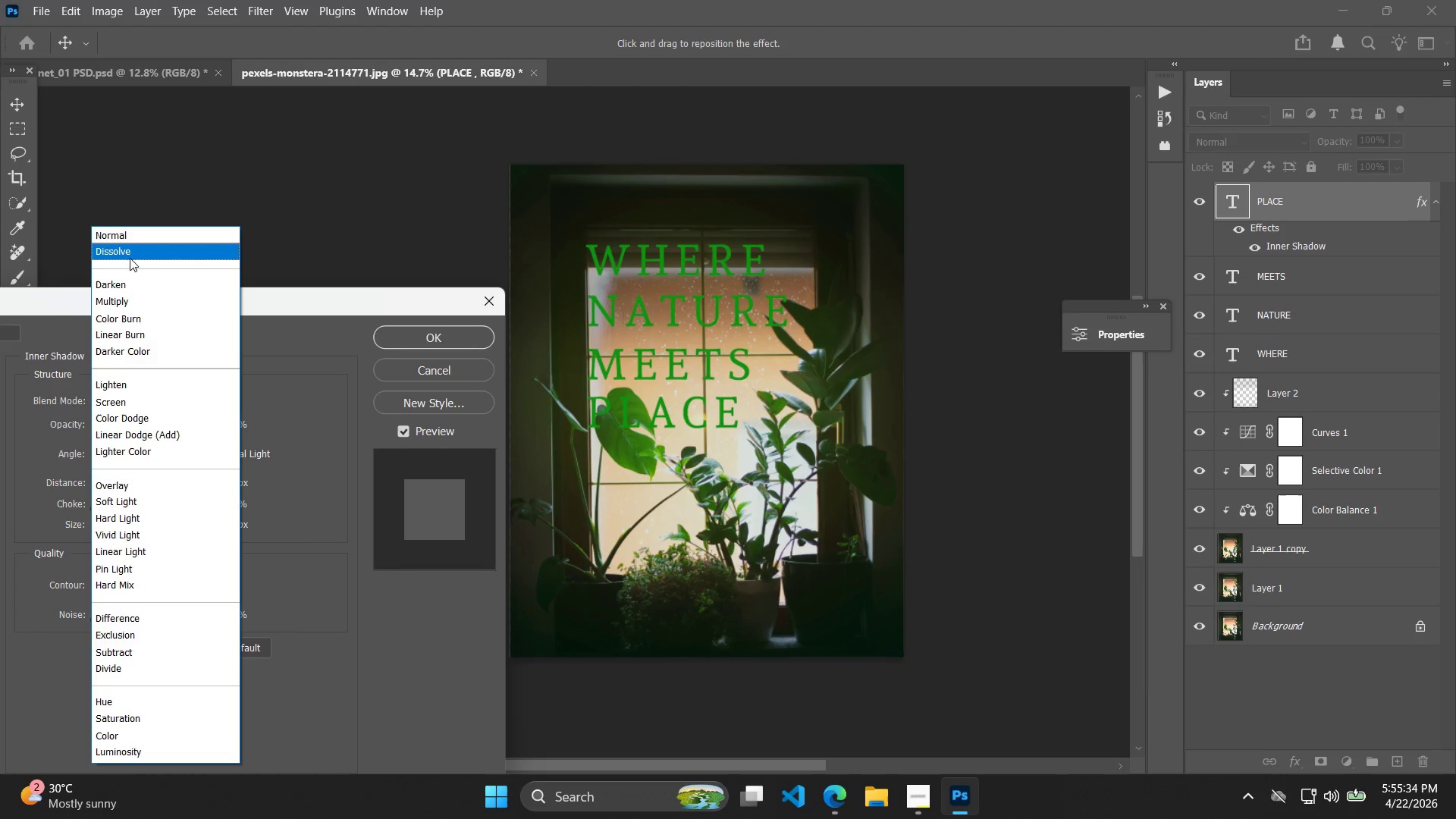 
left_click([139, 240])
 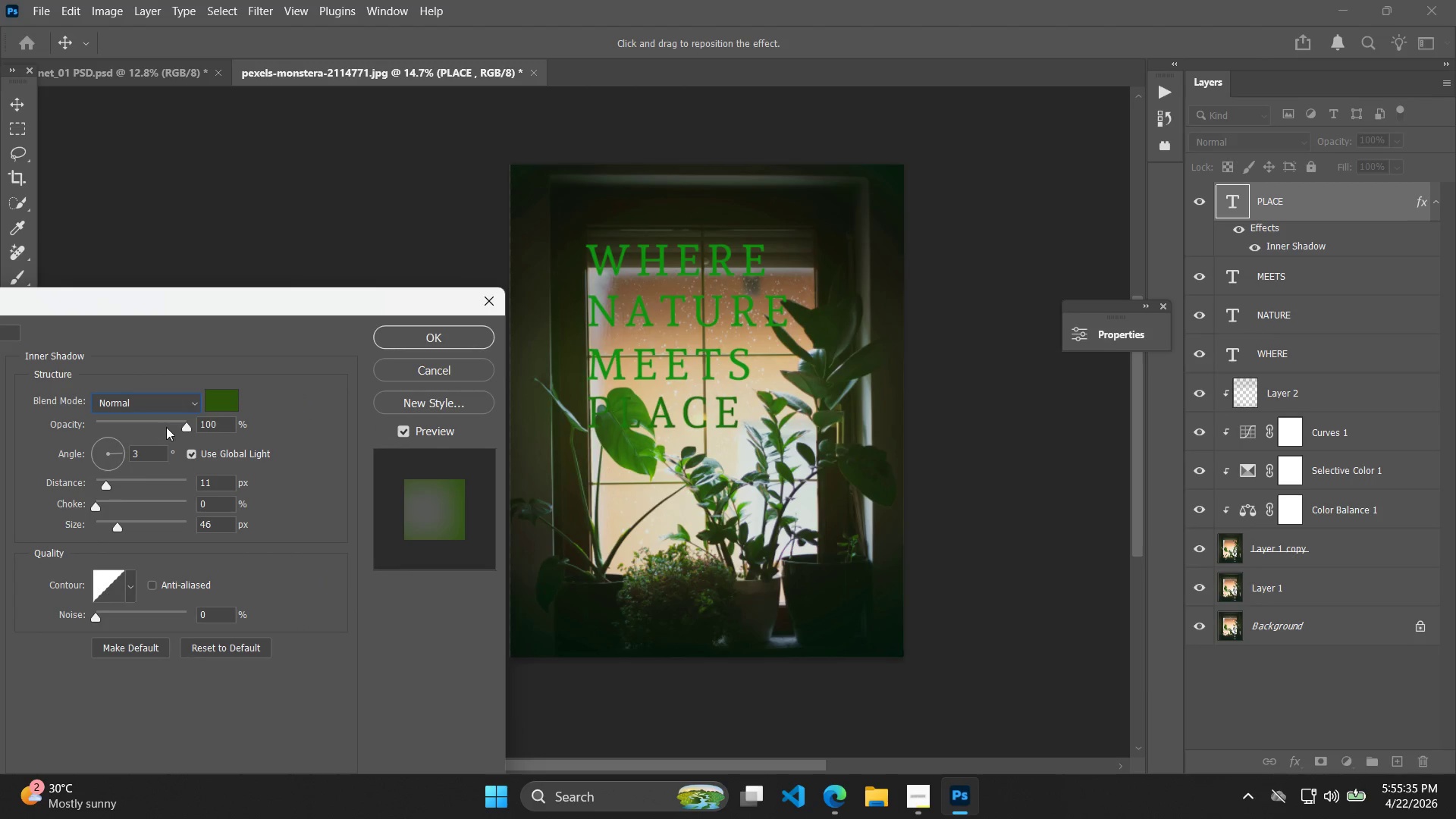 
left_click([179, 406])
 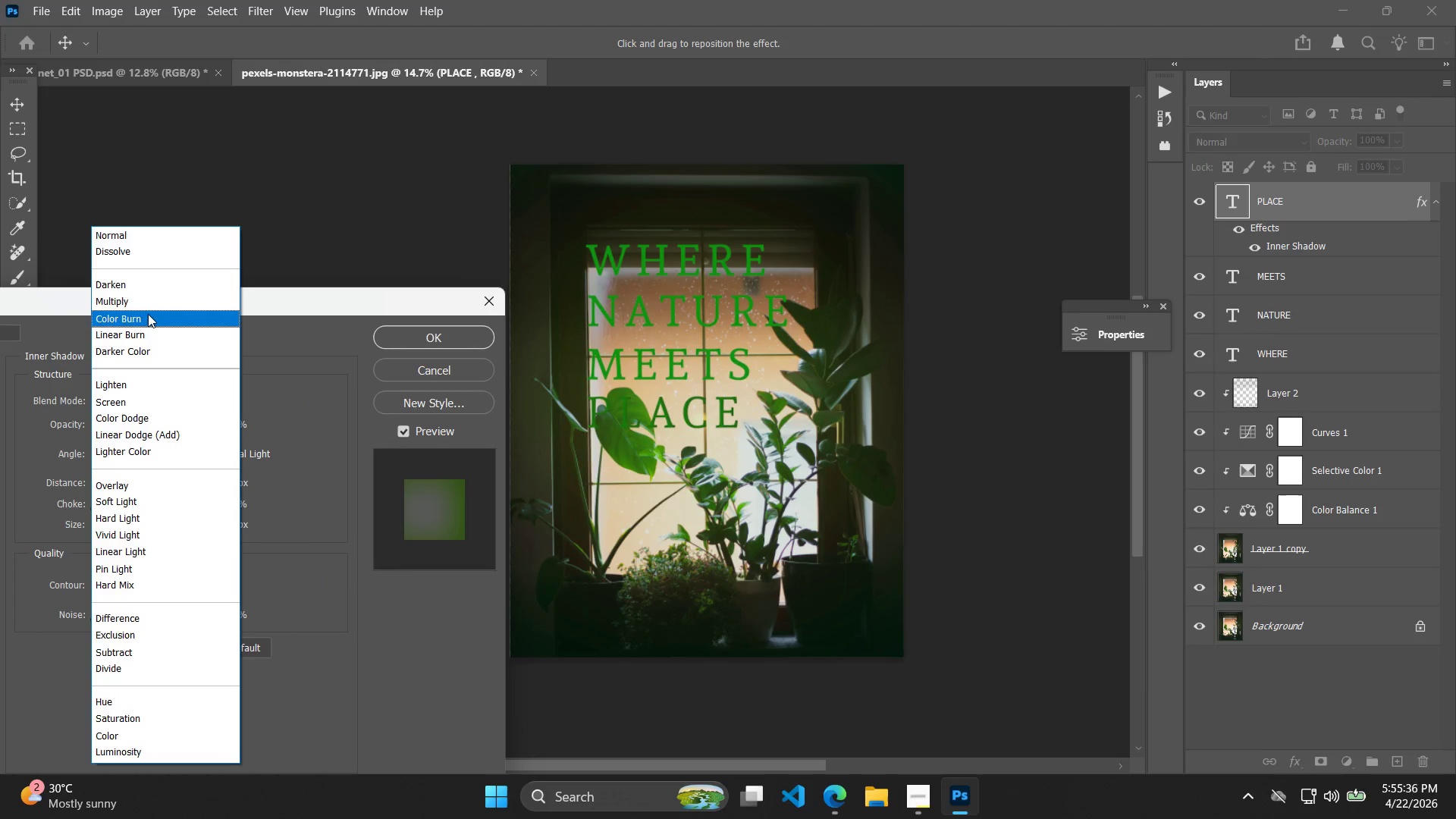 
left_click([151, 306])
 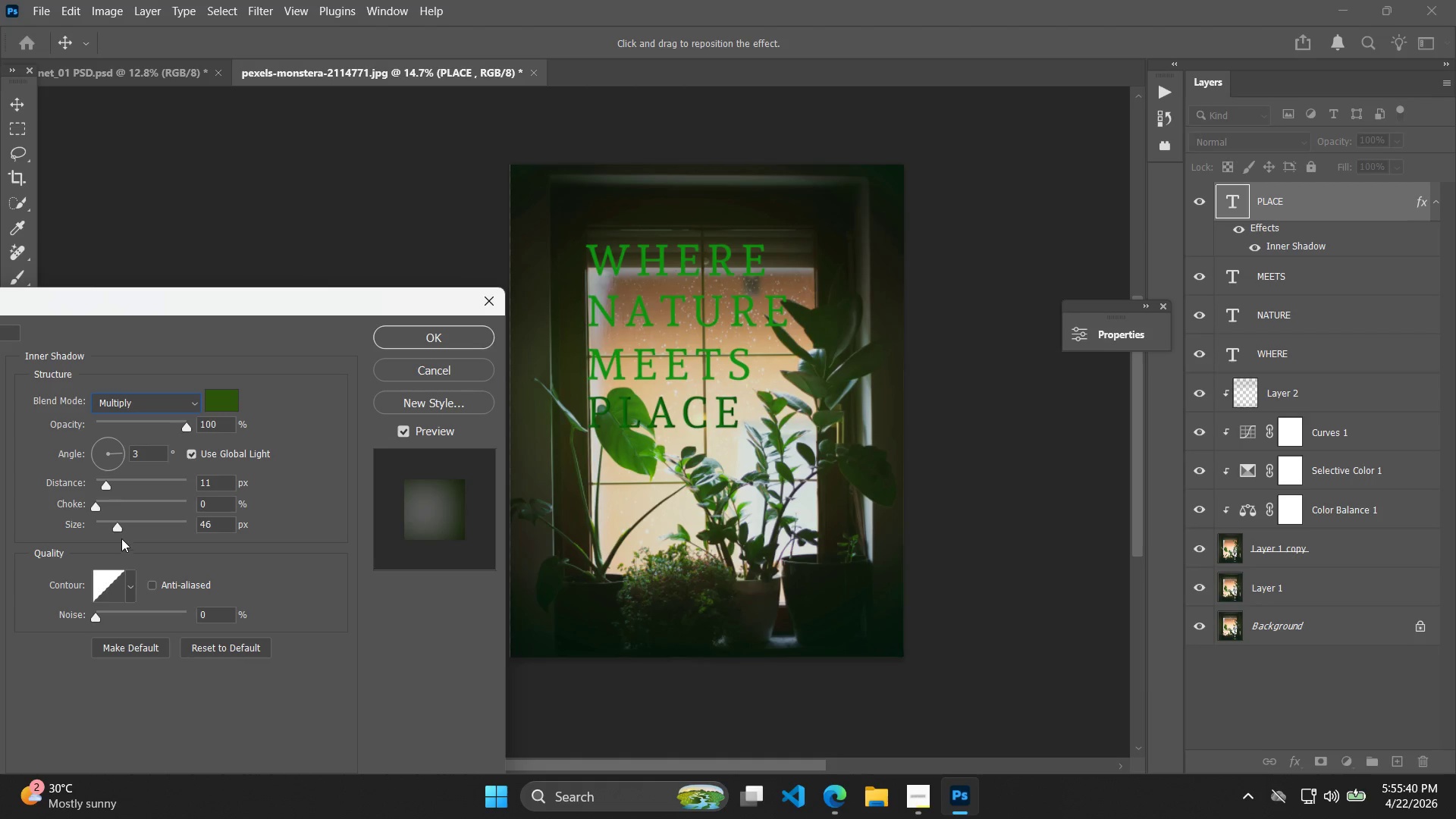 
left_click_drag(start_coordinate=[99, 616], to_coordinate=[129, 616])
 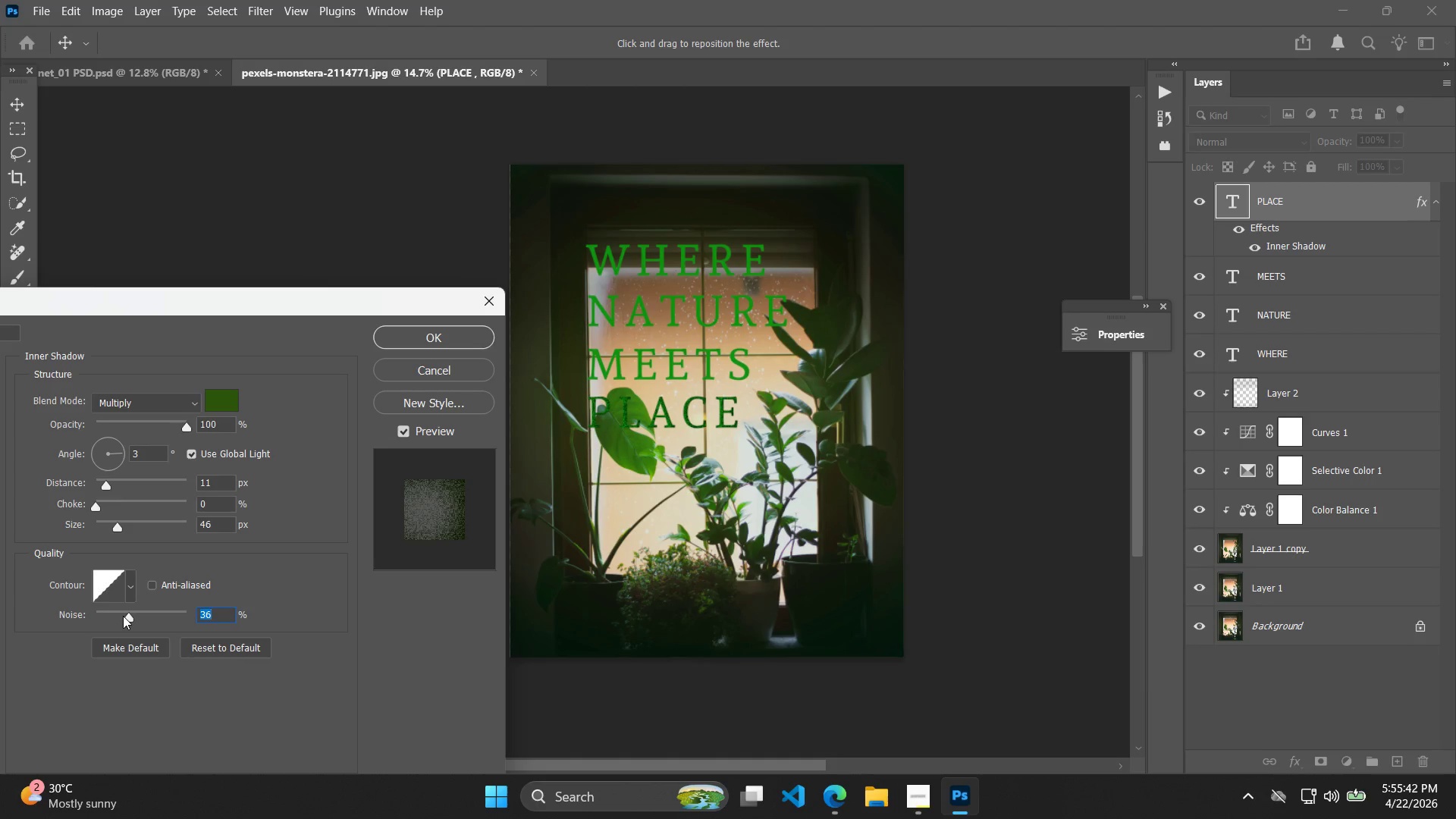 
left_click_drag(start_coordinate=[122, 616], to_coordinate=[16, 617])
 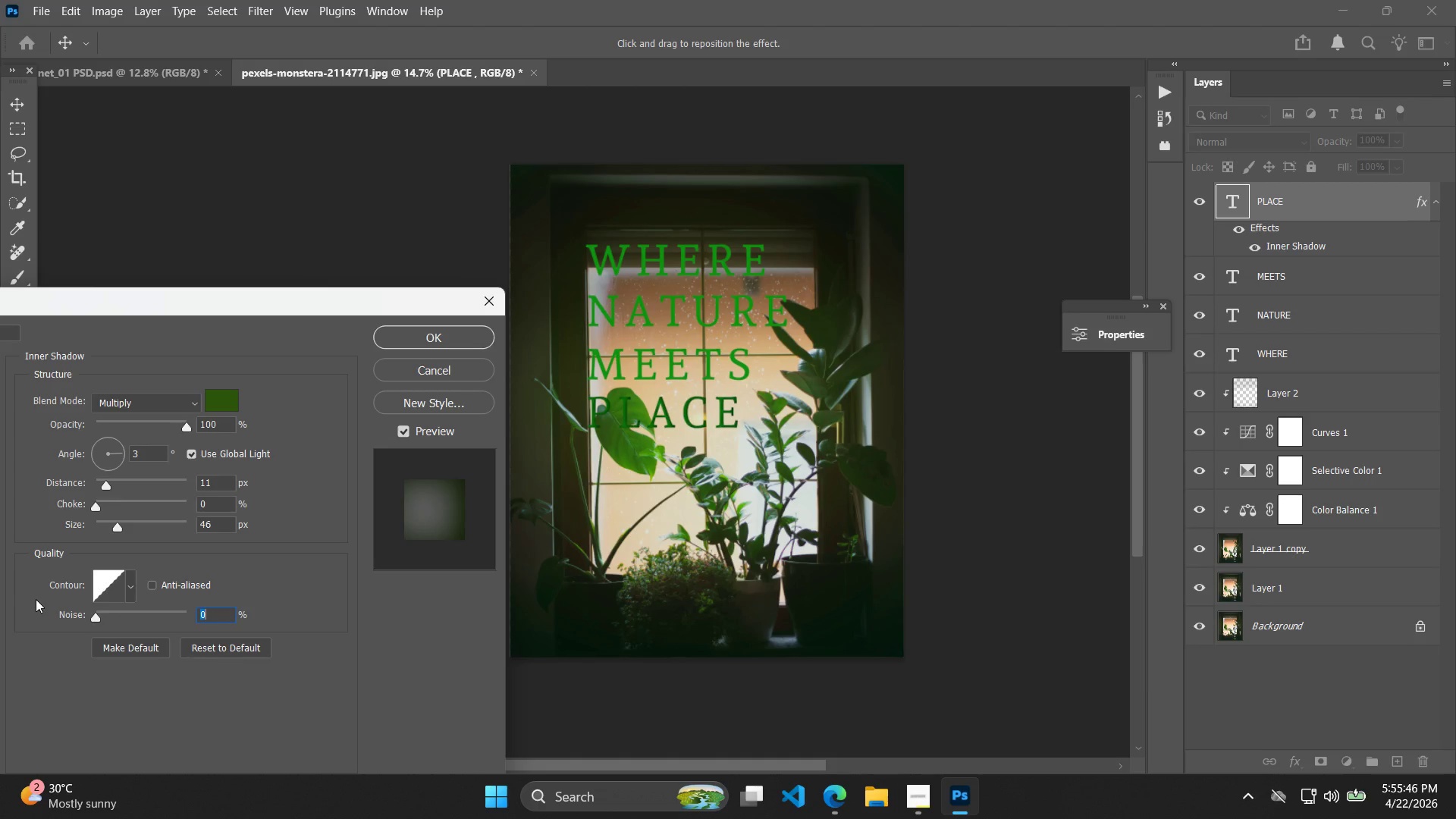 
wait(8.42)
 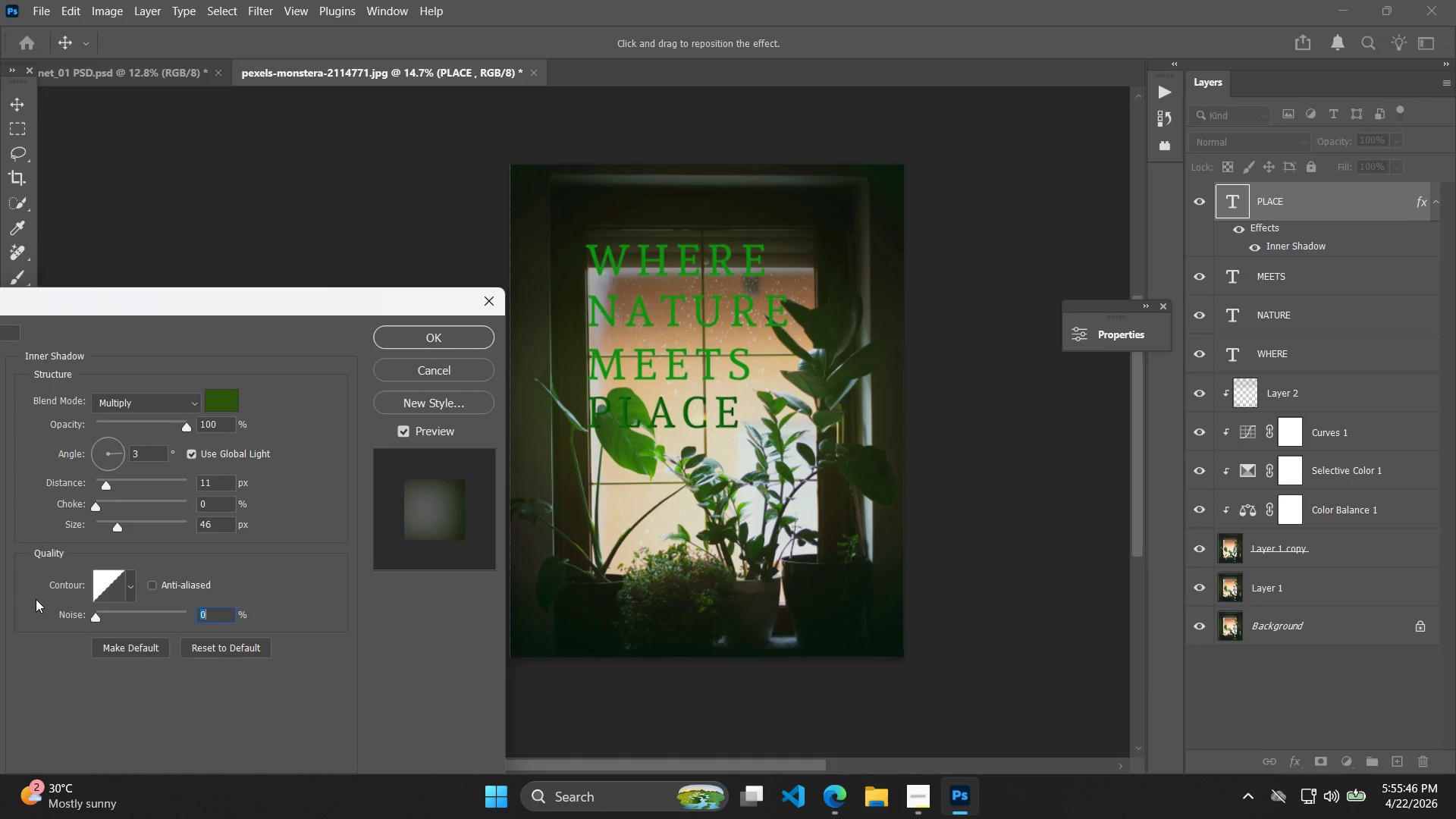 
left_click([221, 392])
 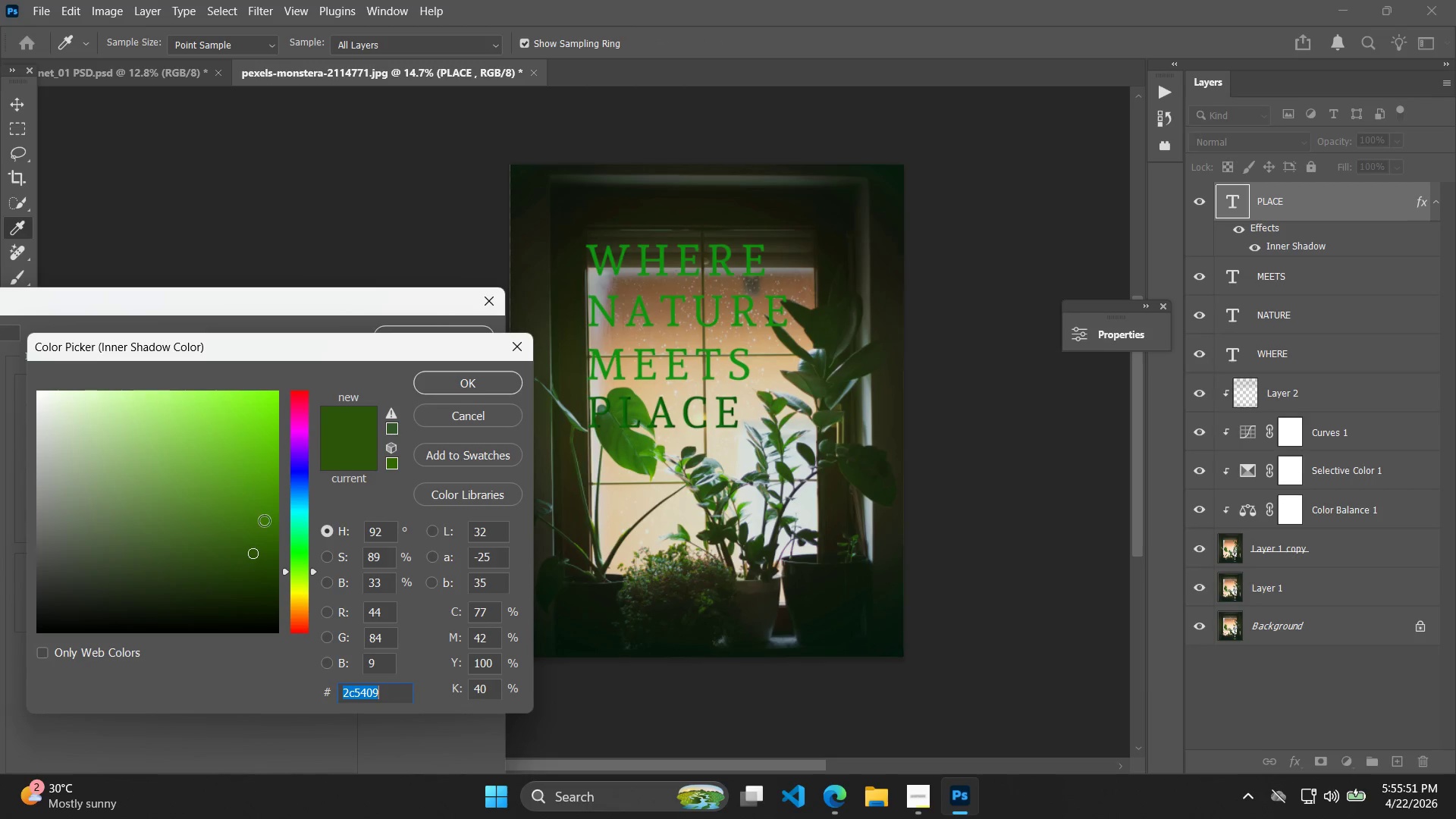 
left_click([265, 524])
 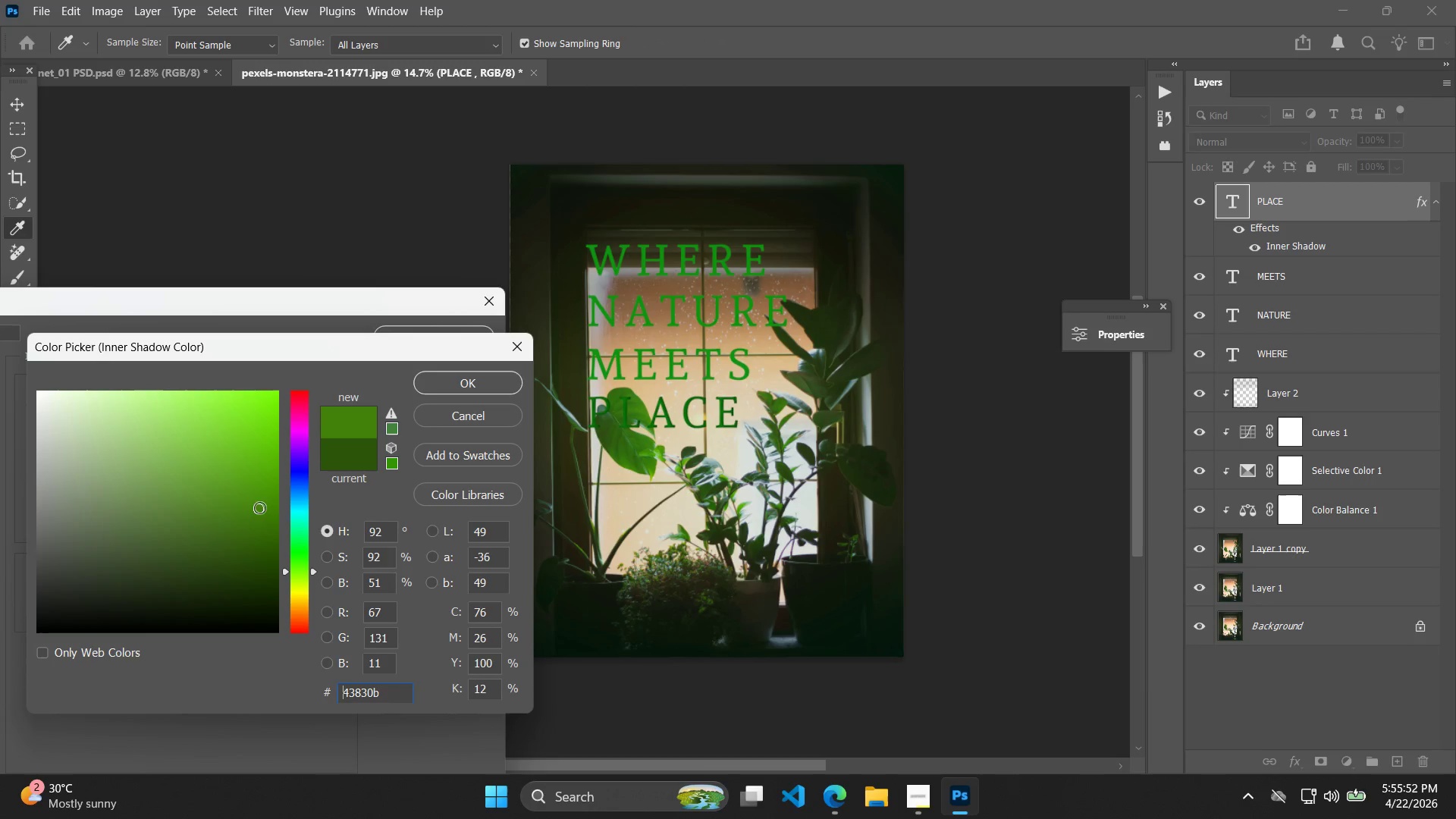 
double_click([256, 497])
 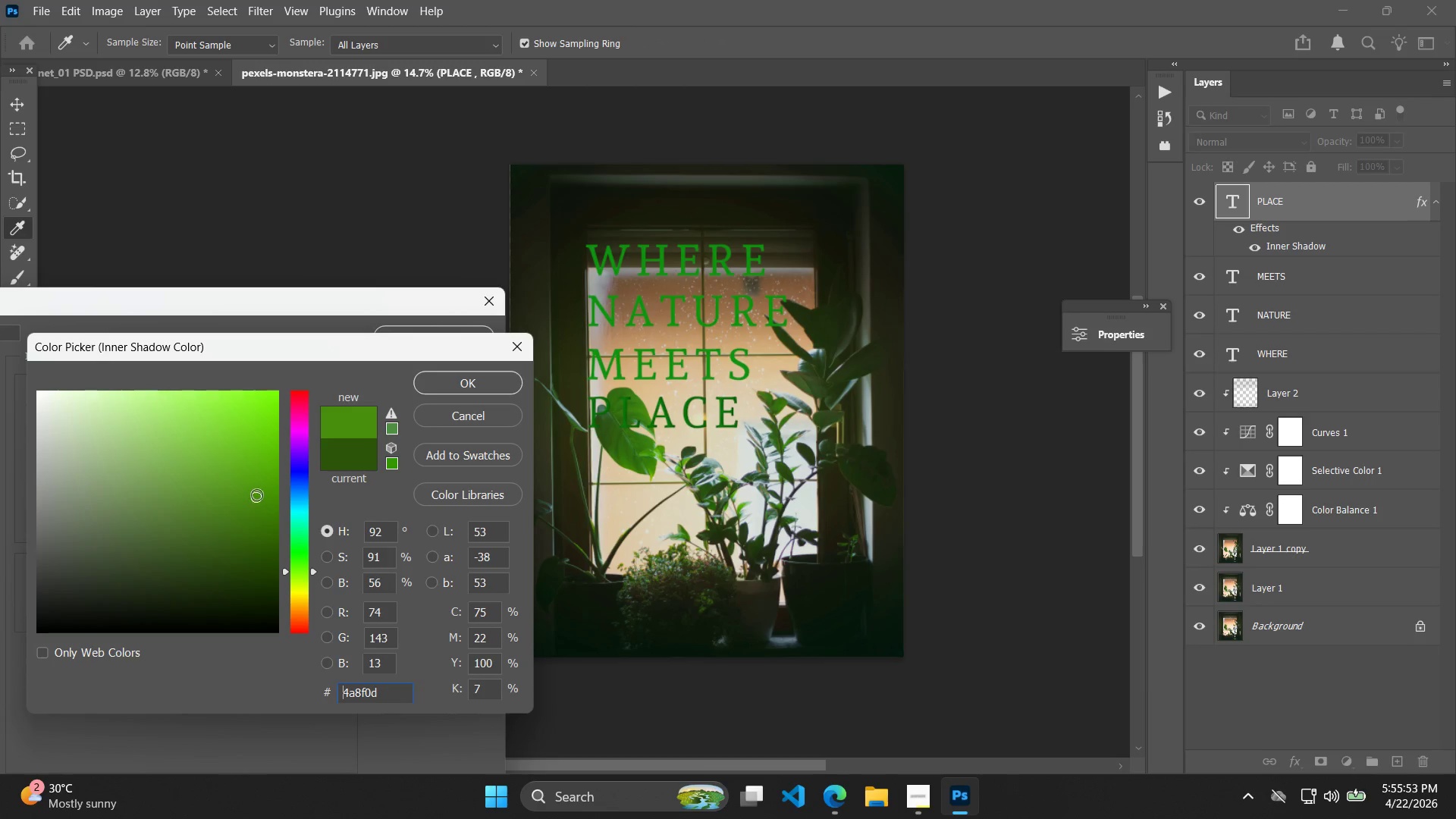 
triple_click([256, 487])
 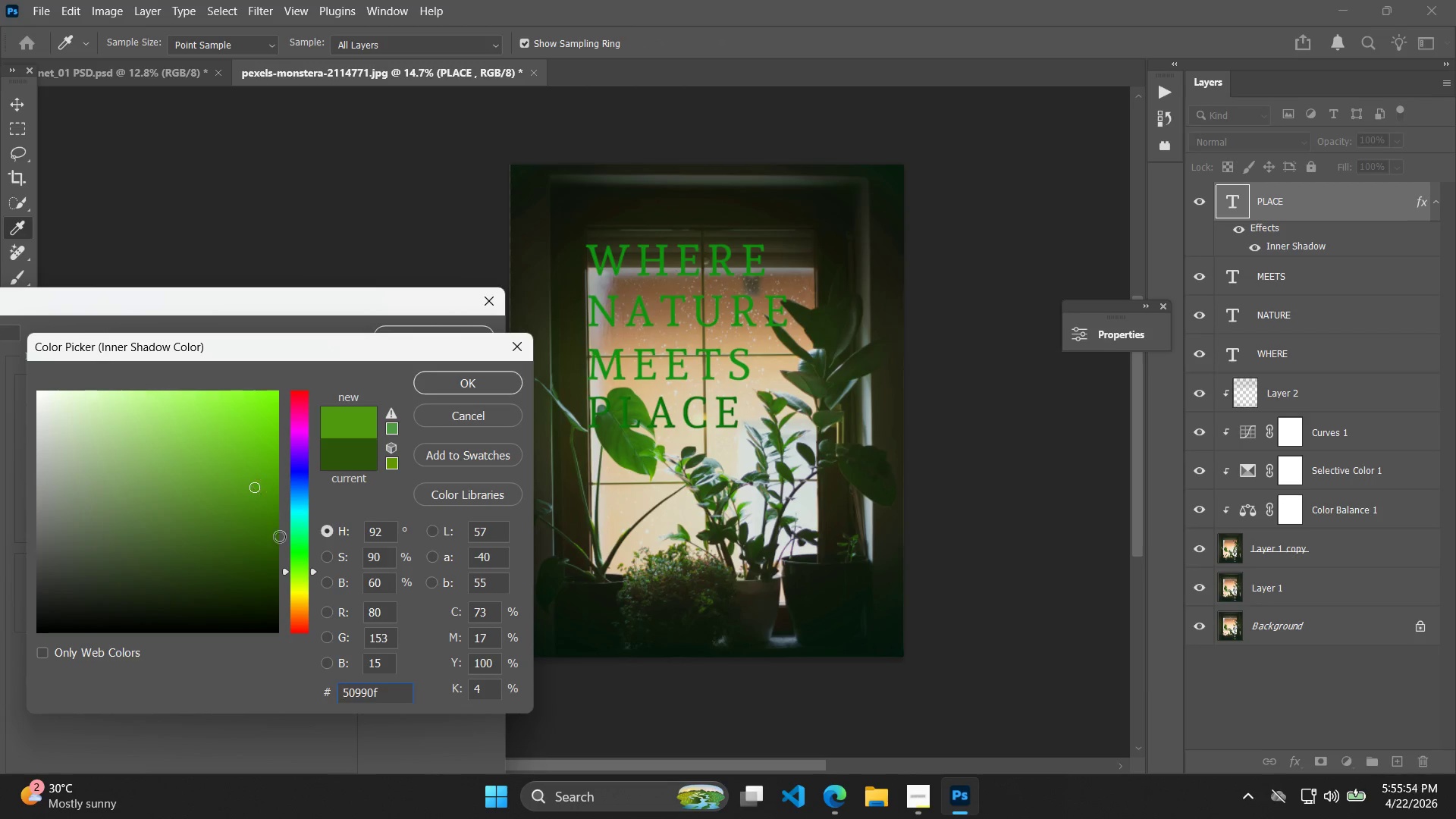 
left_click([299, 589])
 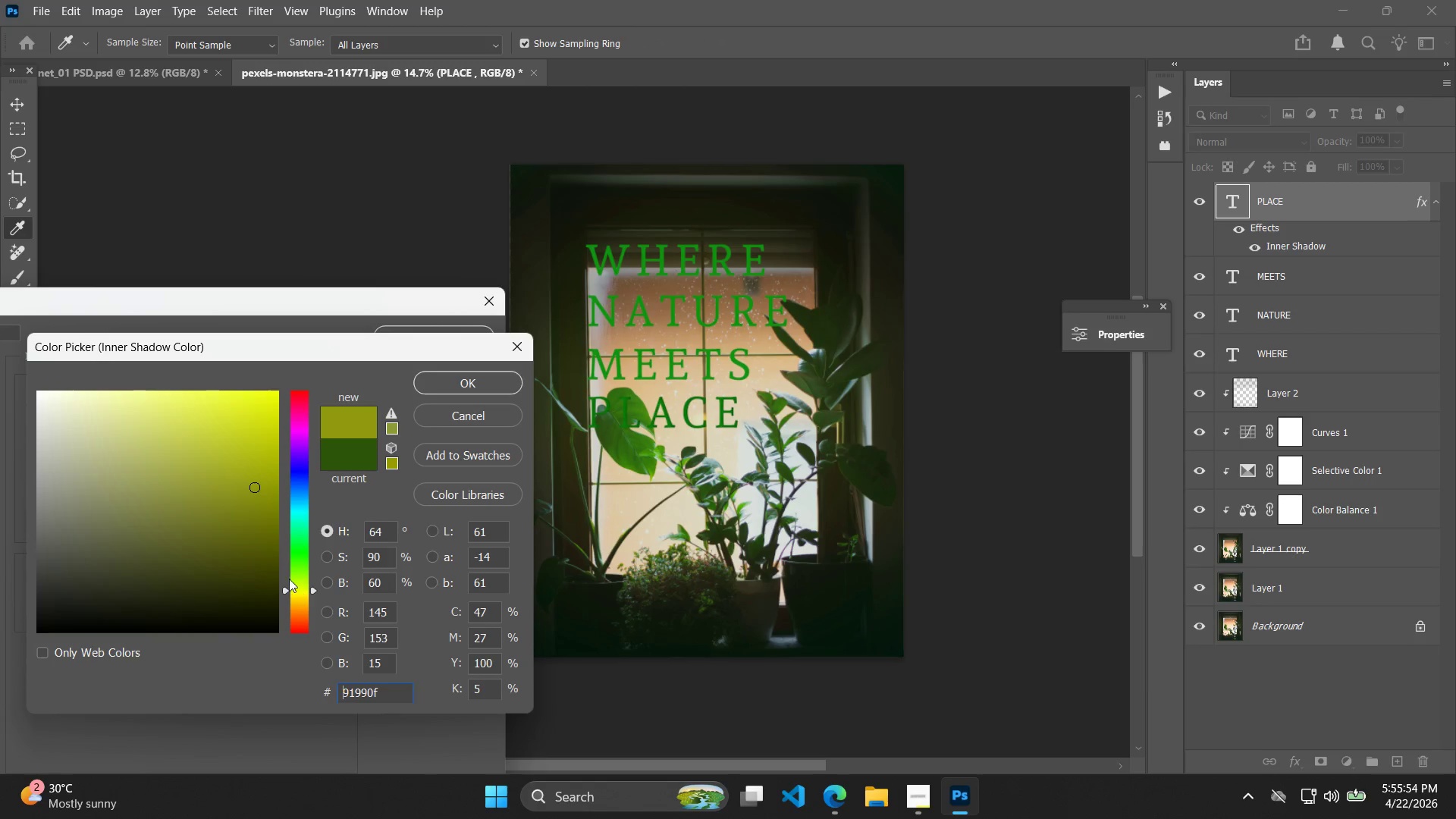 
left_click_drag(start_coordinate=[231, 529], to_coordinate=[306, 398])
 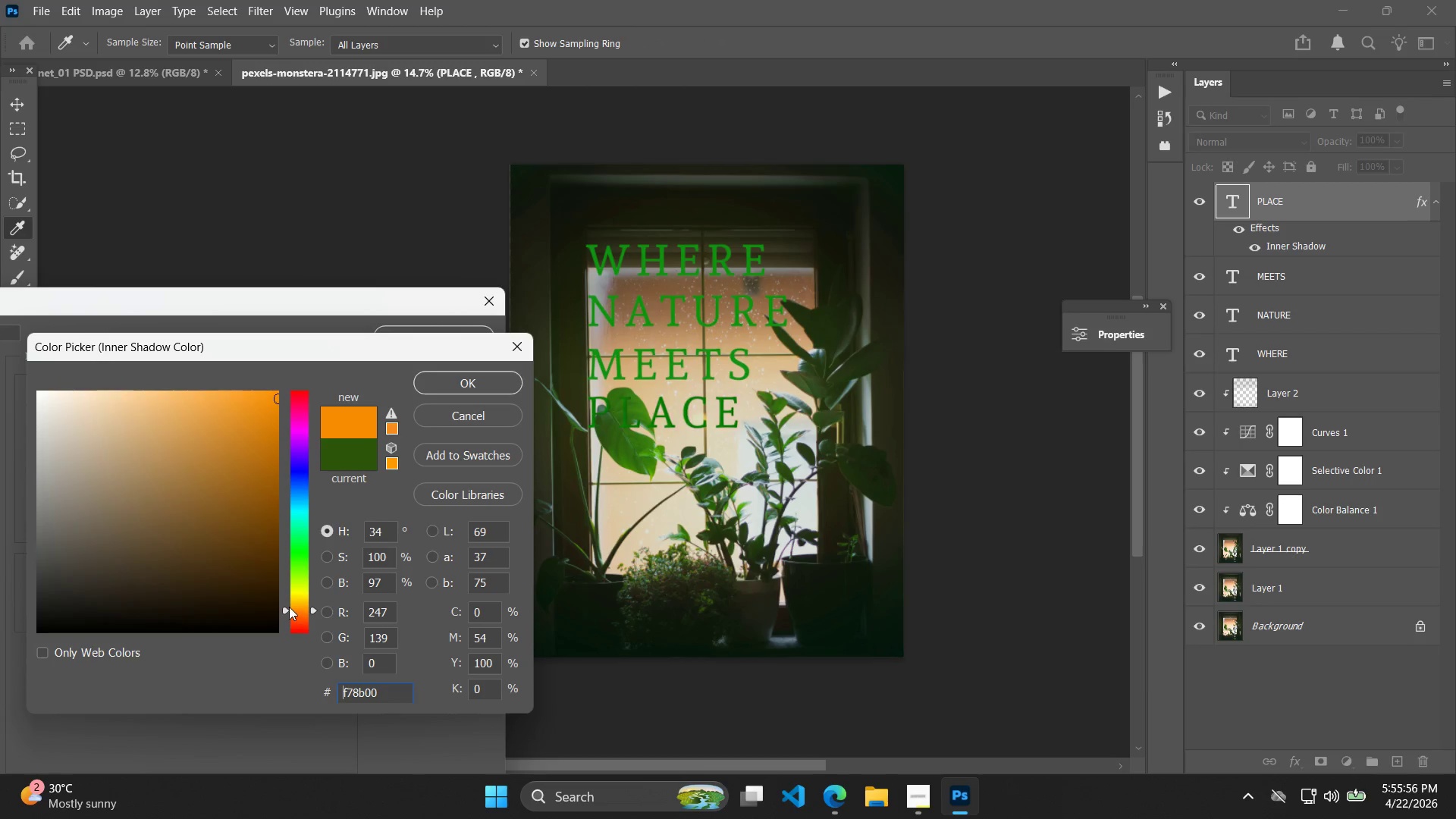 
left_click_drag(start_coordinate=[244, 564], to_coordinate=[317, 337])
 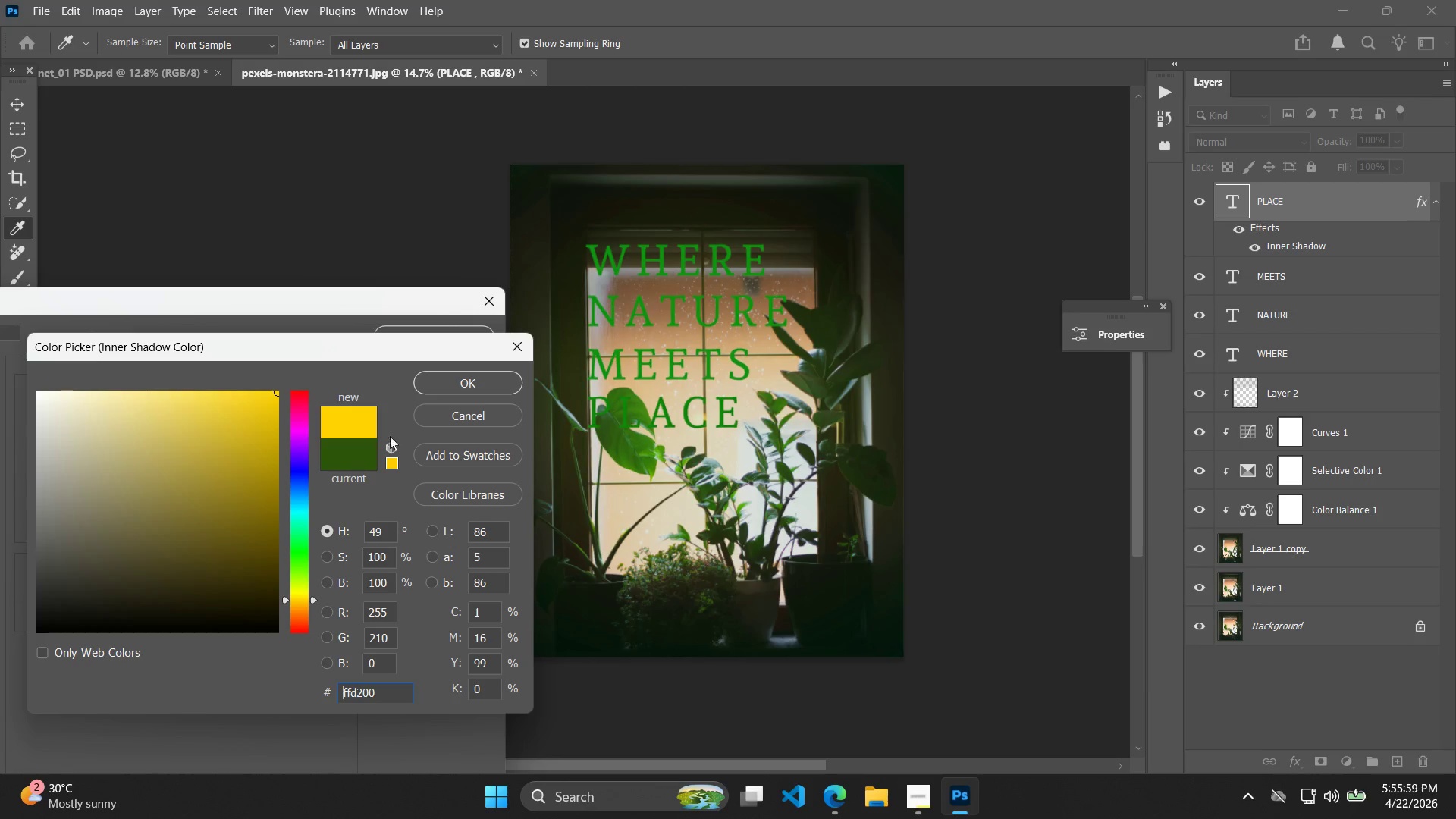 
left_click([438, 389])
 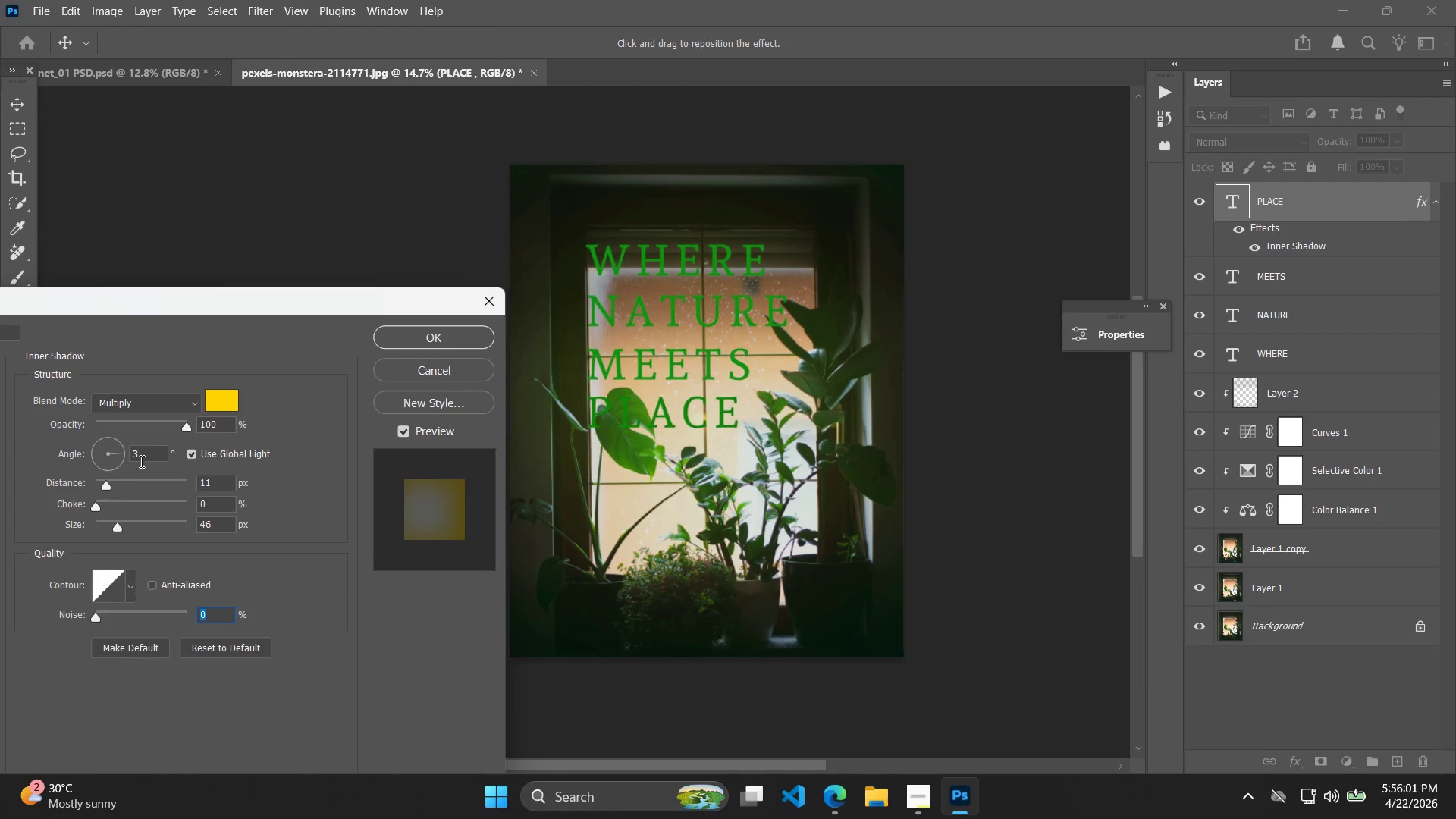 
left_click_drag(start_coordinate=[115, 454], to_coordinate=[115, 438])
 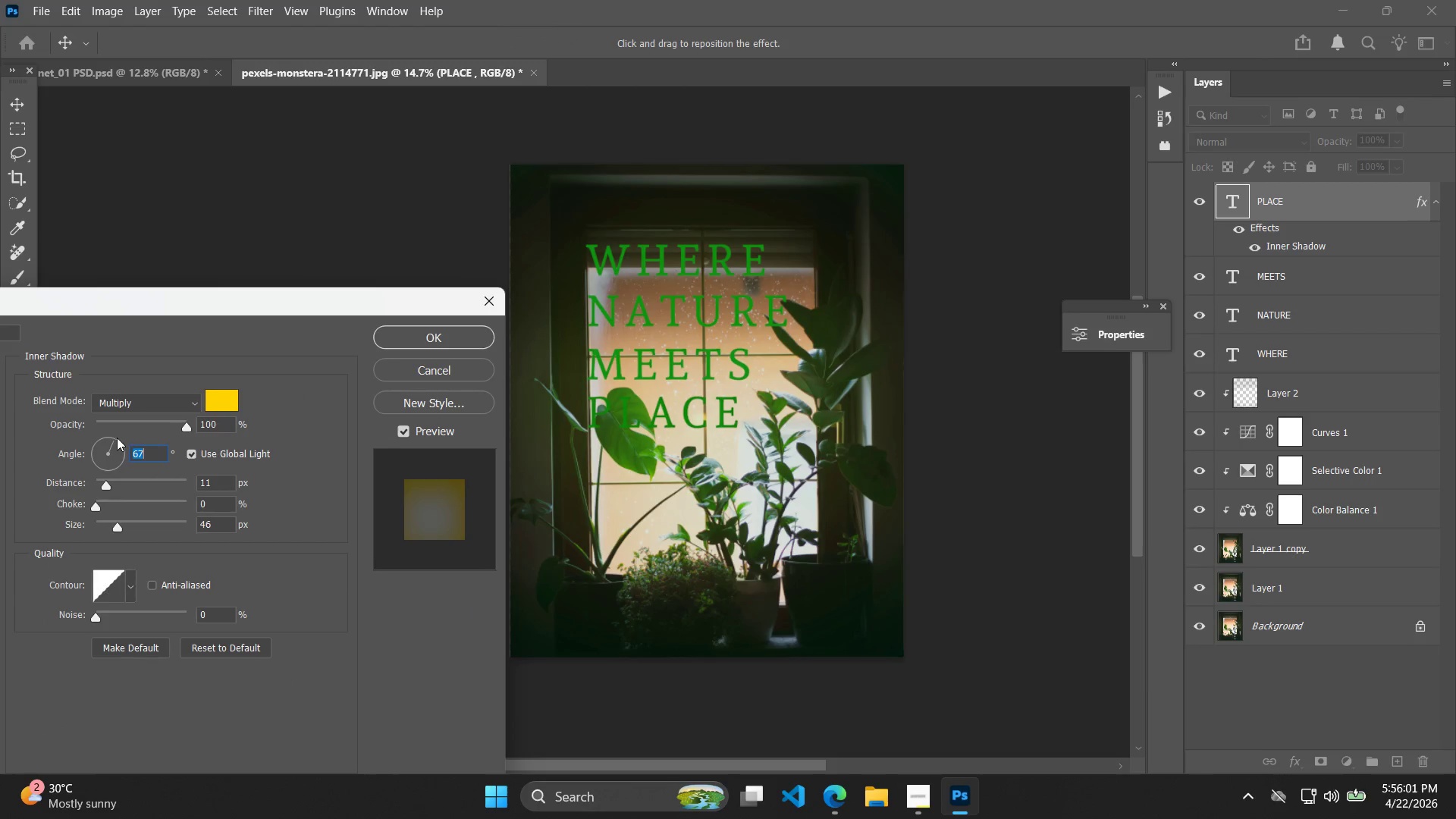 
left_click_drag(start_coordinate=[117, 435], to_coordinate=[115, 431])
 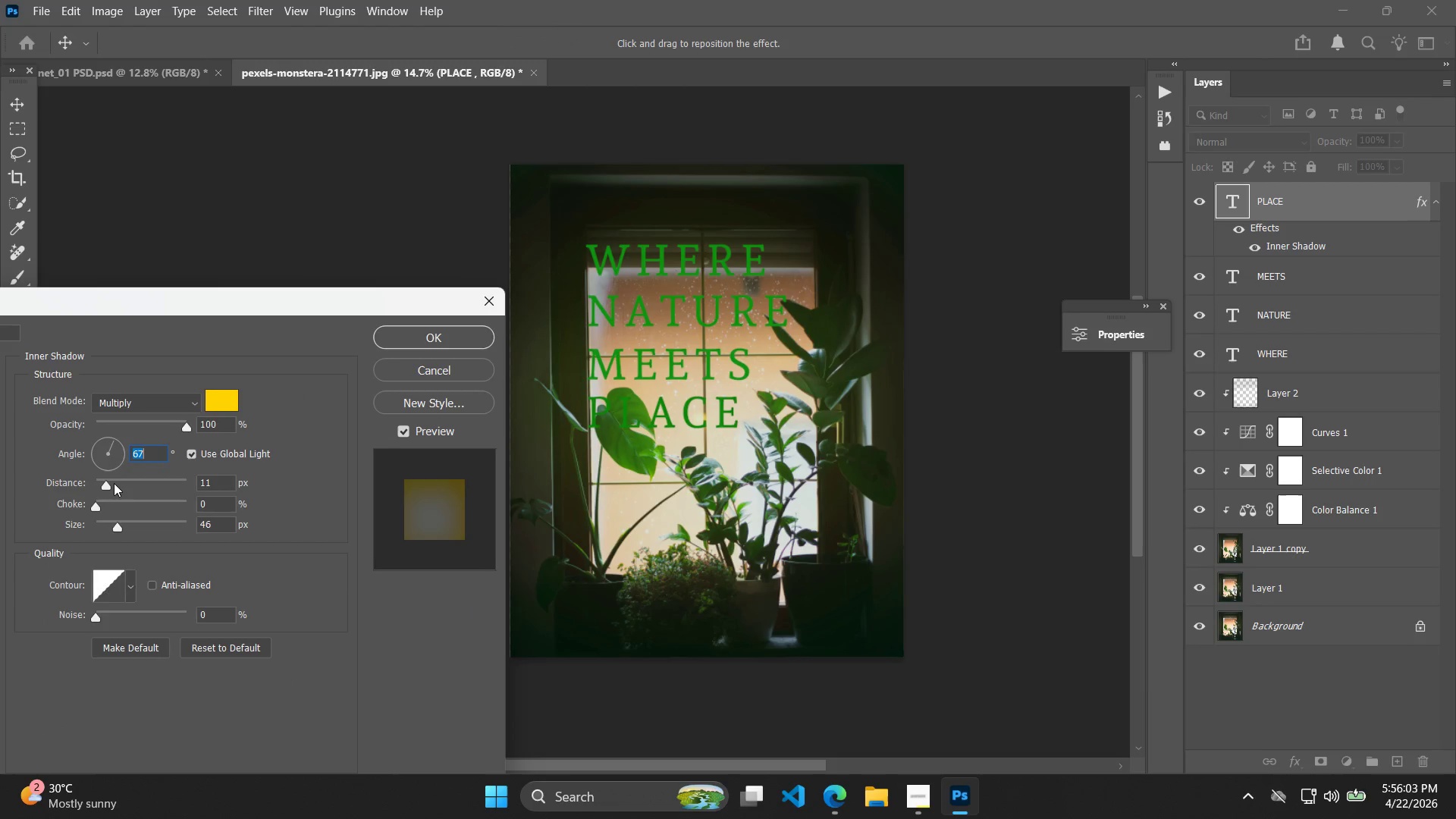 
left_click_drag(start_coordinate=[108, 483], to_coordinate=[112, 483])
 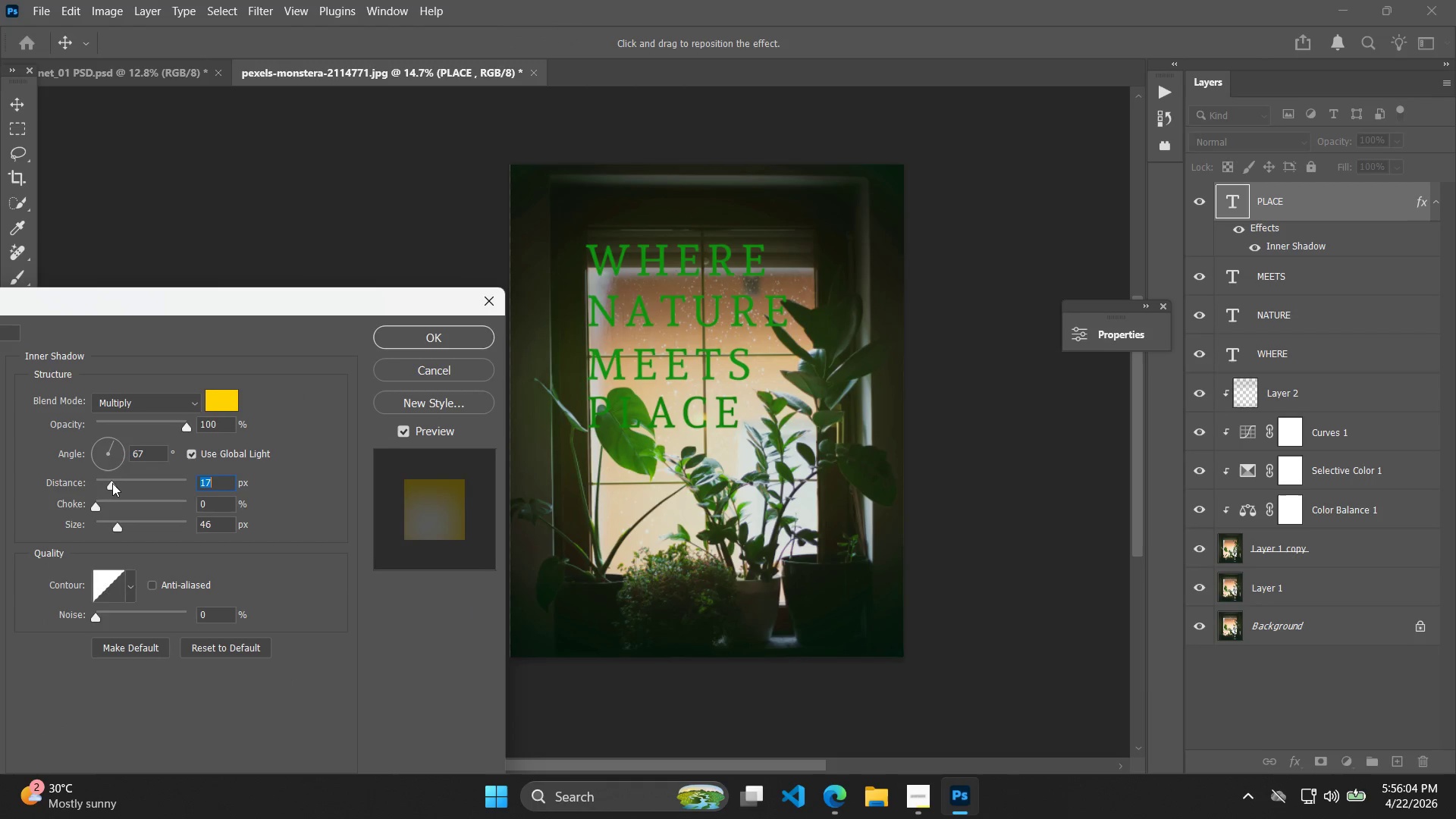 
left_click_drag(start_coordinate=[112, 483], to_coordinate=[124, 482])
 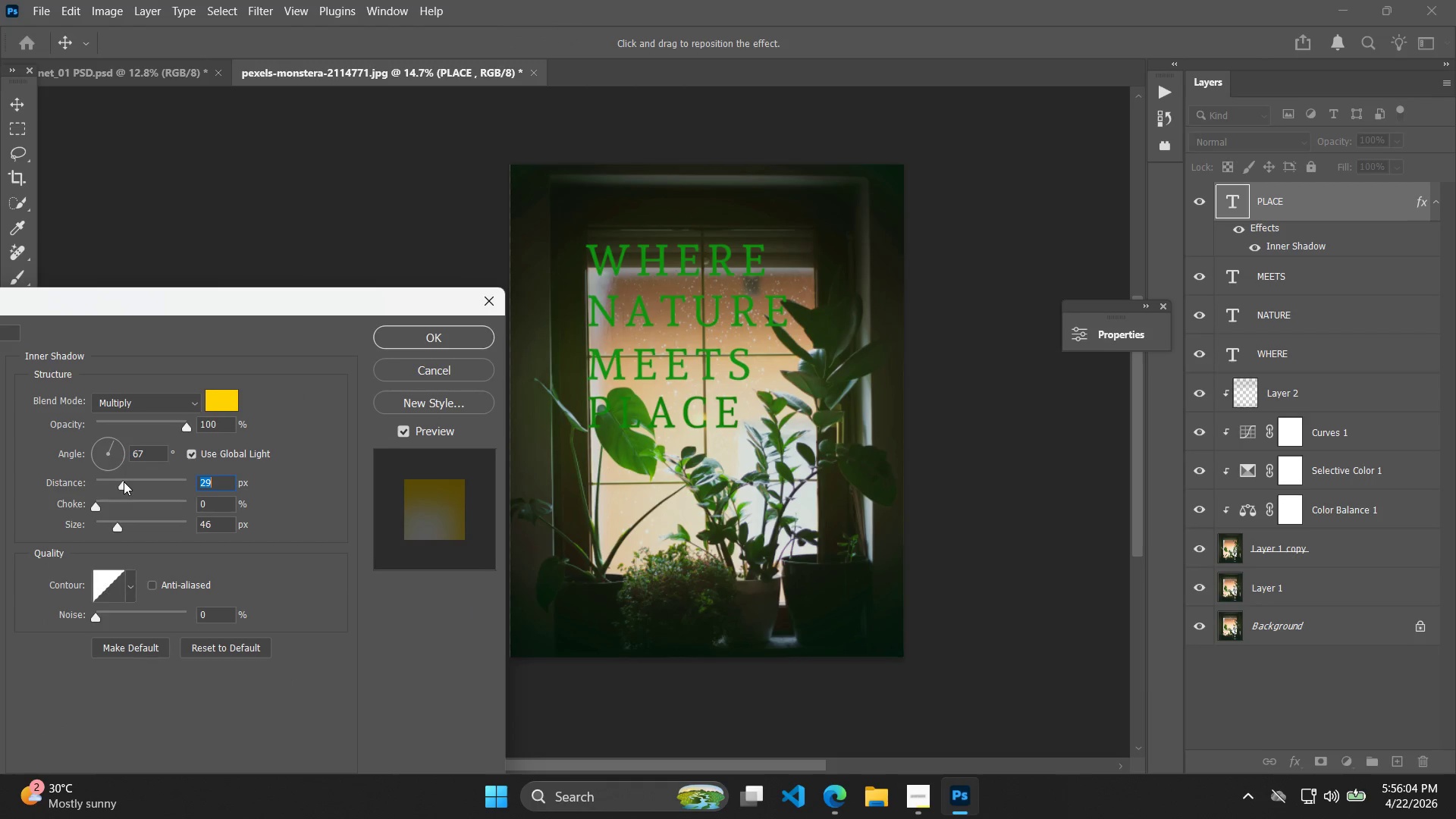 
left_click_drag(start_coordinate=[124, 482], to_coordinate=[135, 480])
 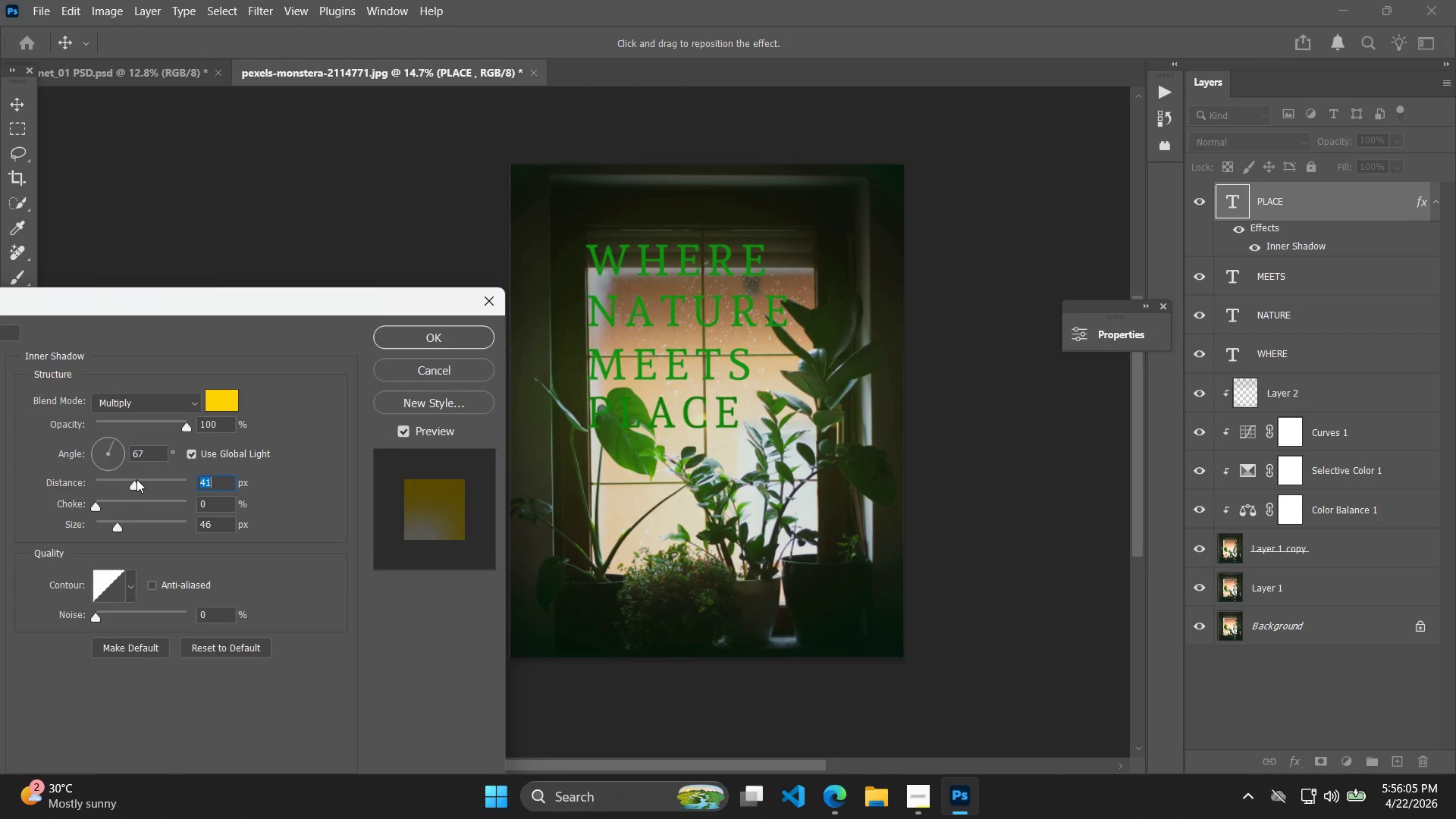 
left_click_drag(start_coordinate=[136, 479], to_coordinate=[6, 503])
 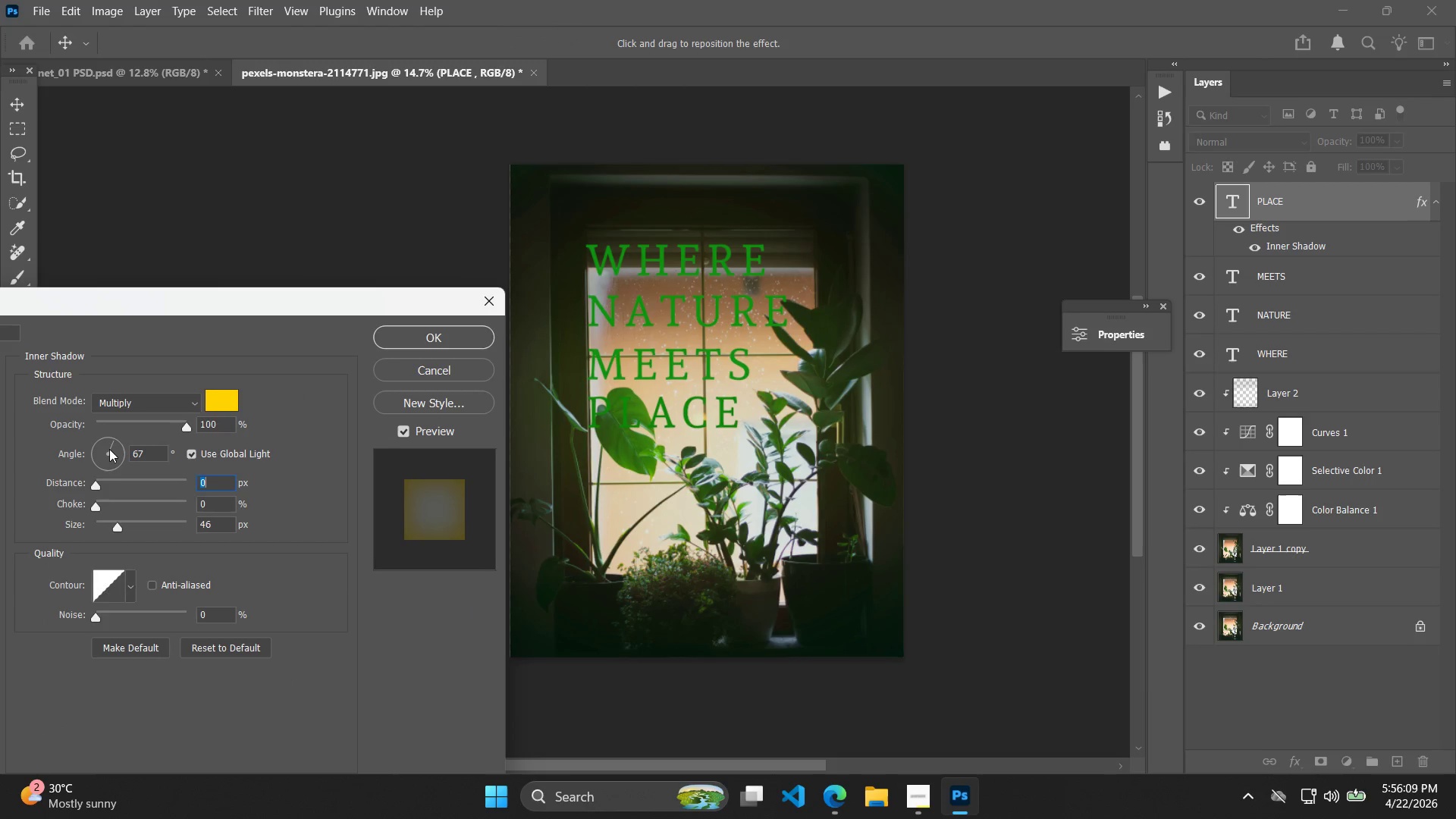 
left_click_drag(start_coordinate=[116, 446], to_coordinate=[127, 455])
 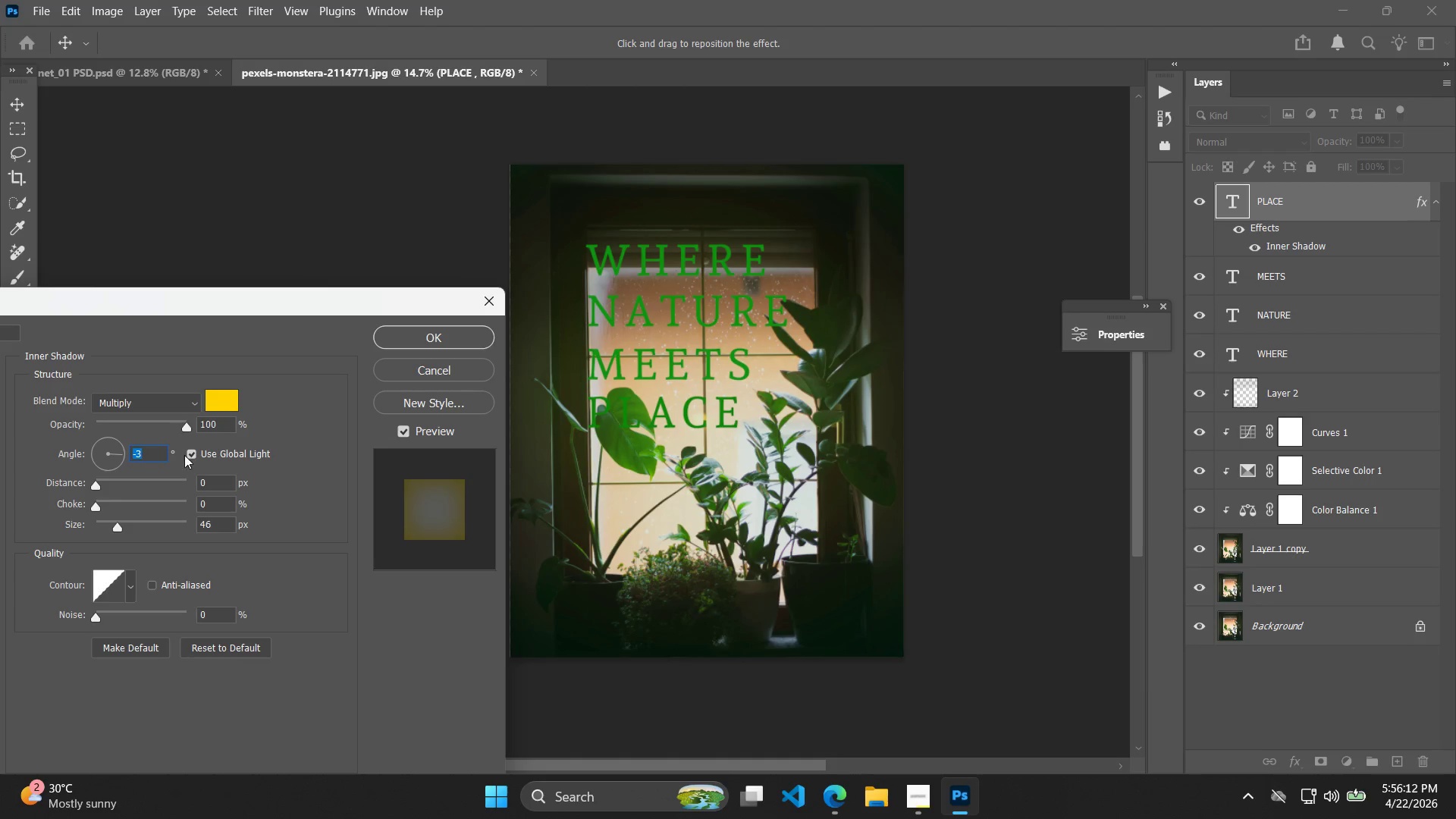 
key(0)
 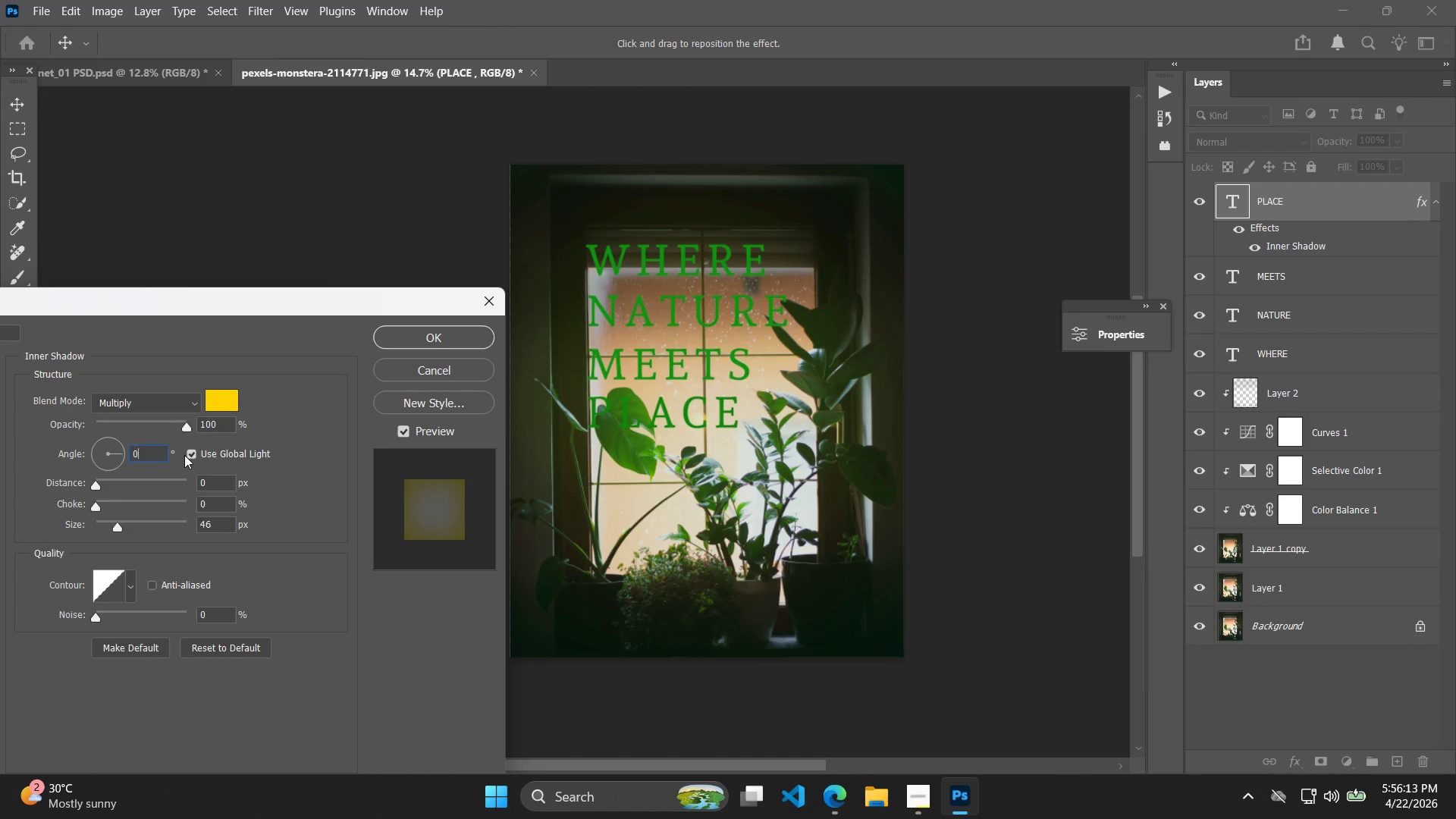 
key(Enter)
 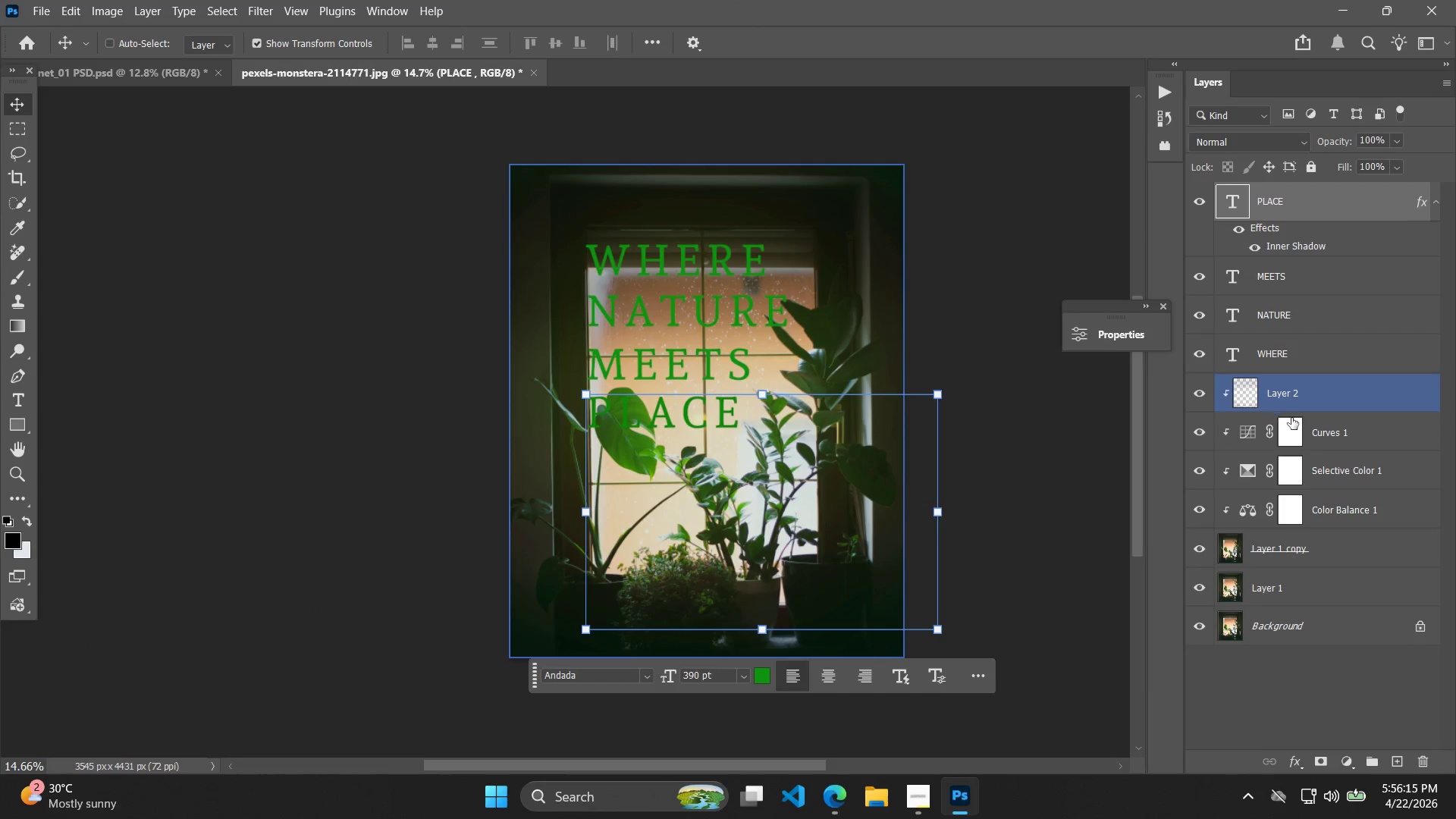 
right_click([1291, 205])
 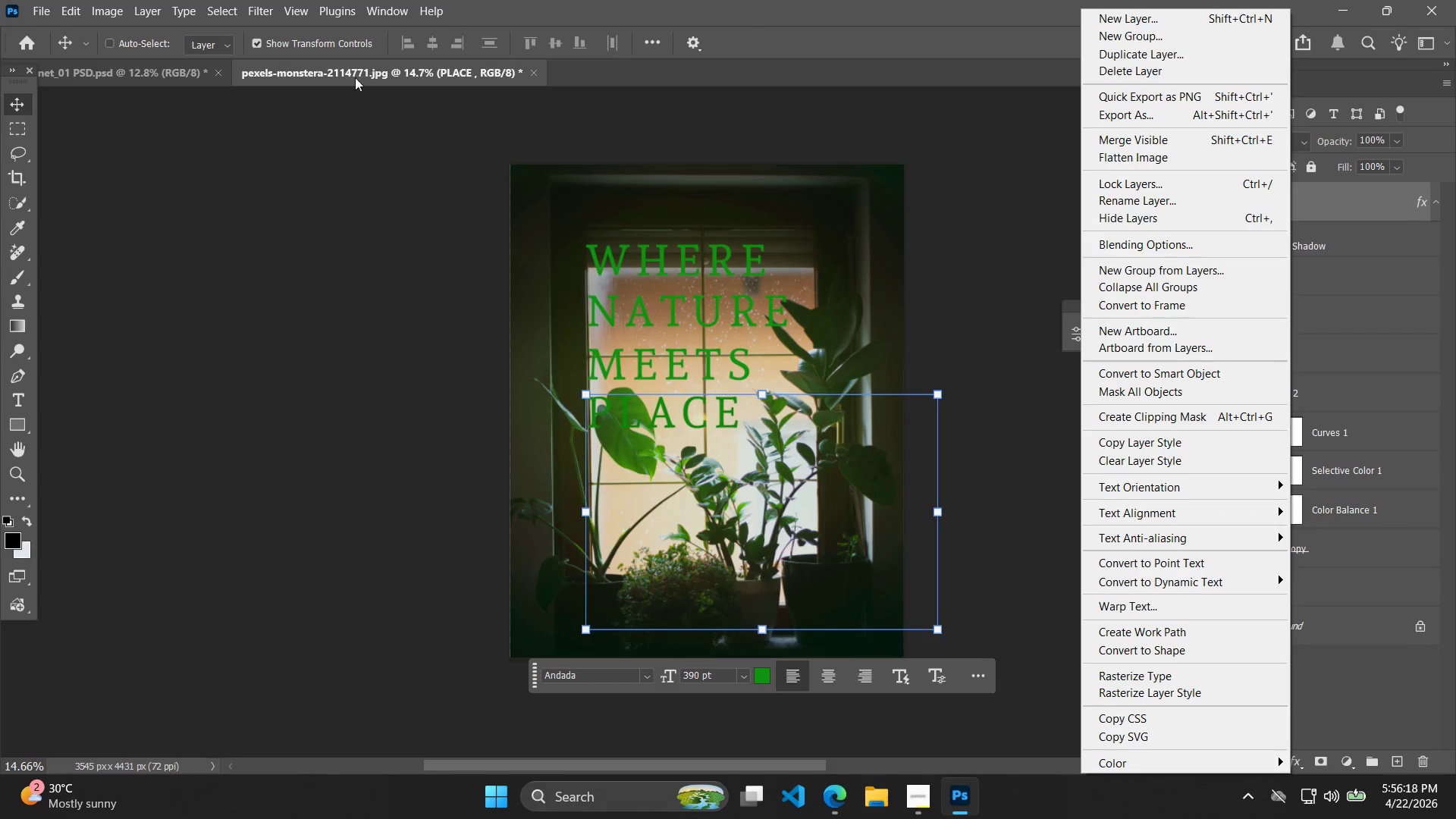 
double_click([155, 4])
 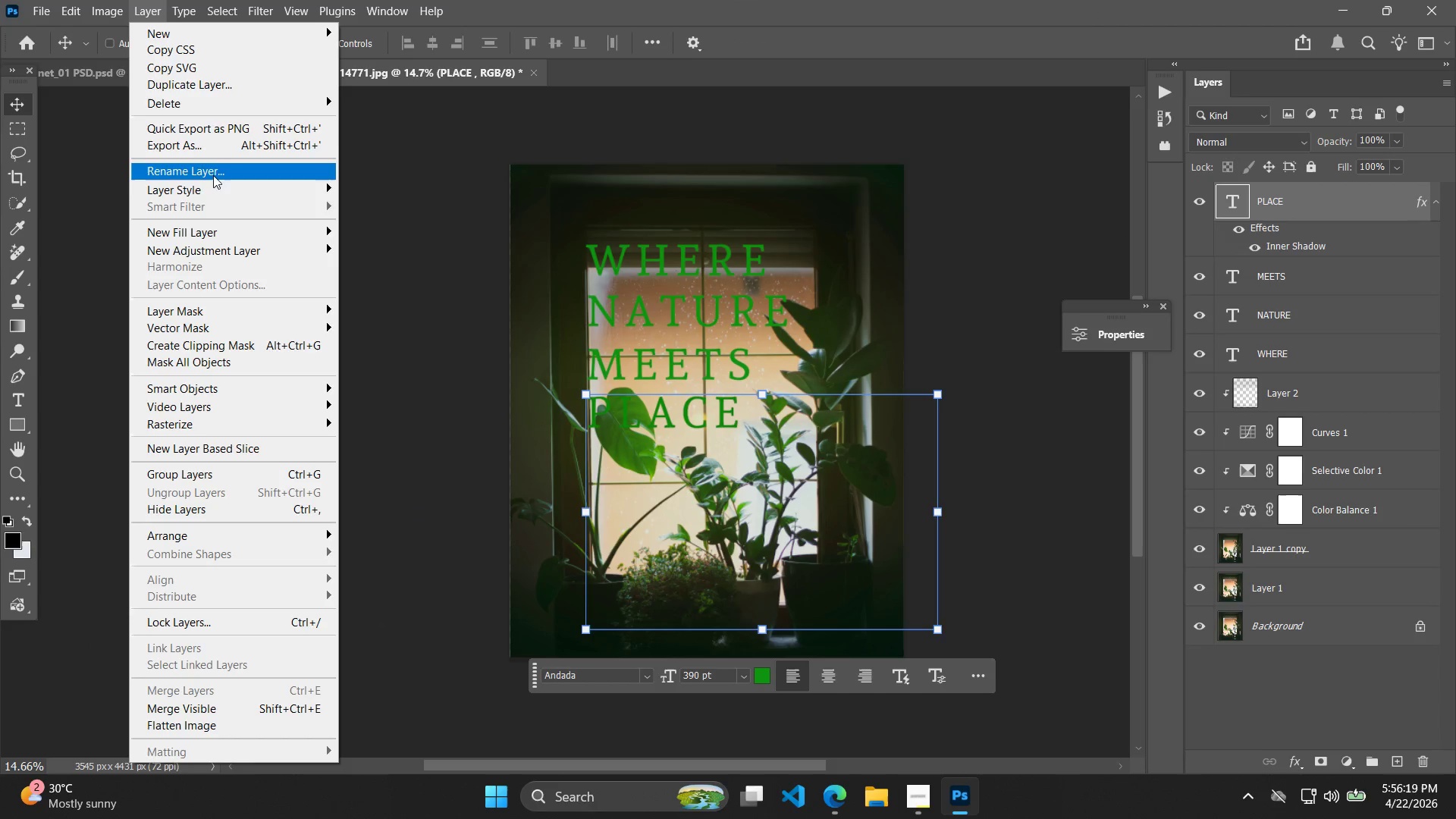 
left_click([213, 195])
 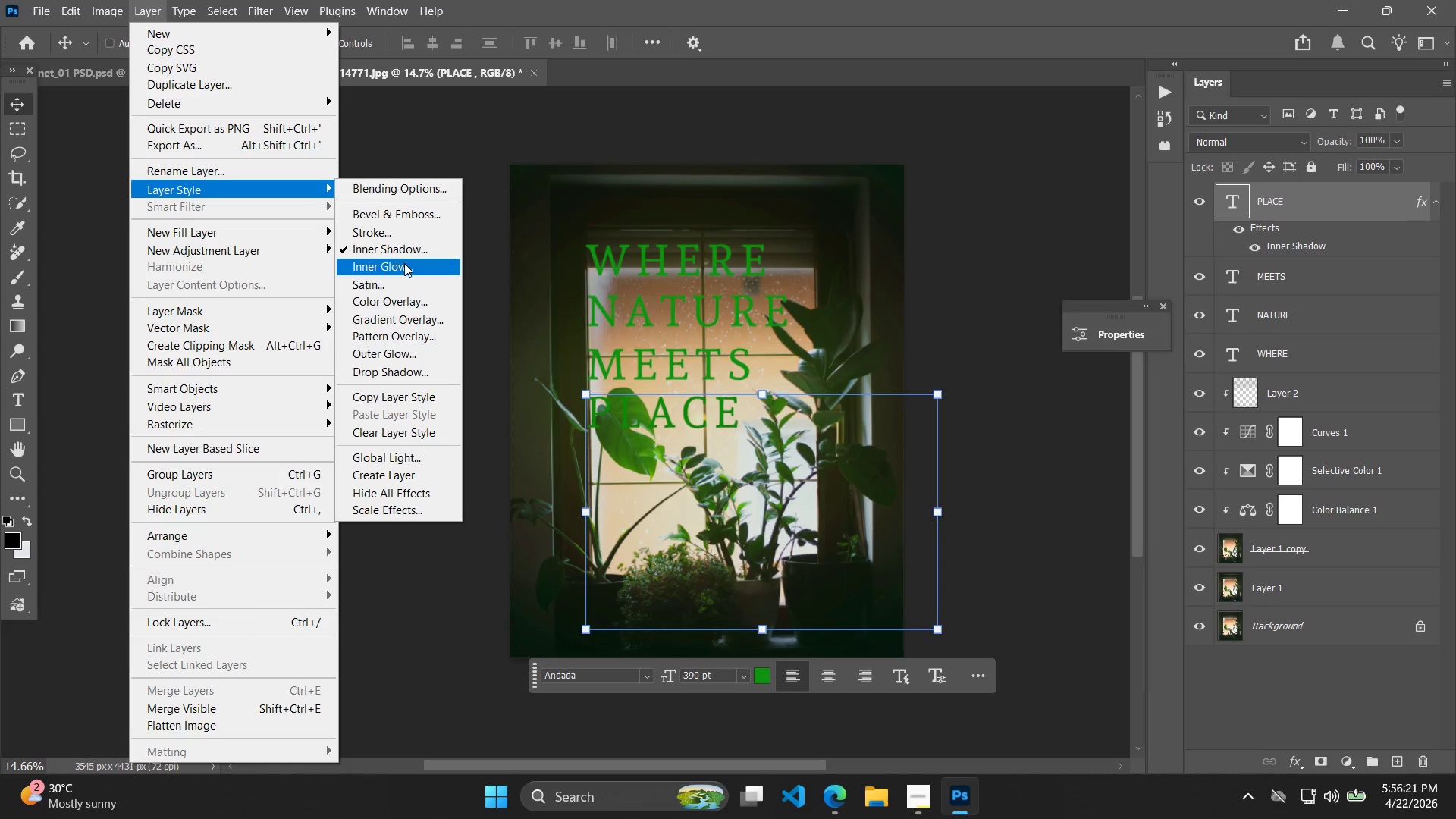 
left_click([406, 255])
 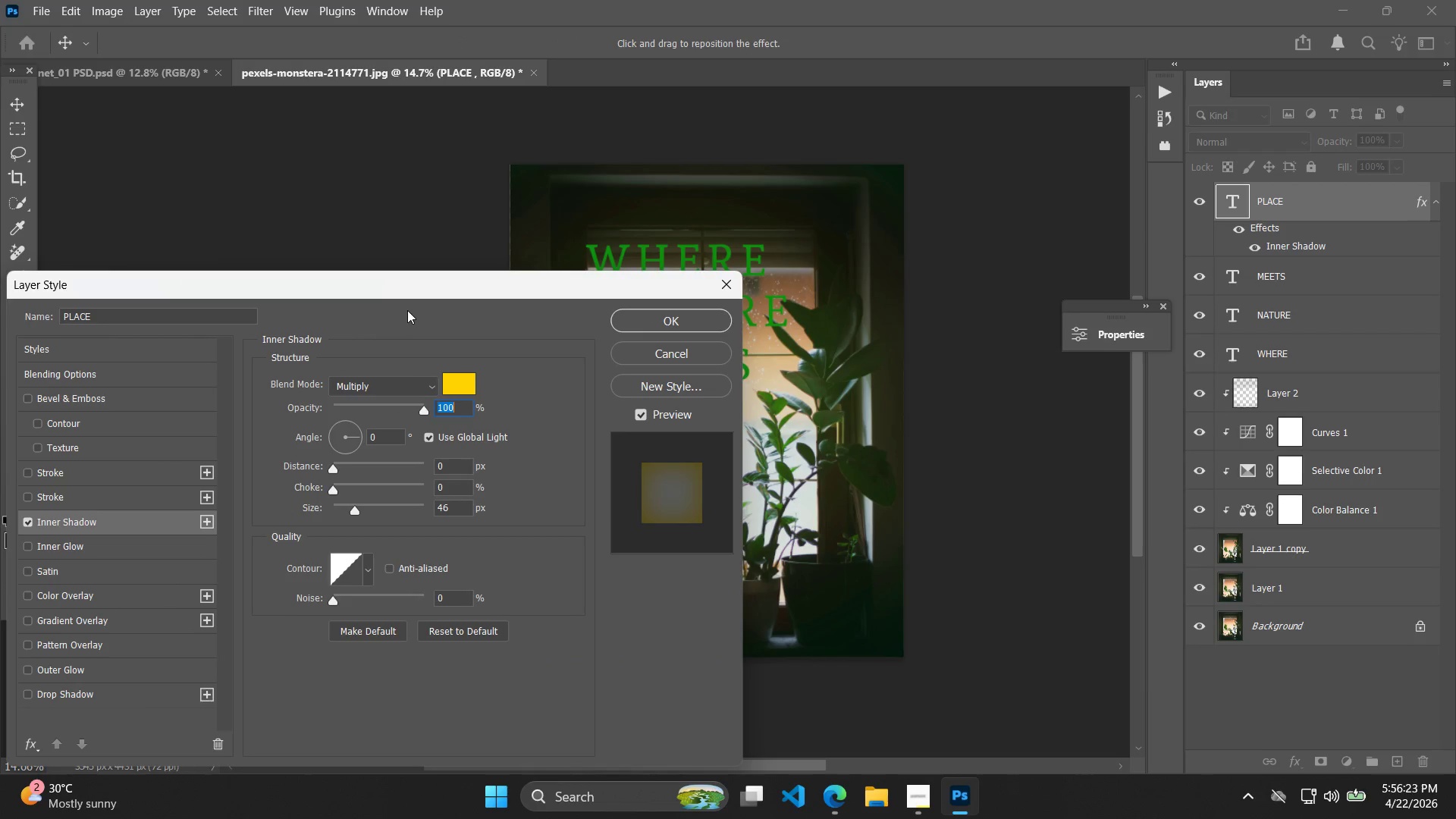 
left_click([347, 566])
 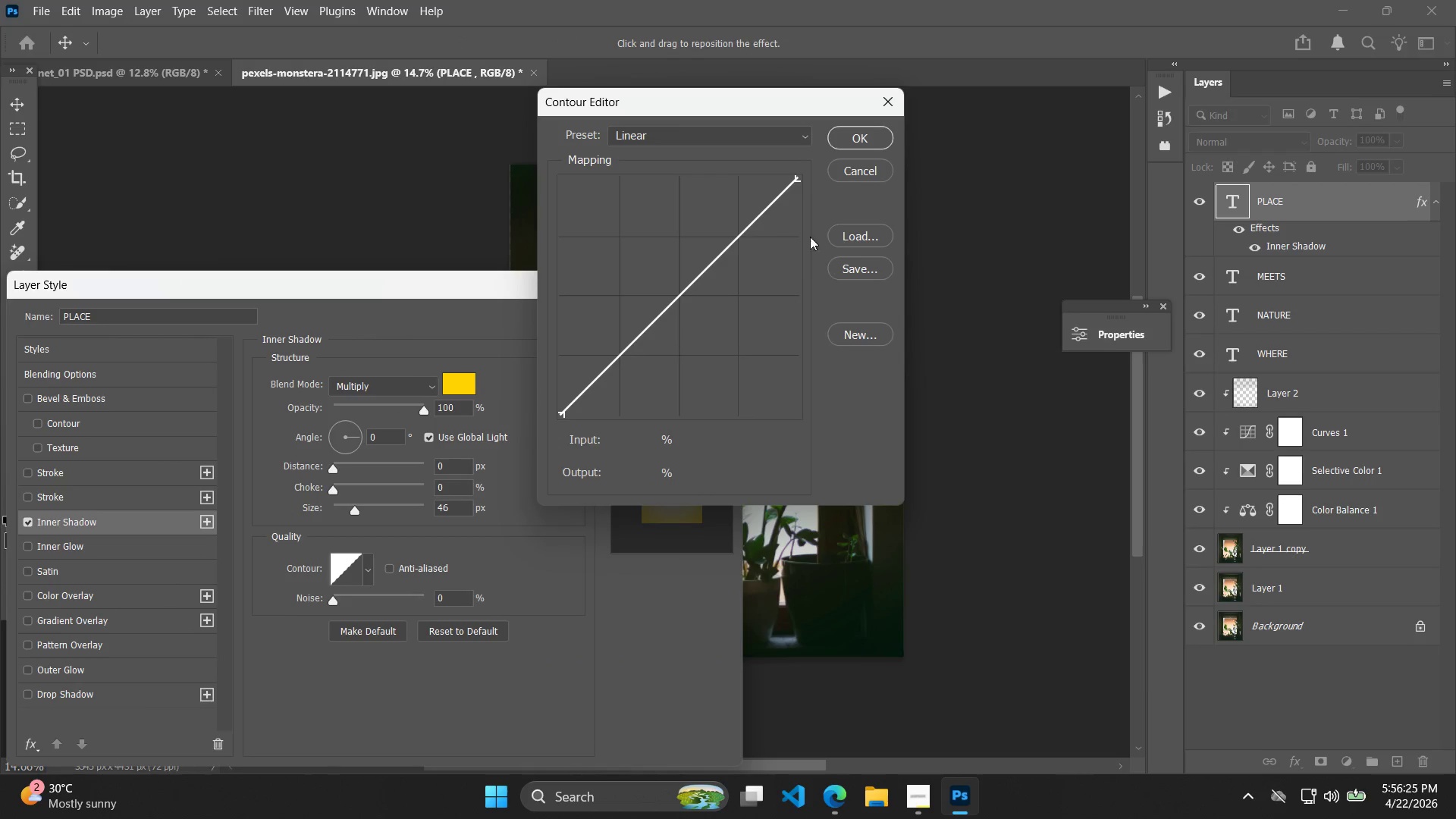 
left_click_drag(start_coordinate=[690, 264], to_coordinate=[692, 316])
 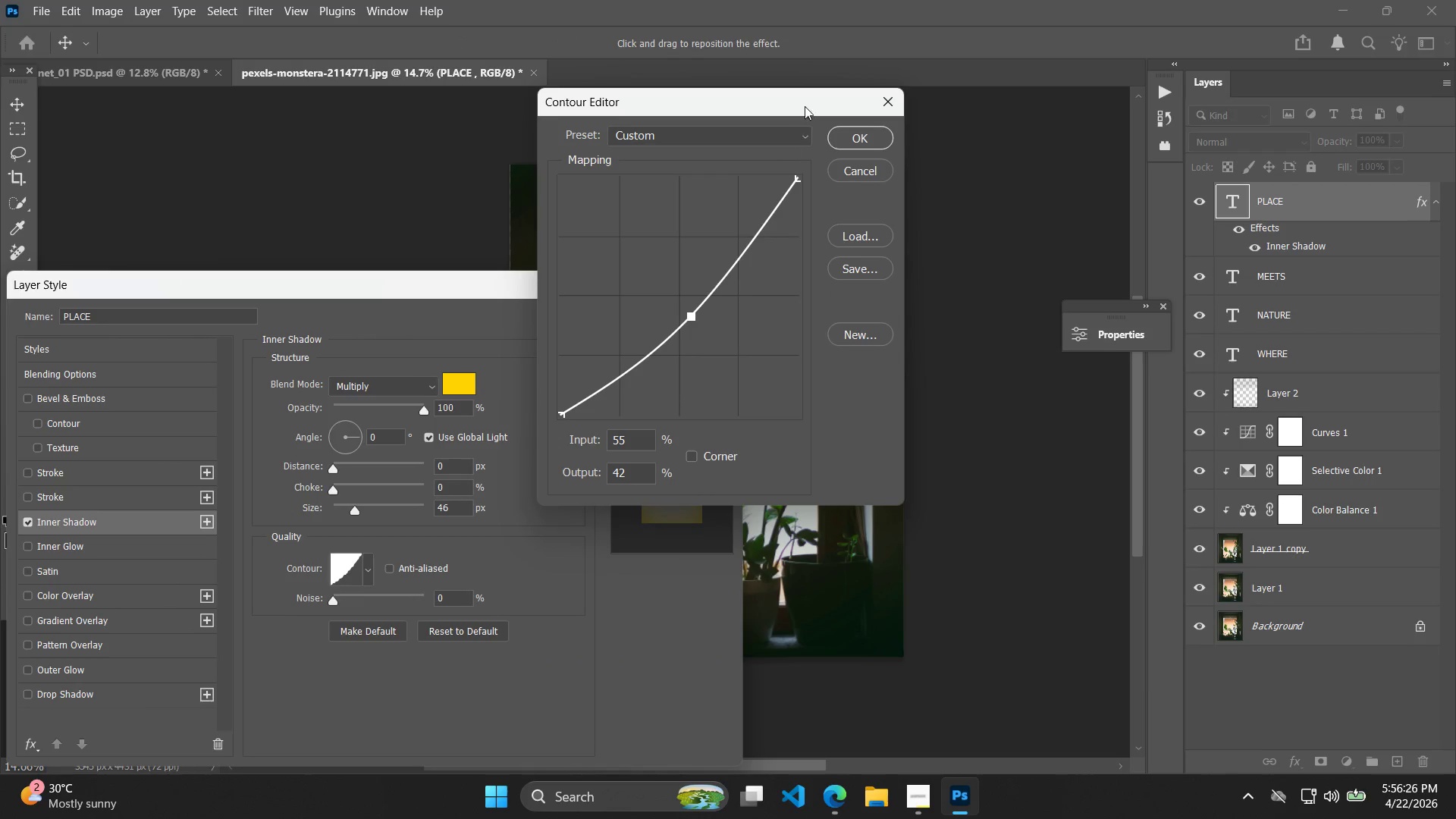 
left_click_drag(start_coordinate=[804, 102], to_coordinate=[511, 99])
 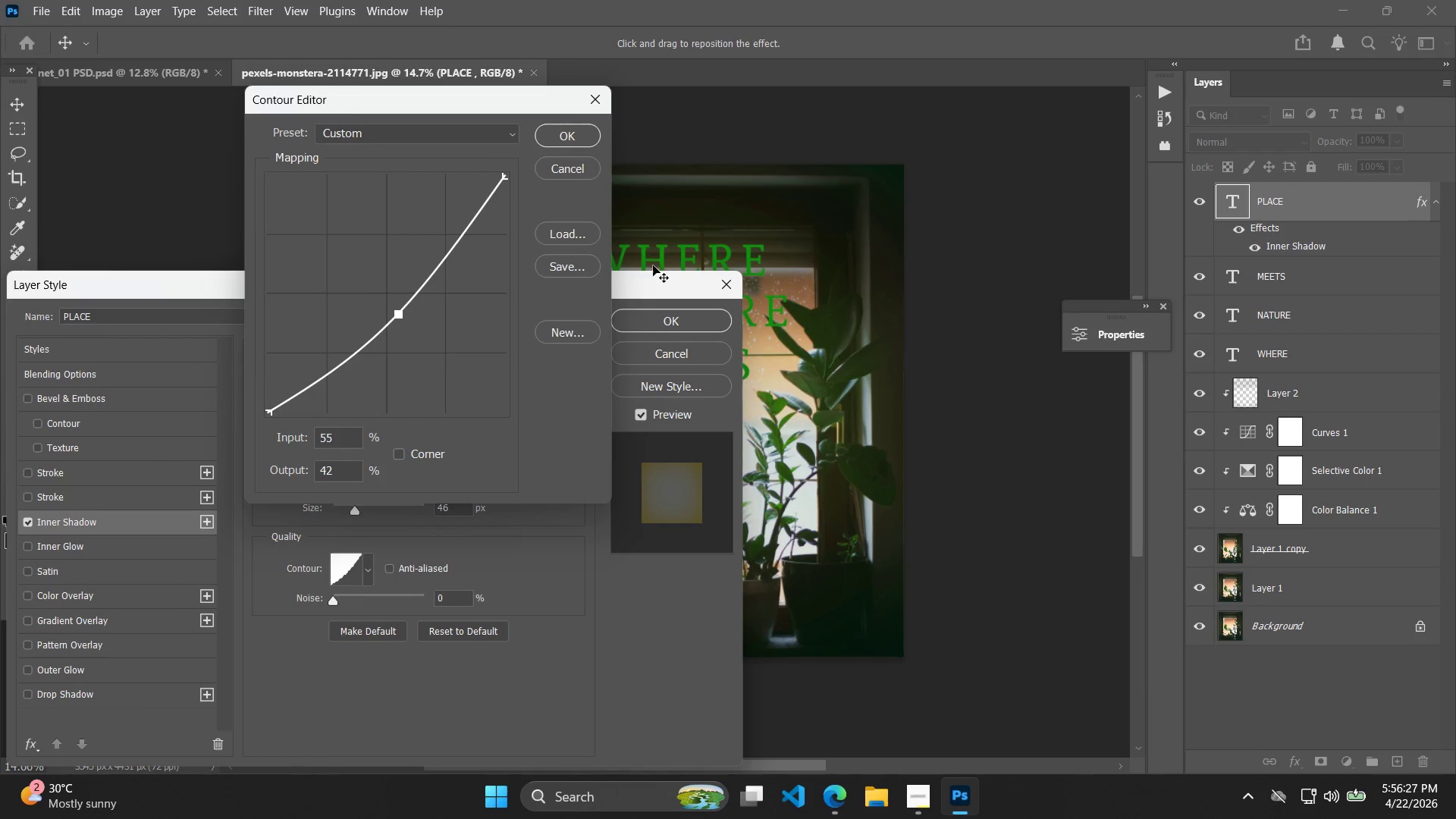 
left_click_drag(start_coordinate=[648, 288], to_coordinate=[558, 362])
 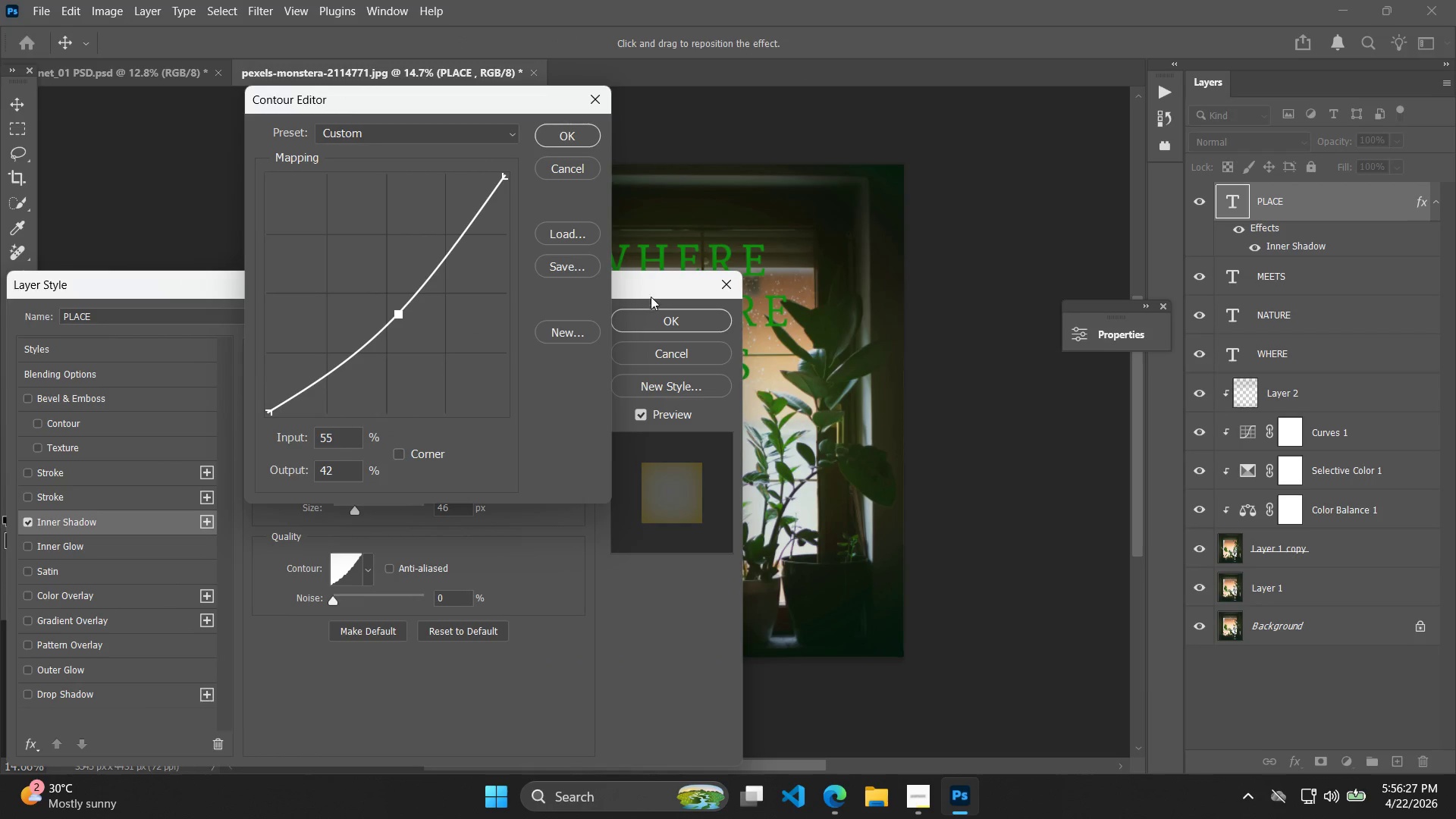 
left_click_drag(start_coordinate=[653, 284], to_coordinate=[630, 299])
 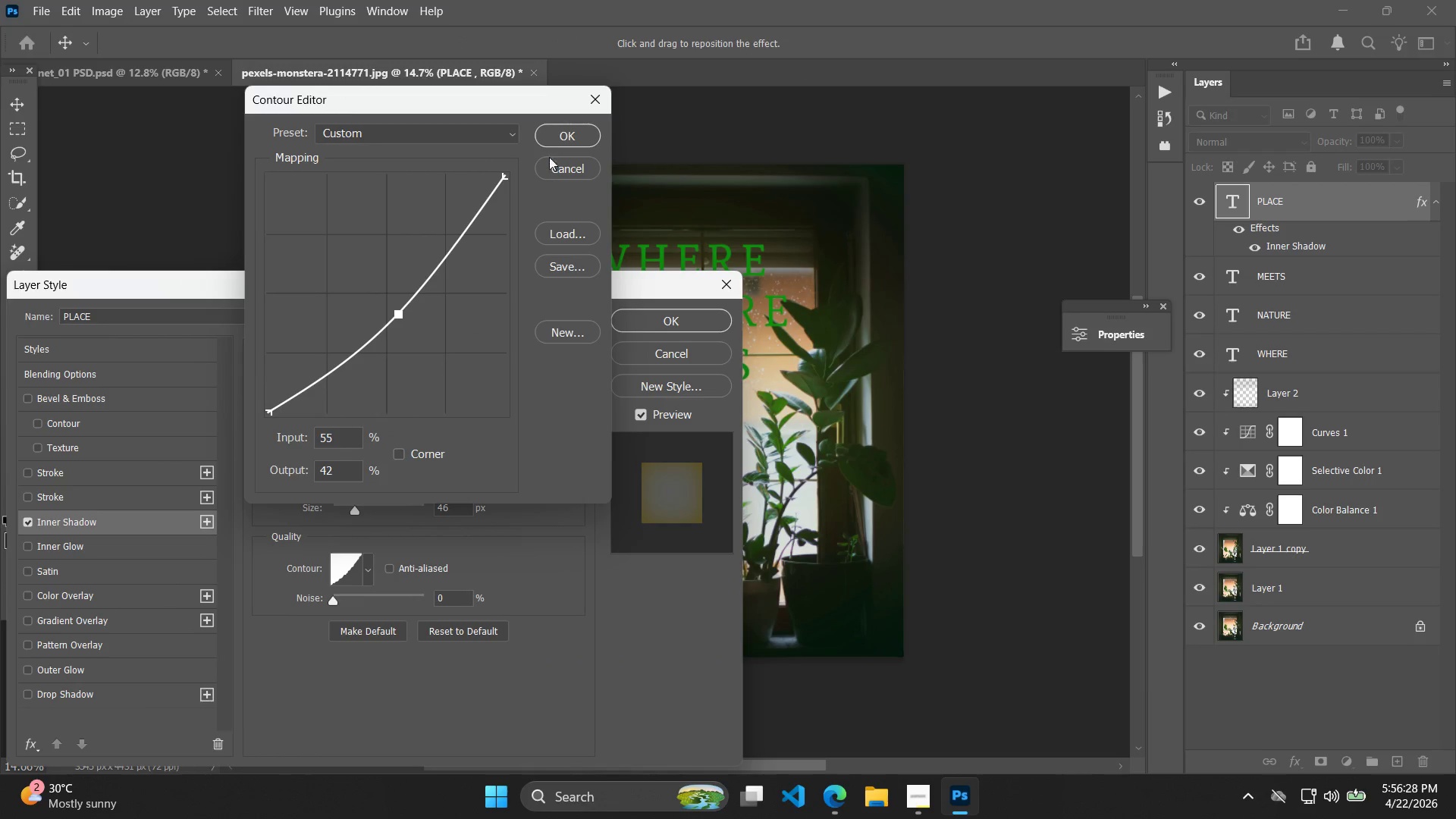 
left_click([554, 137])
 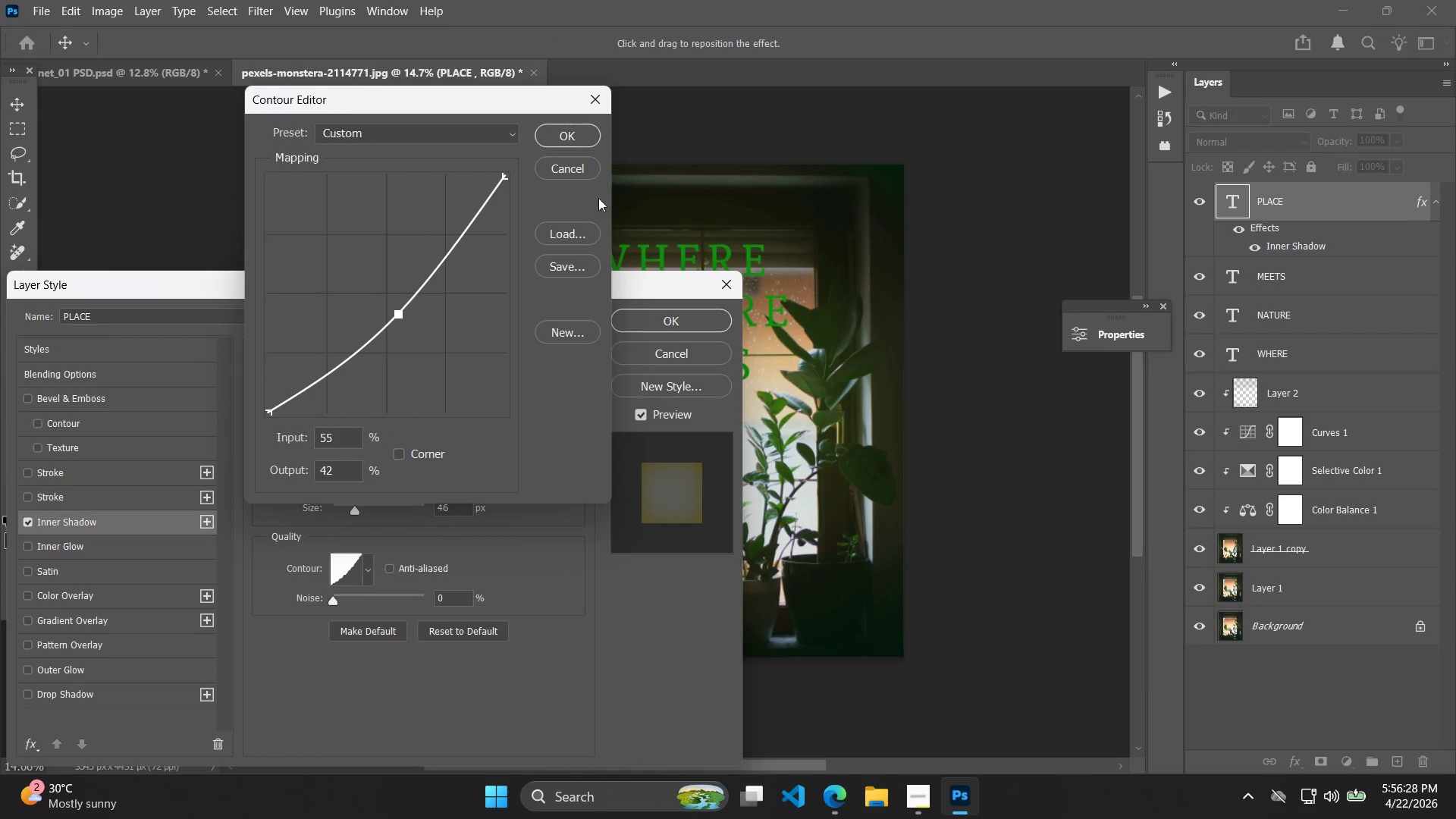 
left_click([563, 129])
 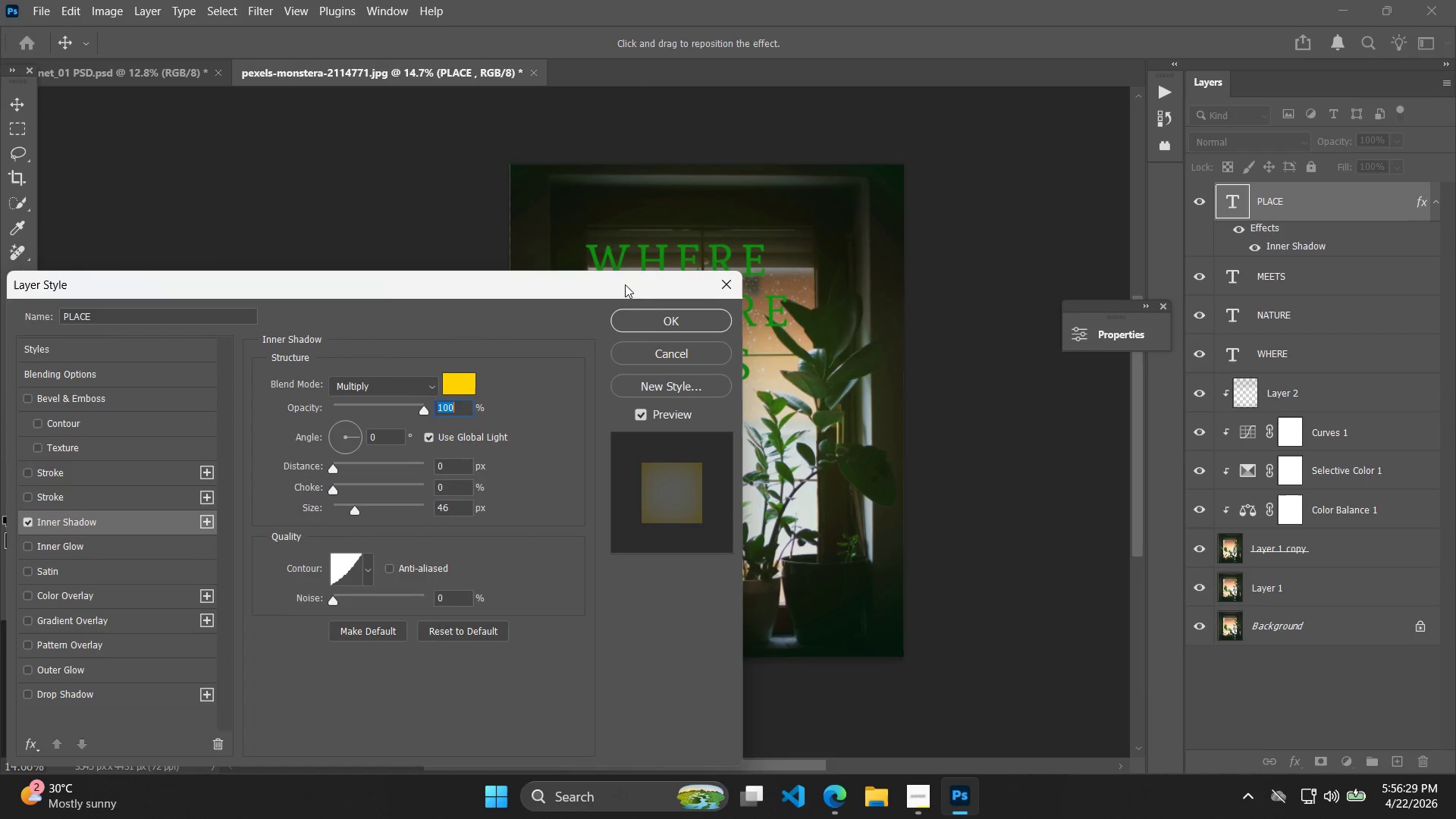 
left_click_drag(start_coordinate=[626, 288], to_coordinate=[412, 205])
 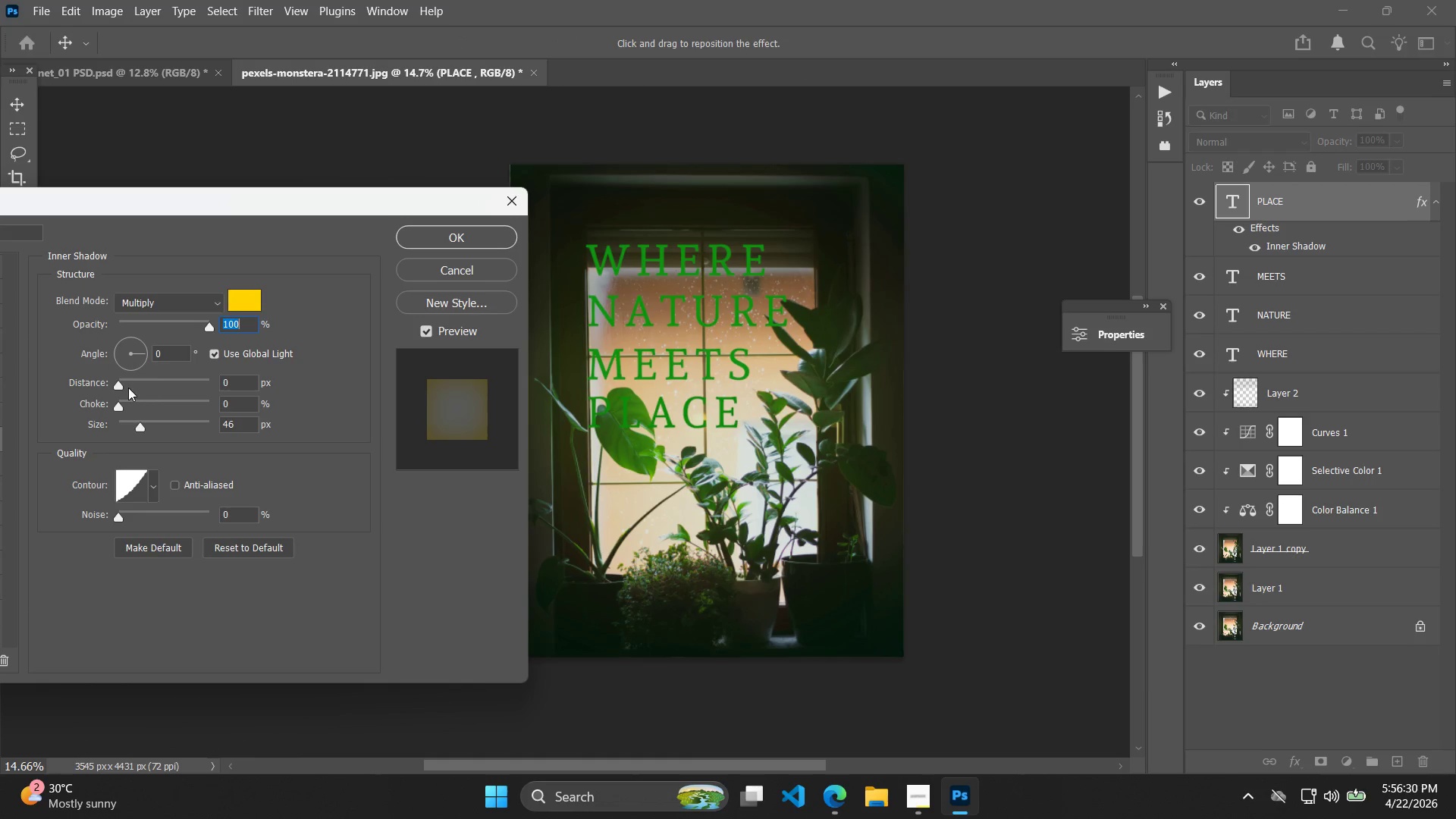 
left_click_drag(start_coordinate=[118, 380], to_coordinate=[188, 382])
 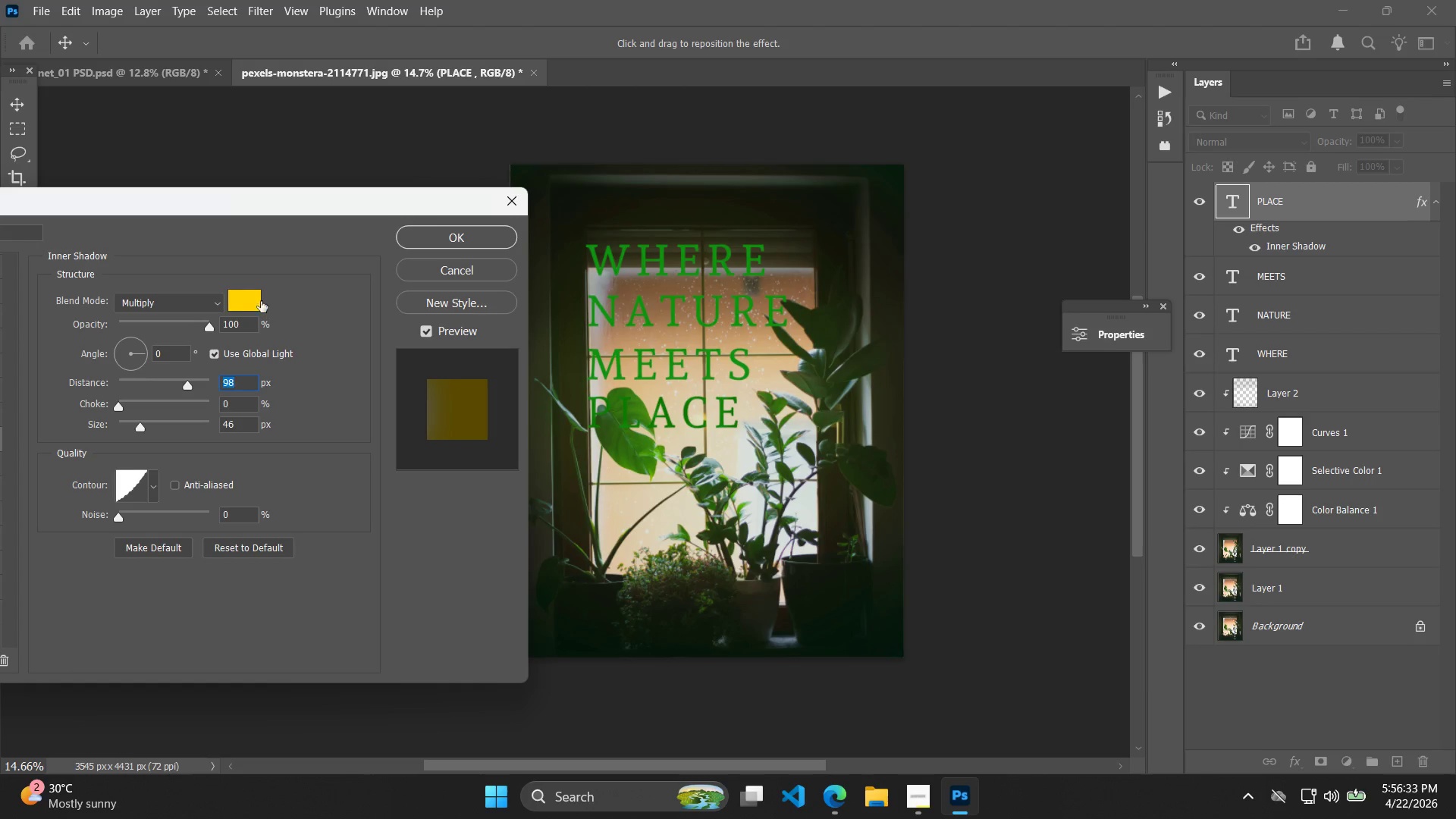 
left_click([249, 300])
 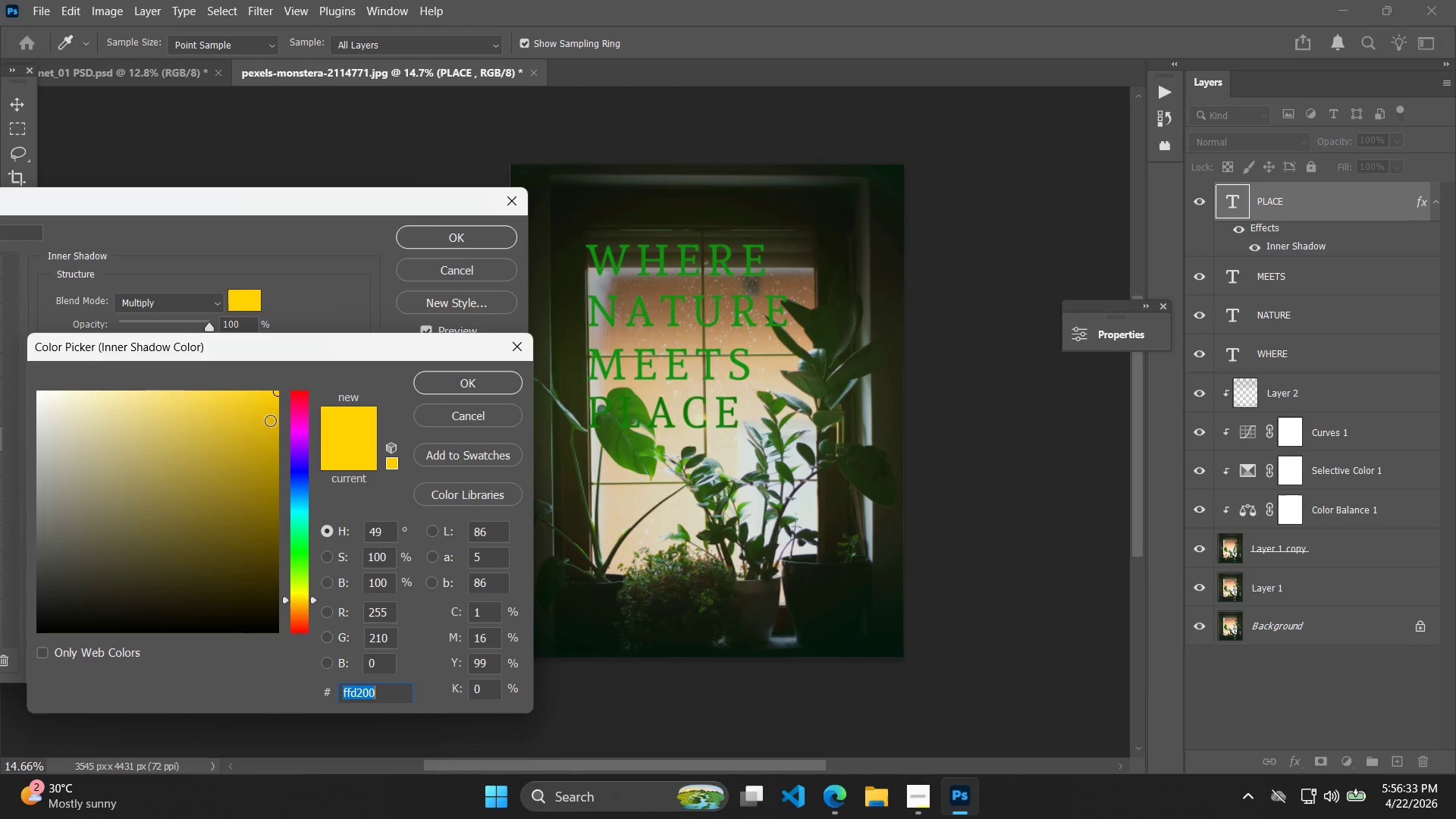 
left_click_drag(start_coordinate=[261, 452], to_coordinate=[373, 361])
 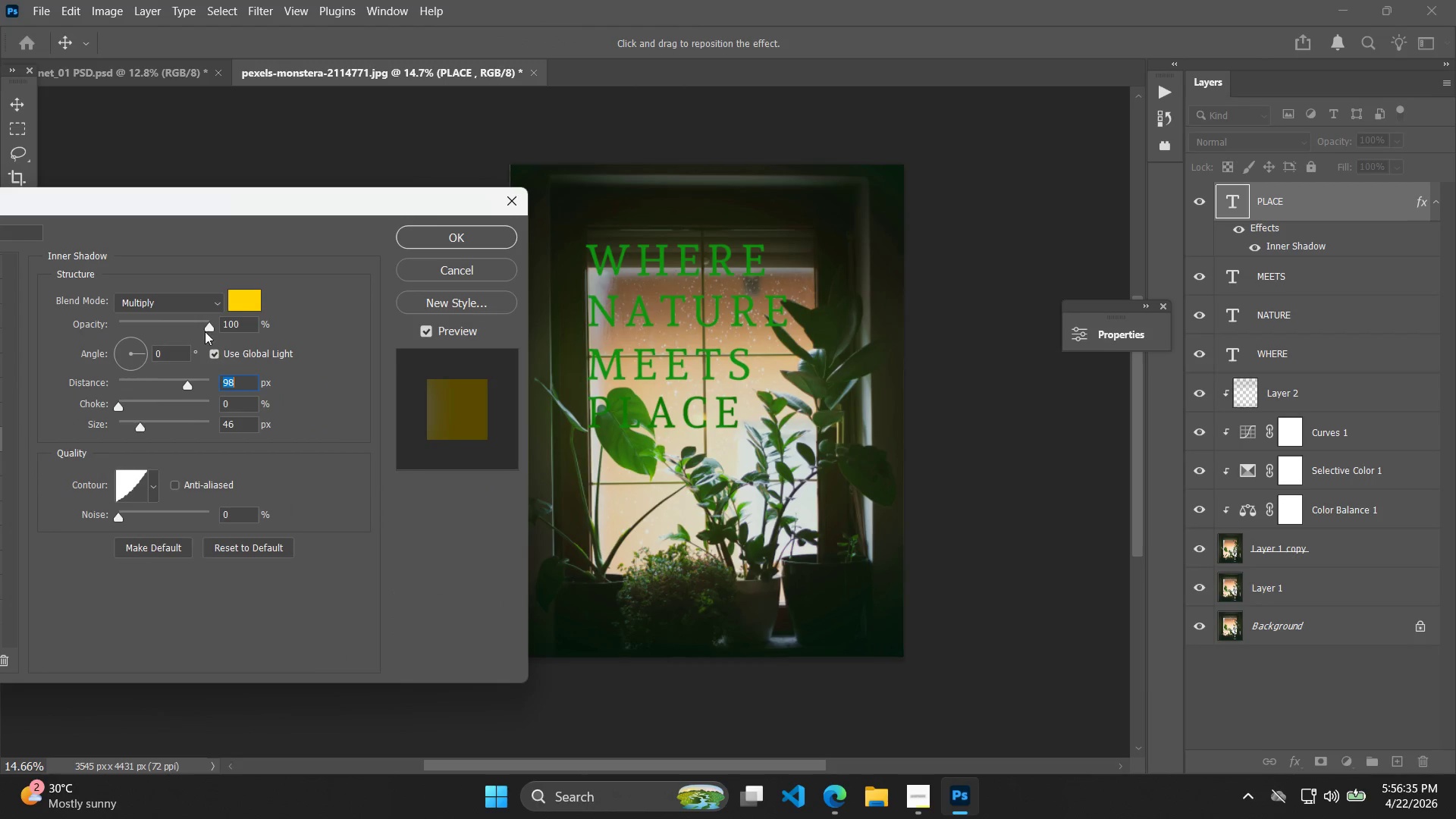 
left_click_drag(start_coordinate=[208, 322], to_coordinate=[337, 349])
 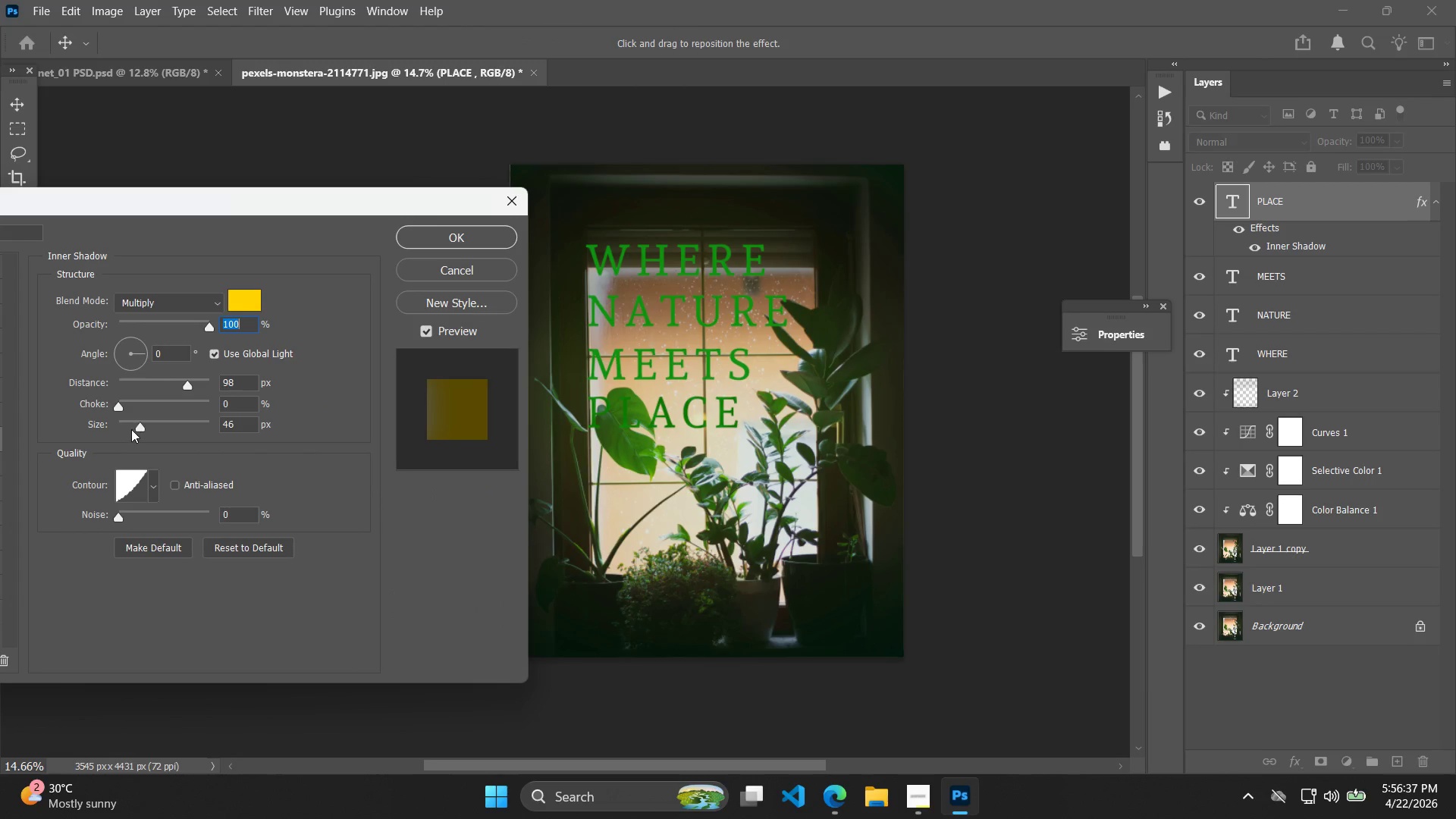 
left_click_drag(start_coordinate=[140, 425], to_coordinate=[295, 416])
 